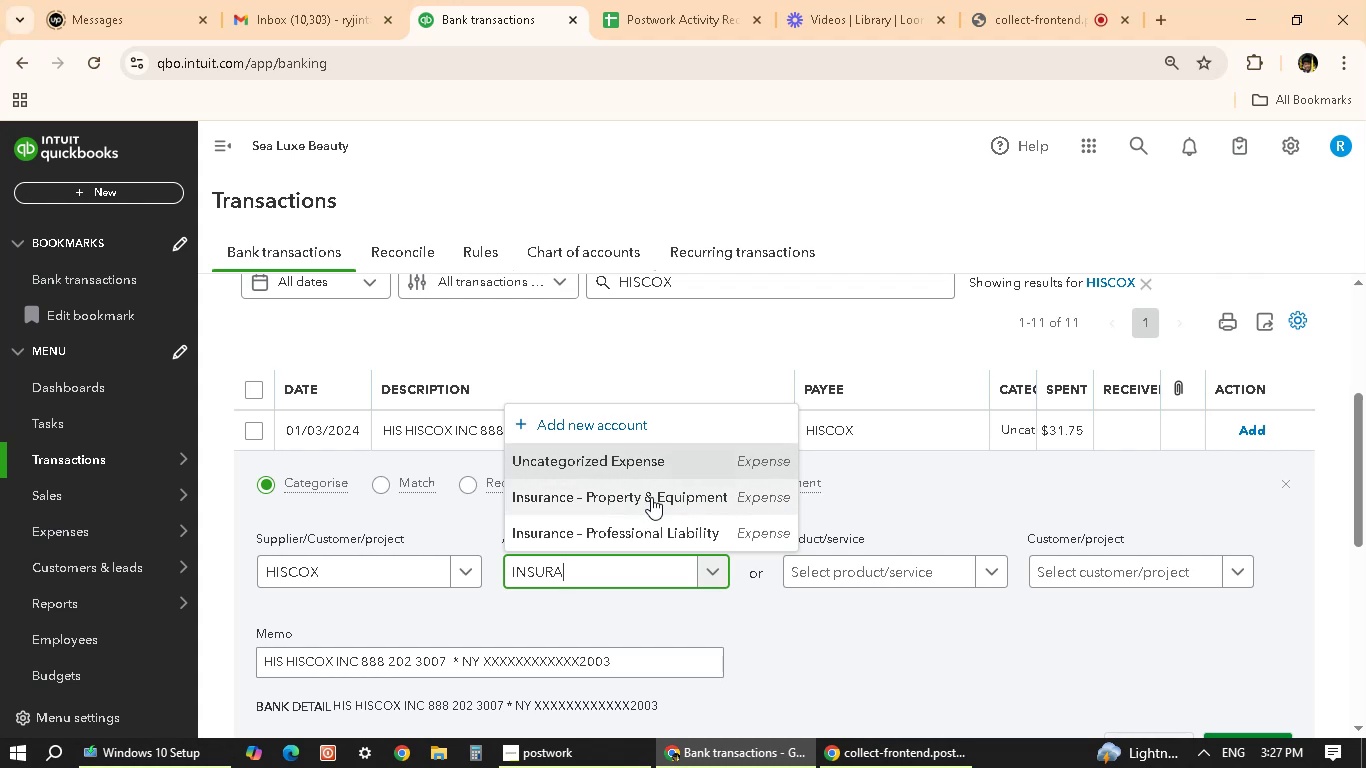 
wait(35.32)
 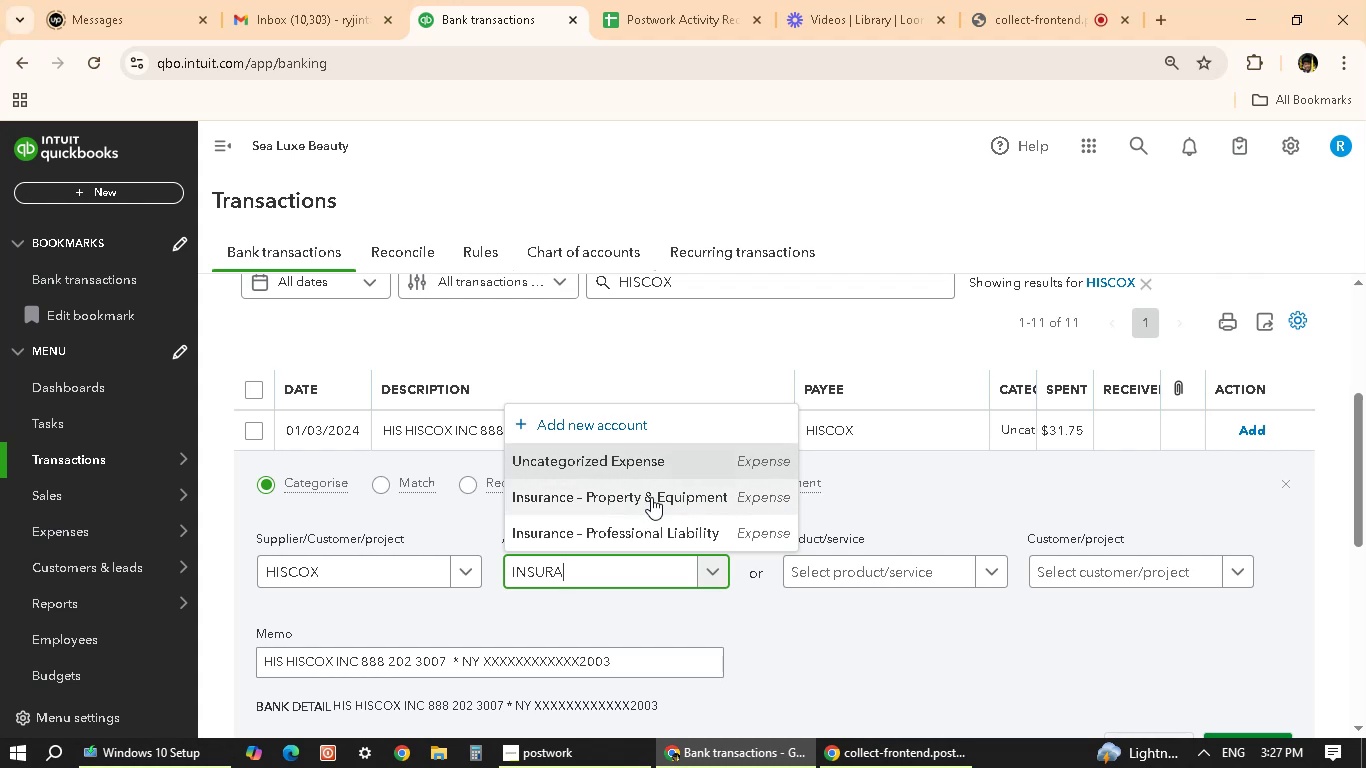 
left_click([651, 498])
 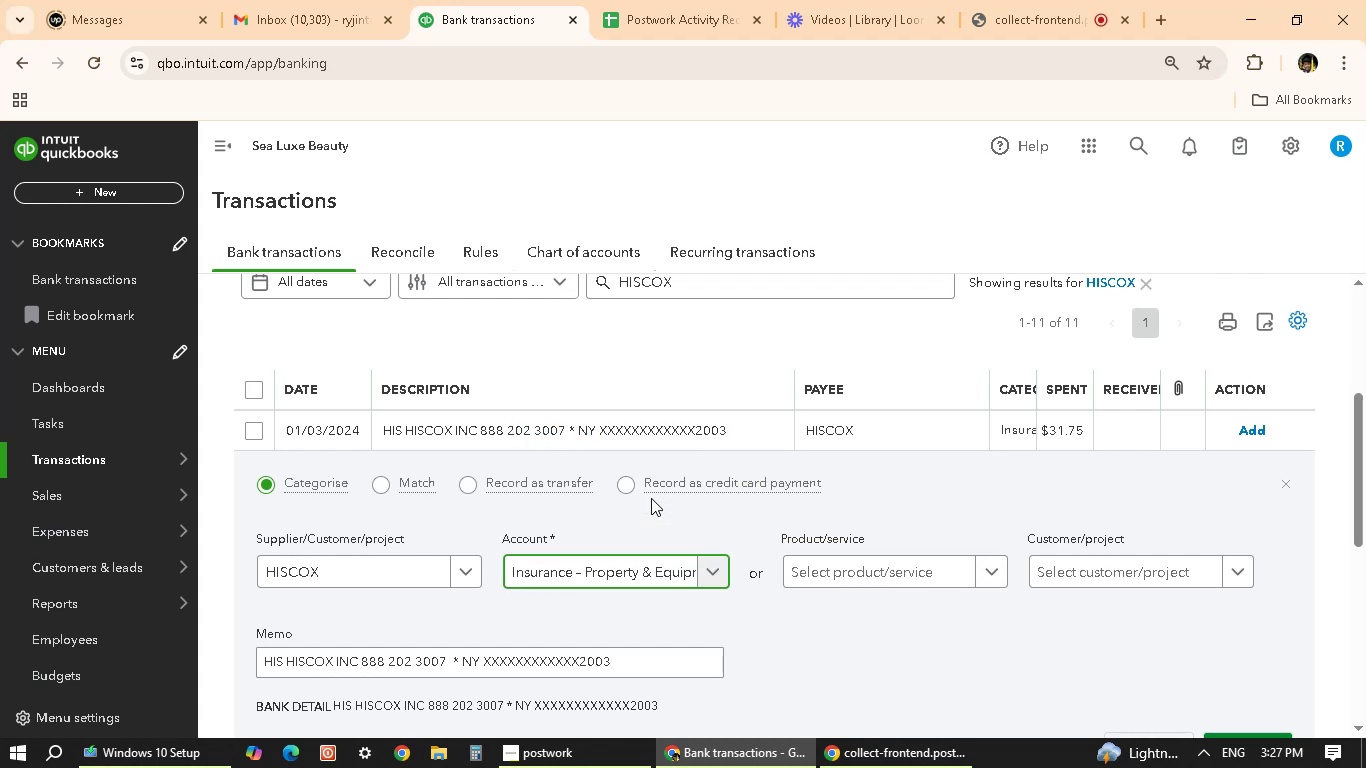 
scroll: coordinate [826, 638], scroll_direction: down, amount: 2.0
 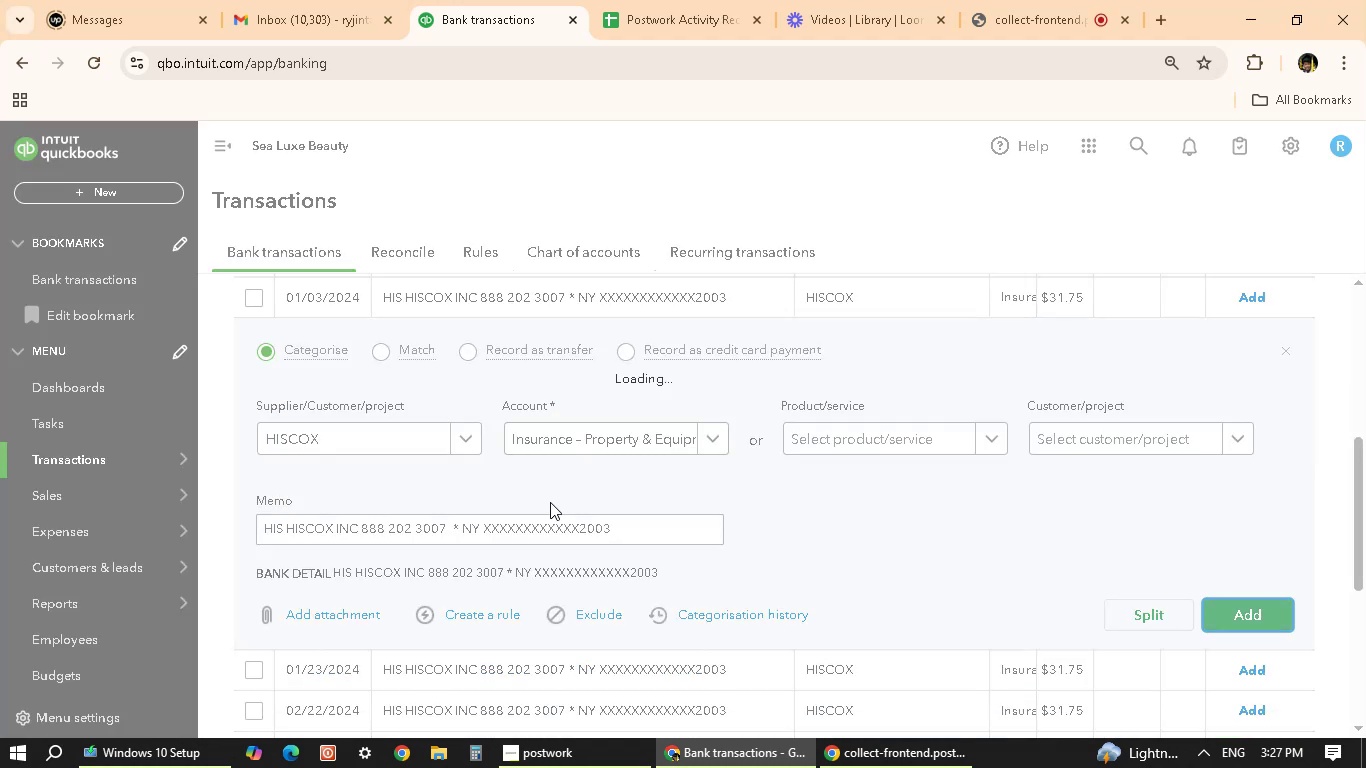 
wait(5.16)
 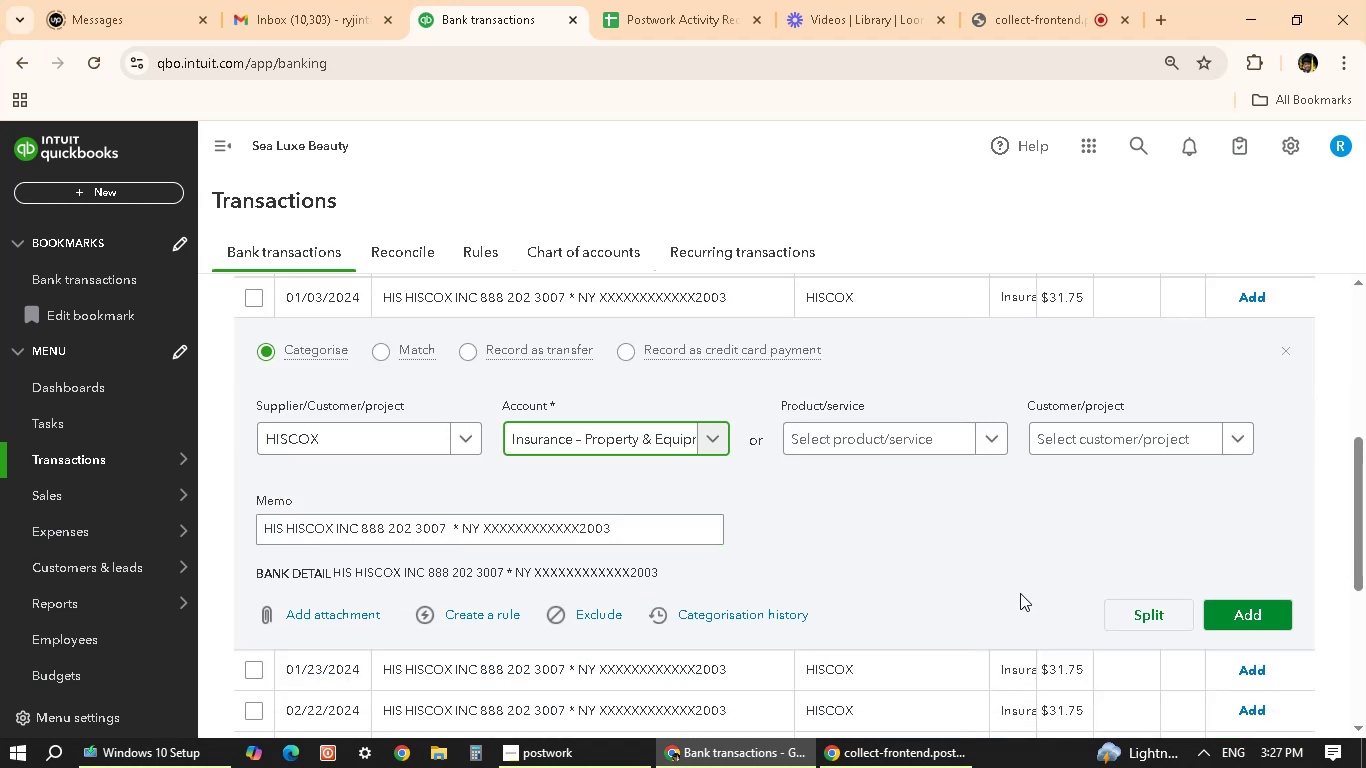 
scroll: coordinate [560, 584], scroll_direction: up, amount: 3.0
 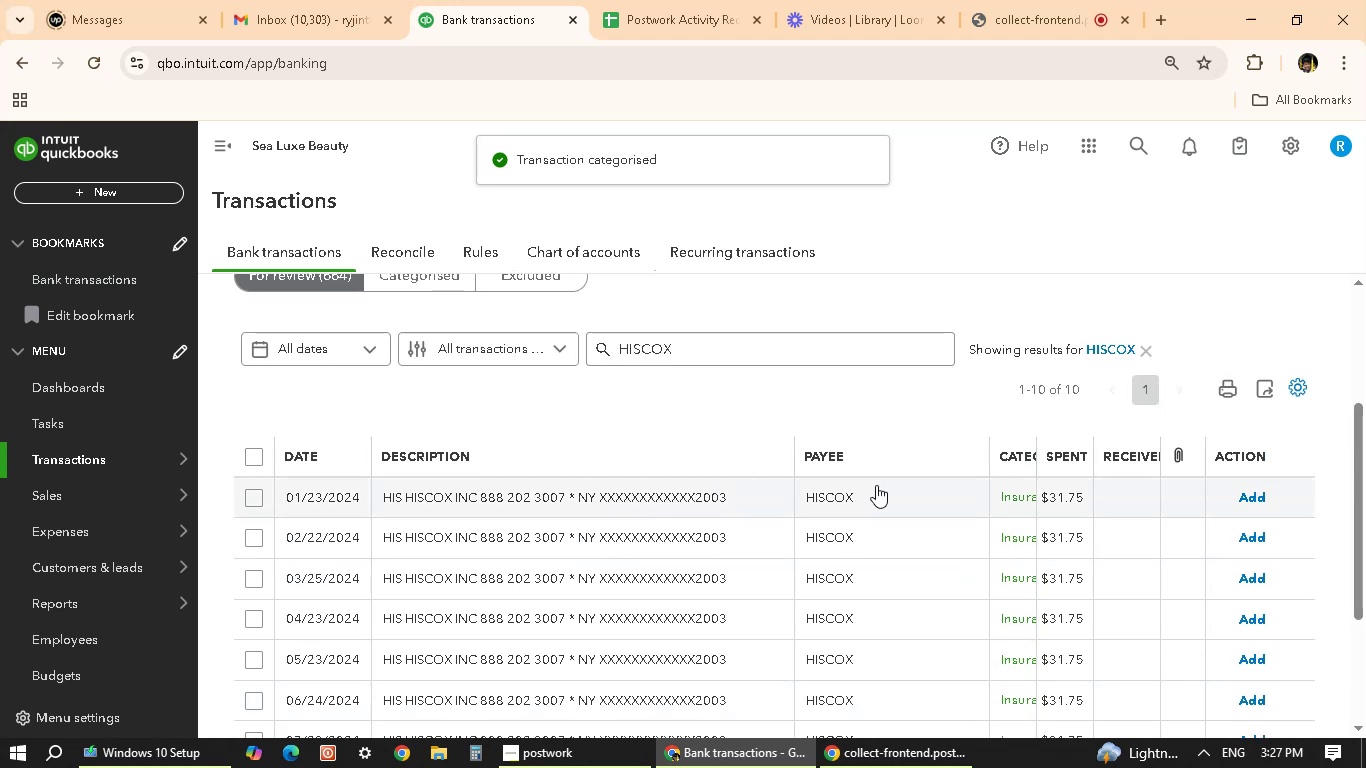 
left_click([876, 502])
 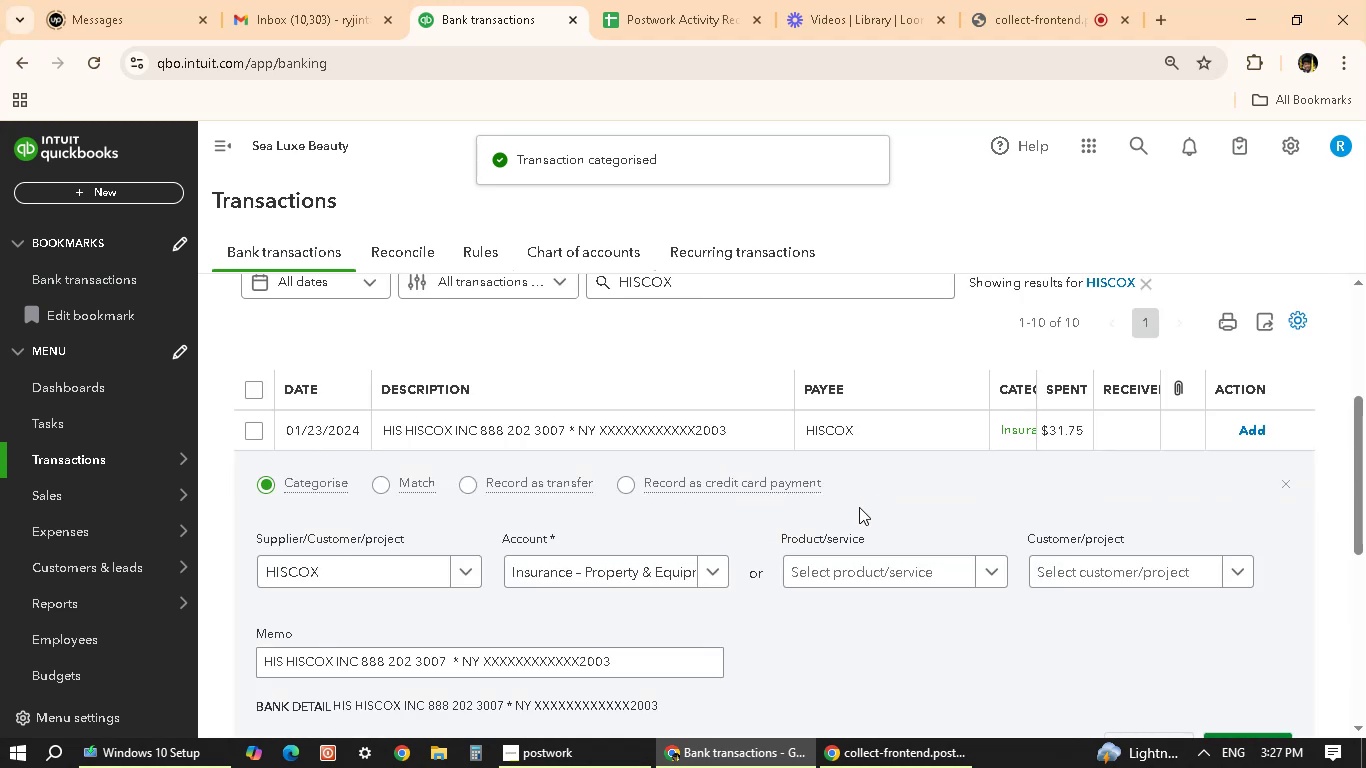 
scroll: coordinate [697, 657], scroll_direction: down, amount: 3.0
 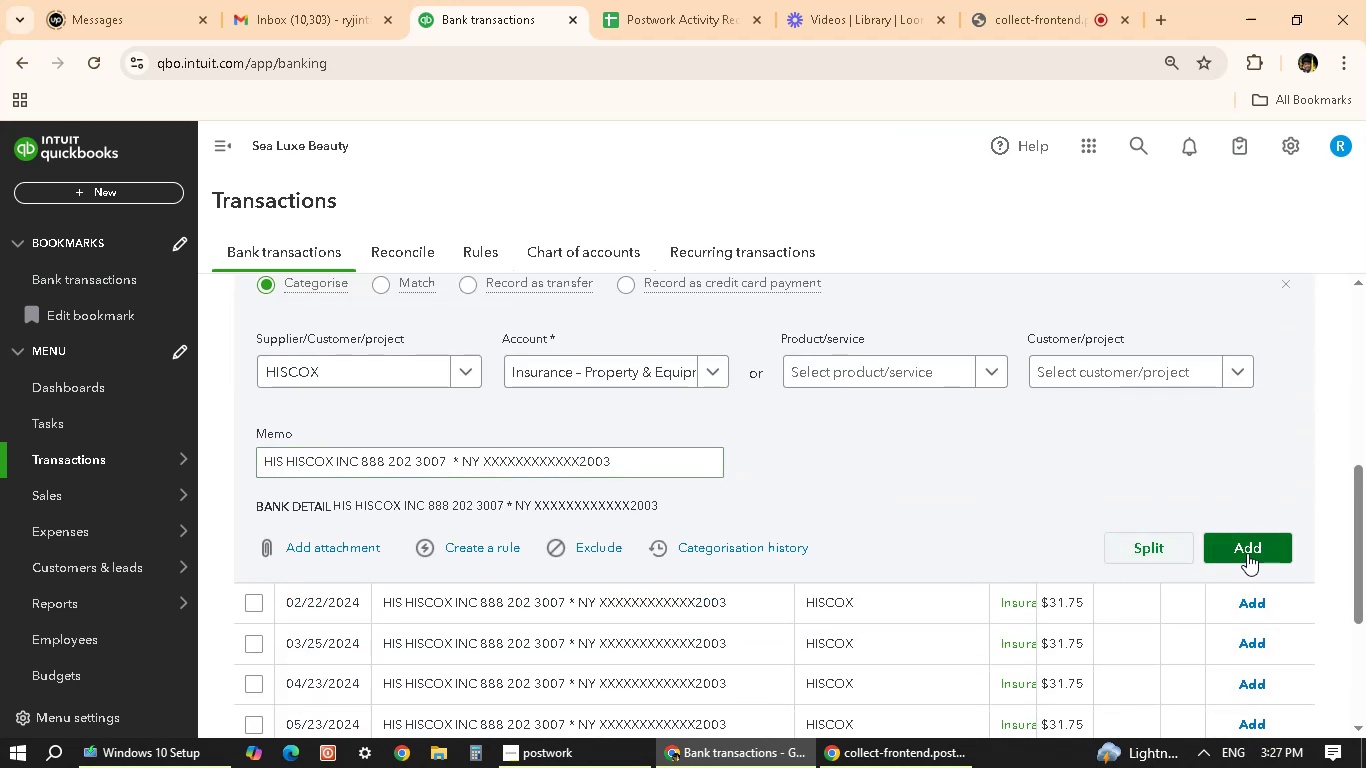 
left_click([1249, 553])
 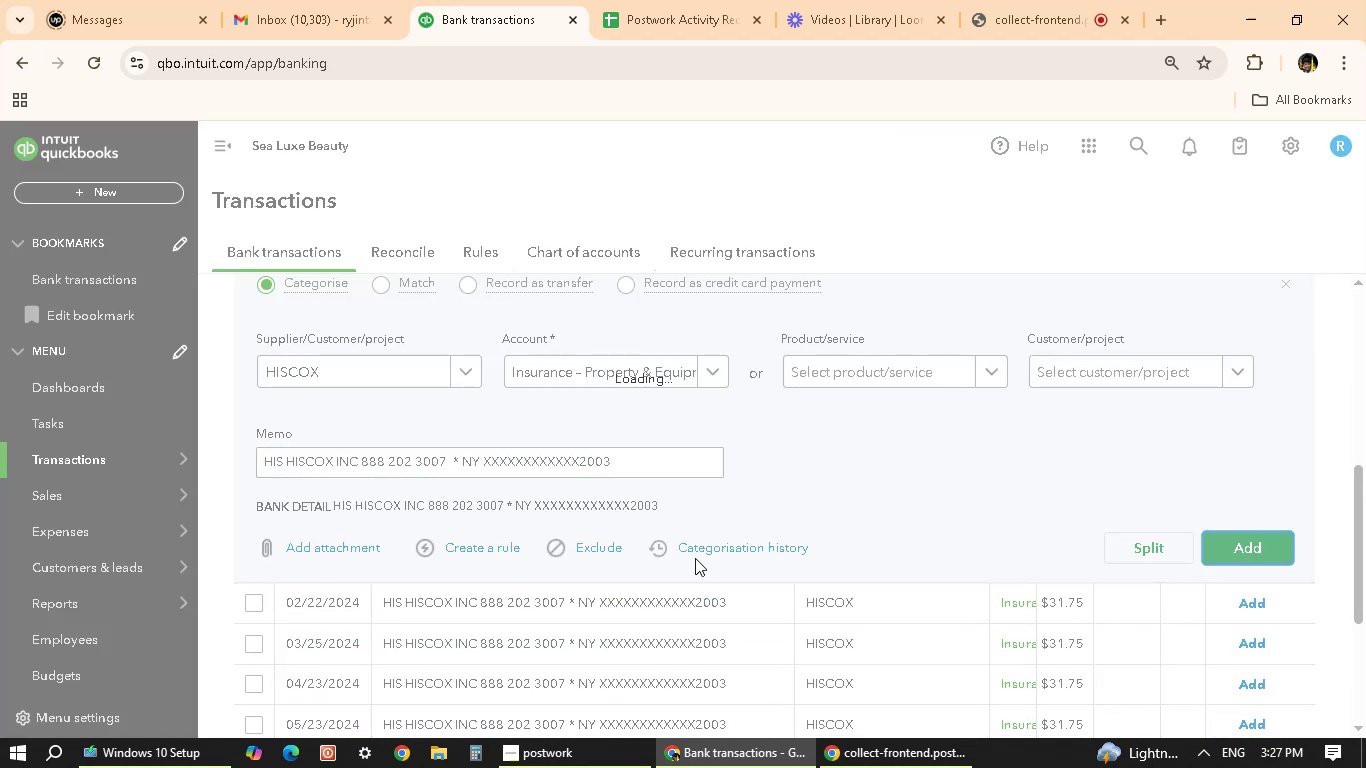 
scroll: coordinate [696, 558], scroll_direction: up, amount: 2.0
 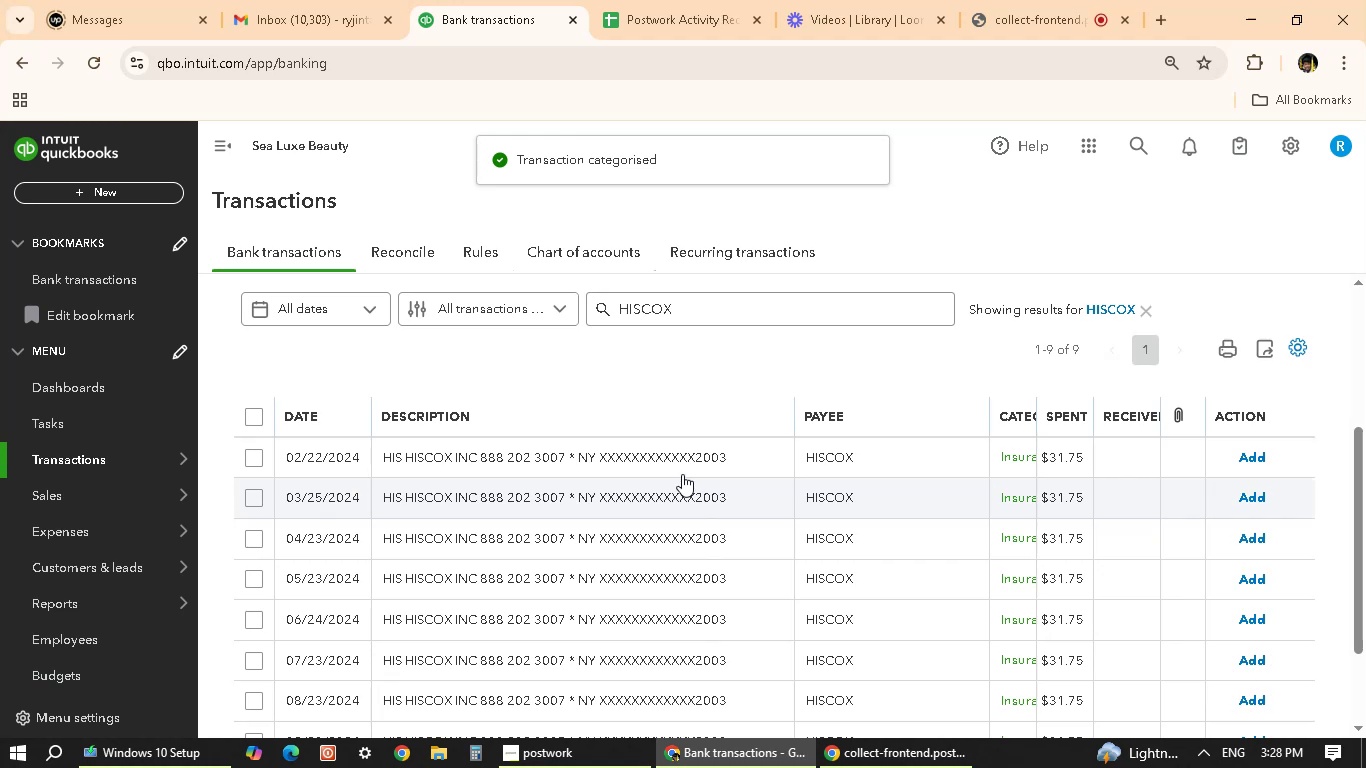 
left_click([690, 446])
 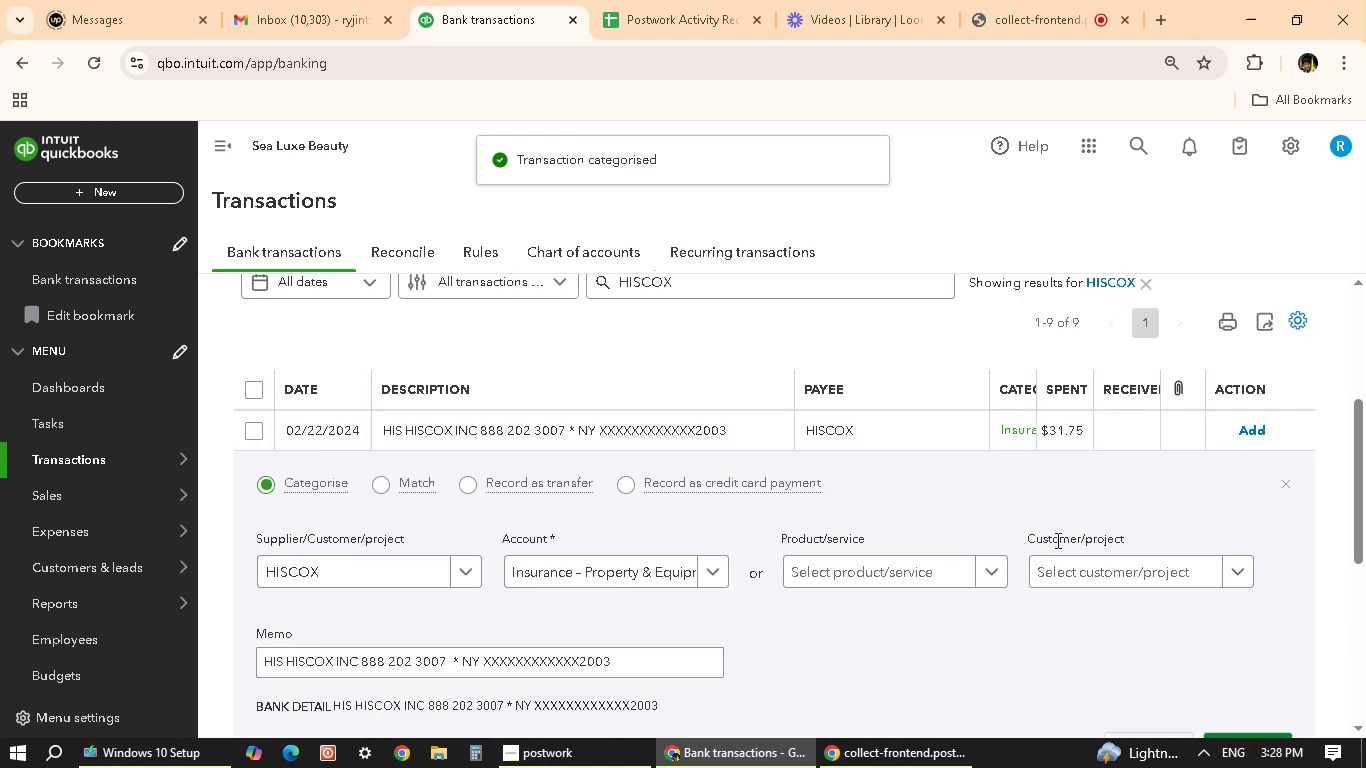 
scroll: coordinate [867, 597], scroll_direction: down, amount: 3.0
 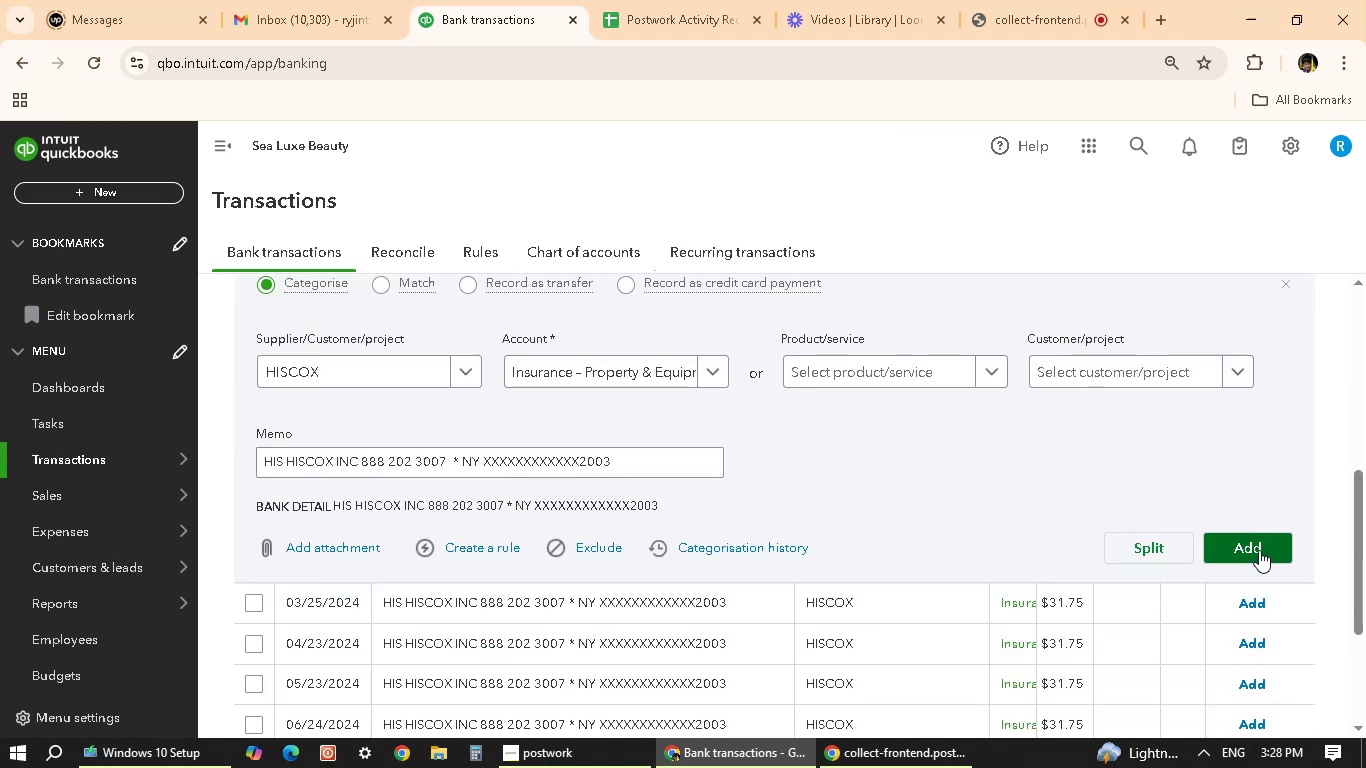 
left_click([1259, 550])
 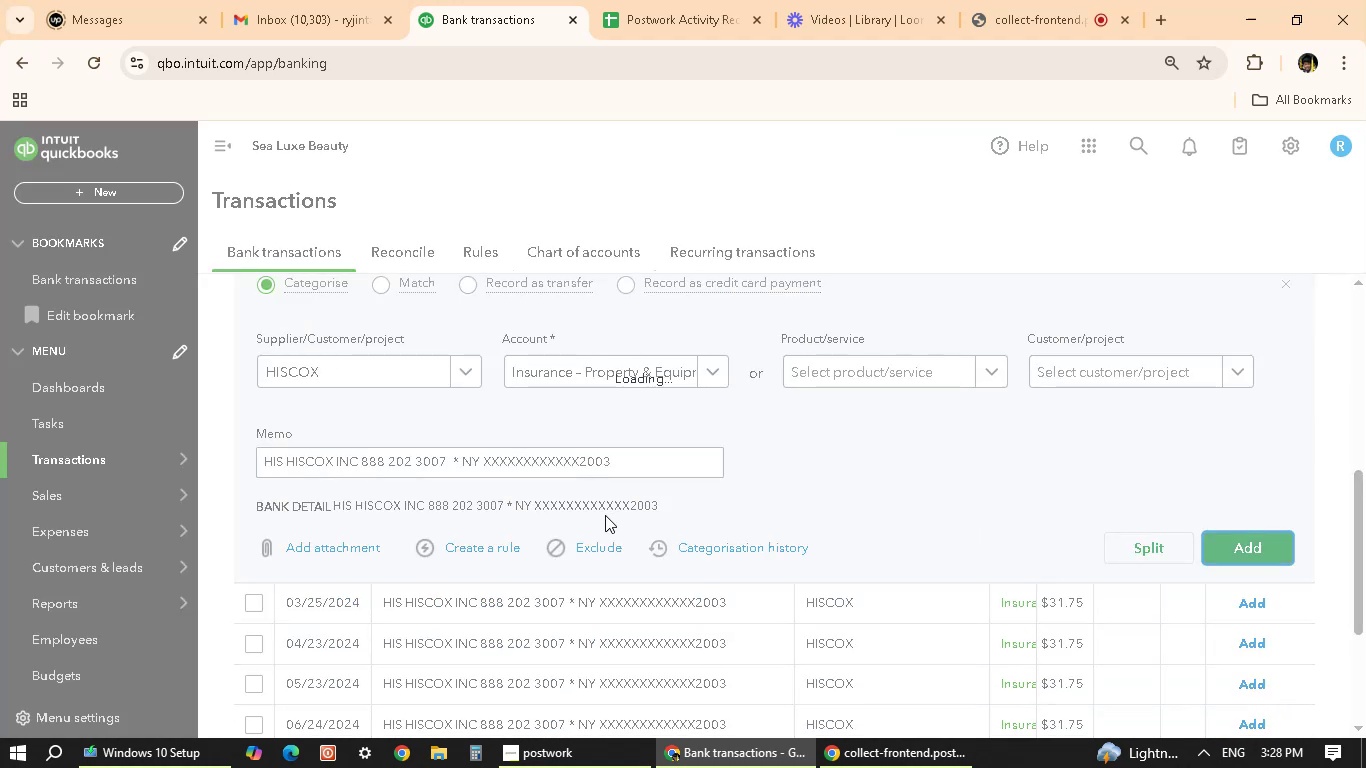 
scroll: coordinate [606, 515], scroll_direction: up, amount: 2.0
 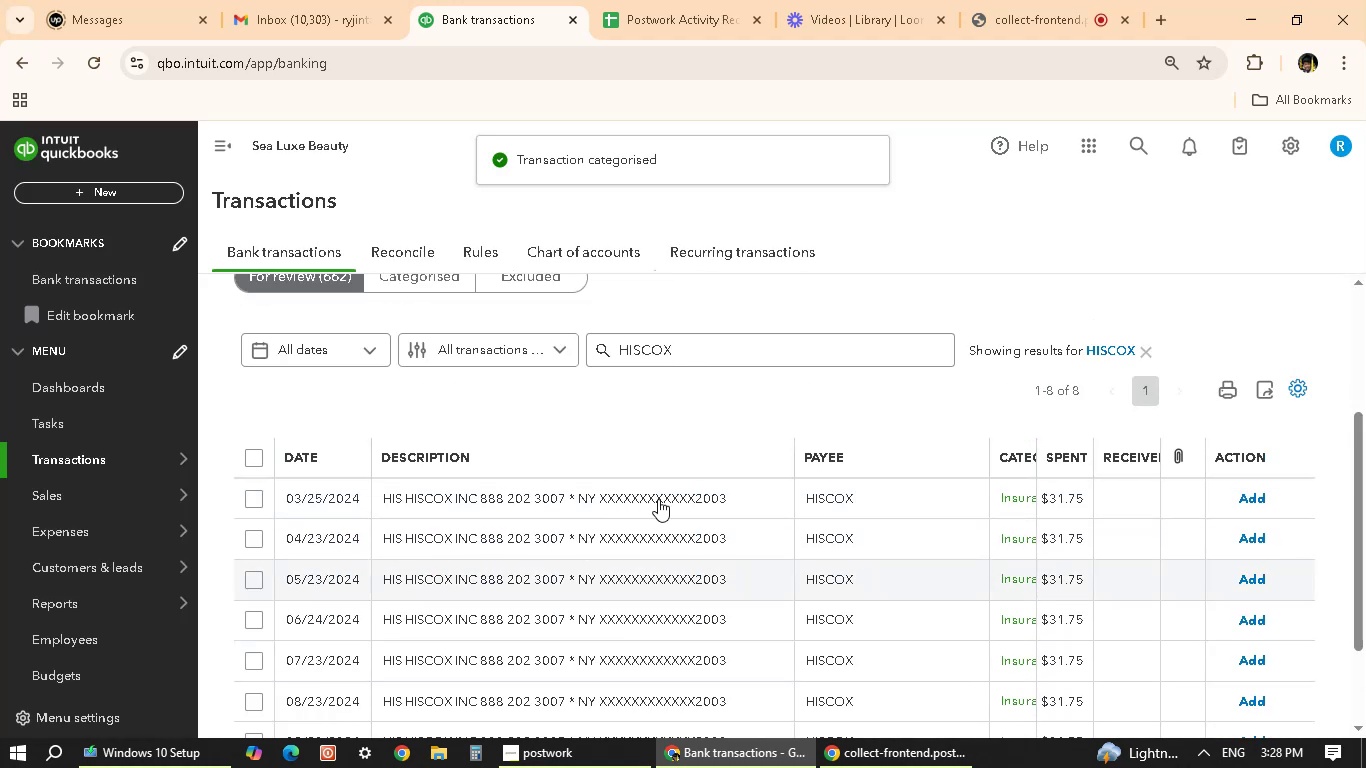 
left_click([692, 491])
 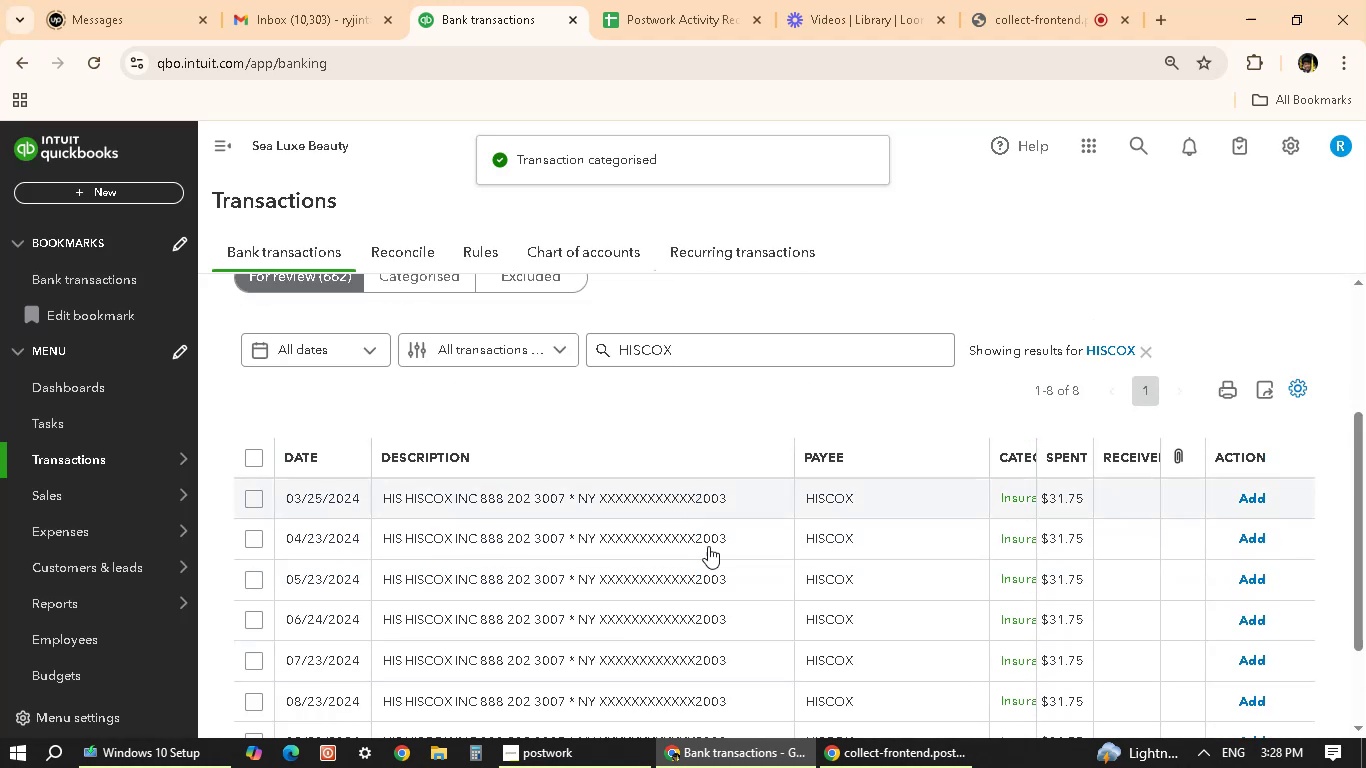 
scroll: coordinate [710, 555], scroll_direction: up, amount: 1.0
 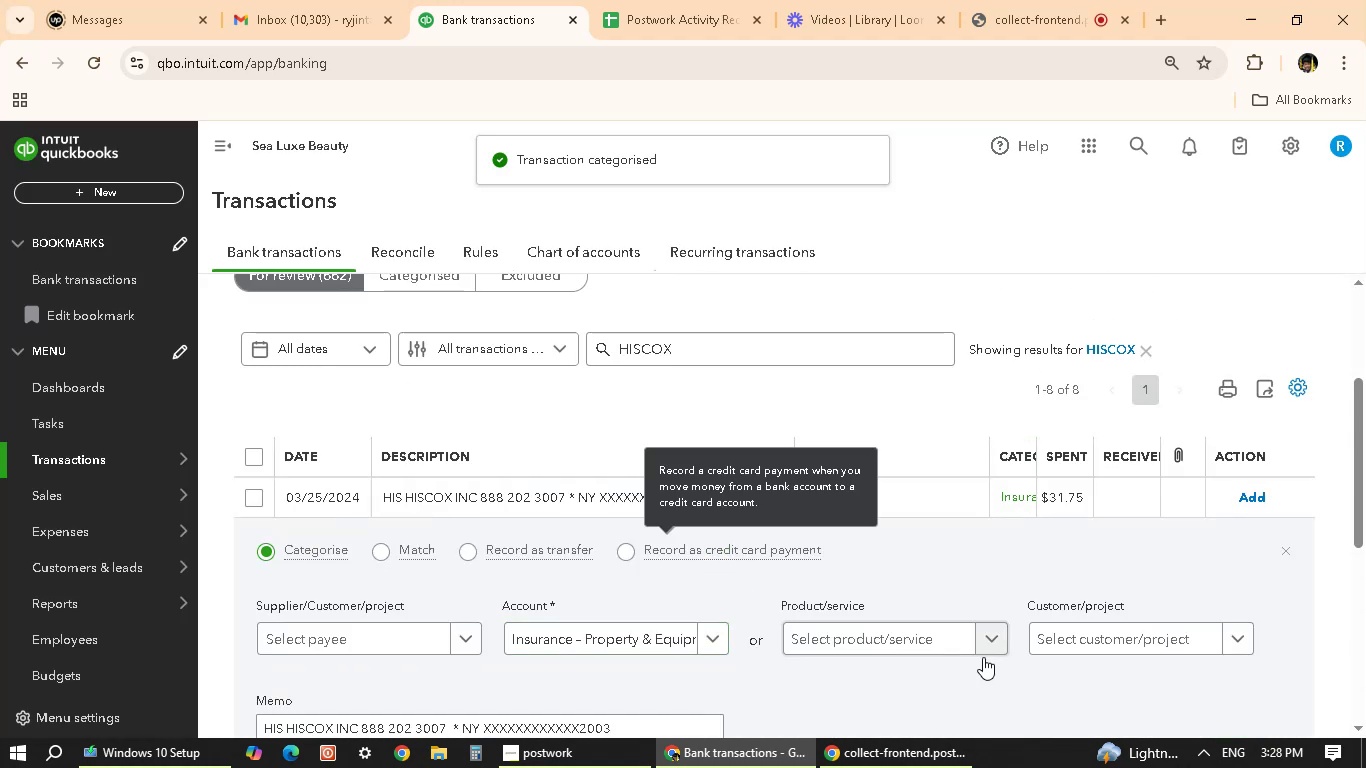 
scroll: coordinate [983, 657], scroll_direction: down, amount: 3.0
 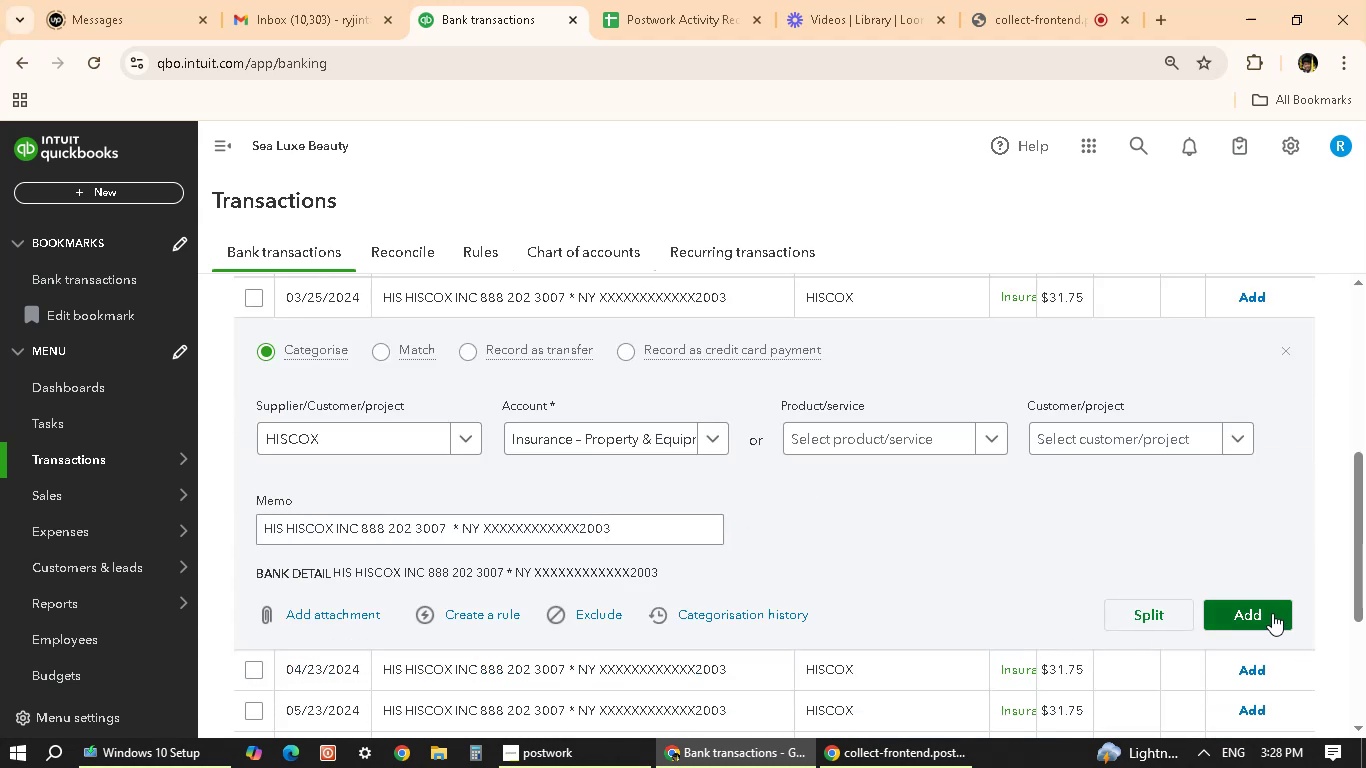 
left_click([1272, 613])
 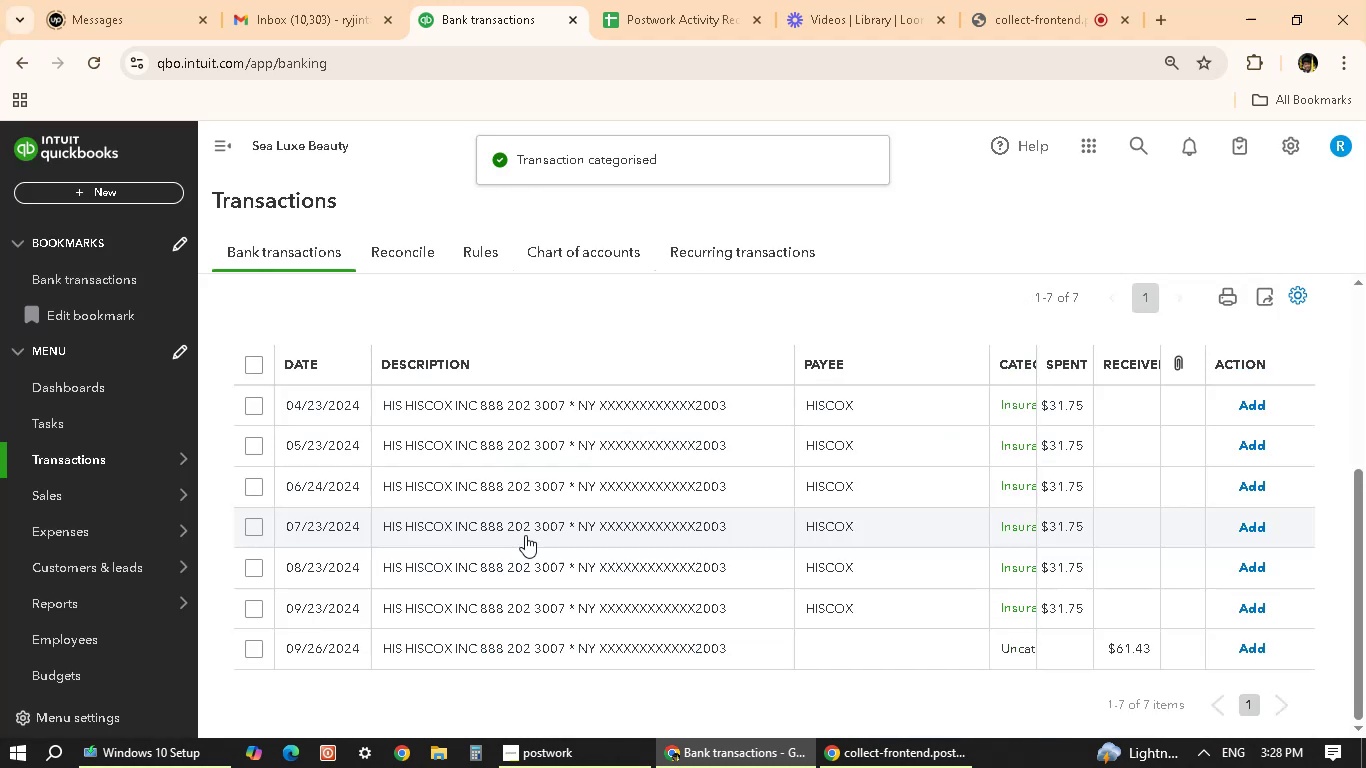 
scroll: coordinate [607, 487], scroll_direction: up, amount: 2.0
 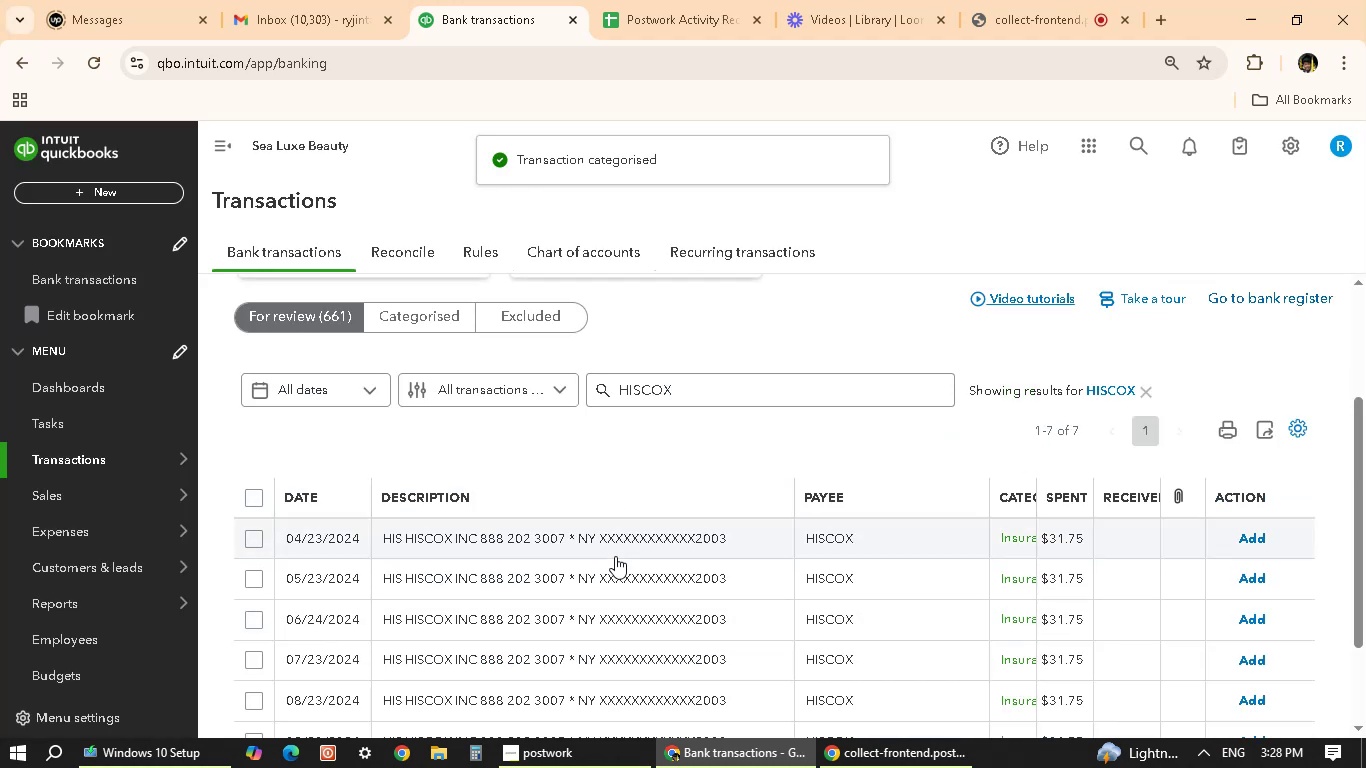 
left_click([646, 524])
 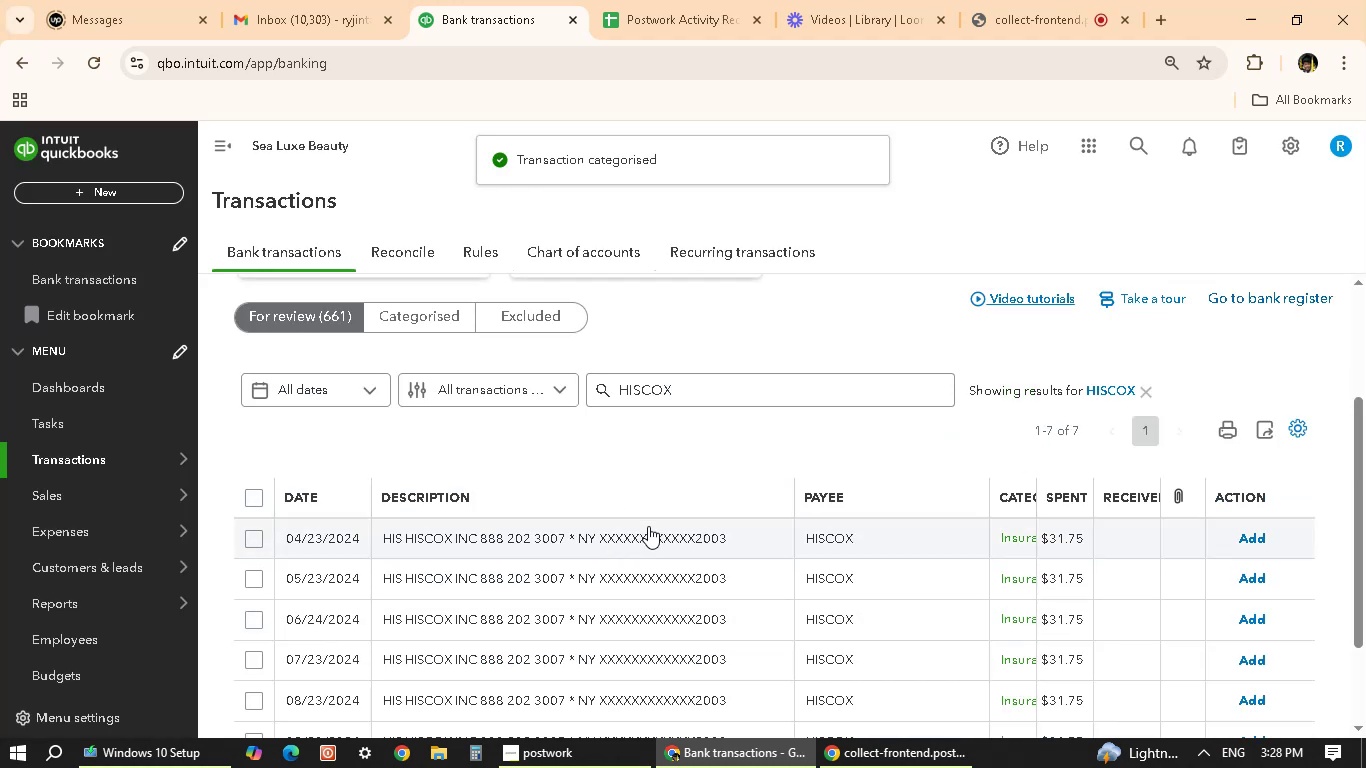 
mouse_move([743, 570])
 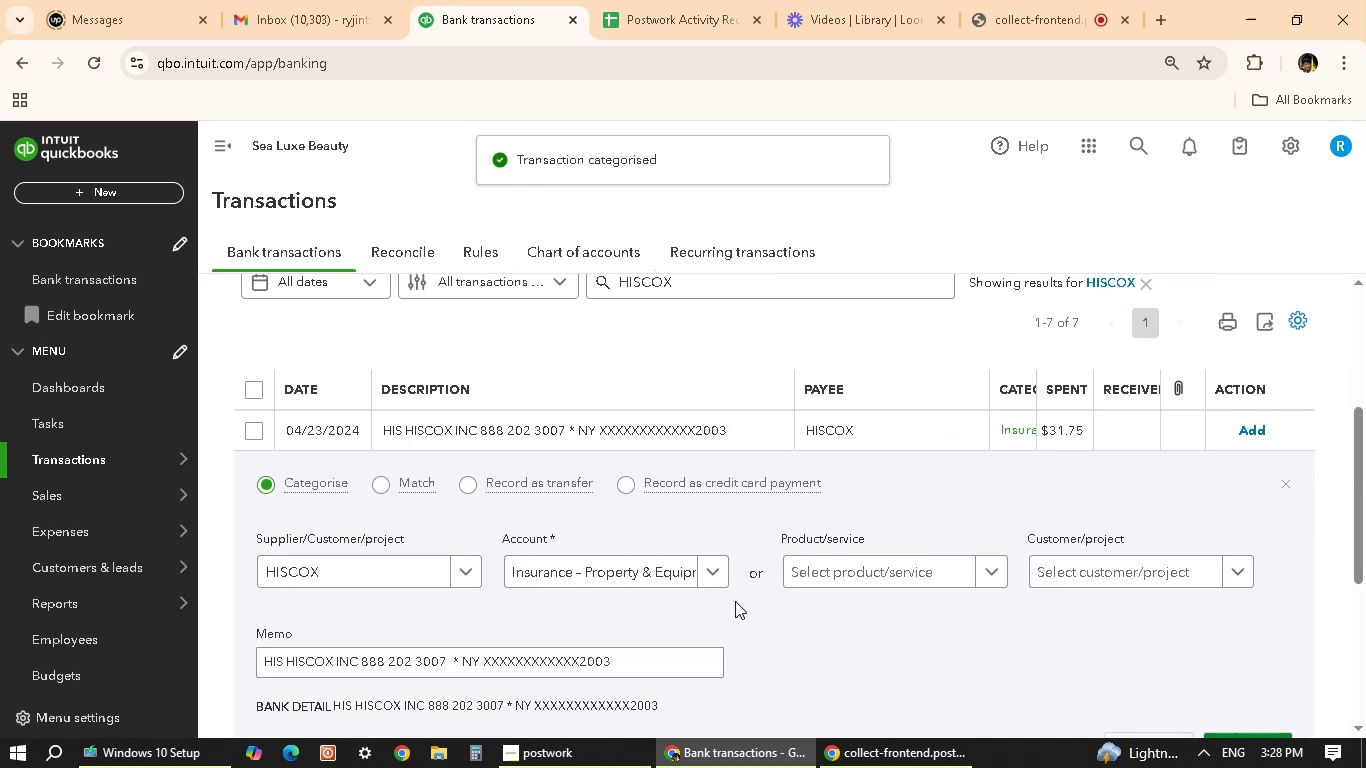 
scroll: coordinate [735, 601], scroll_direction: down, amount: 2.0
 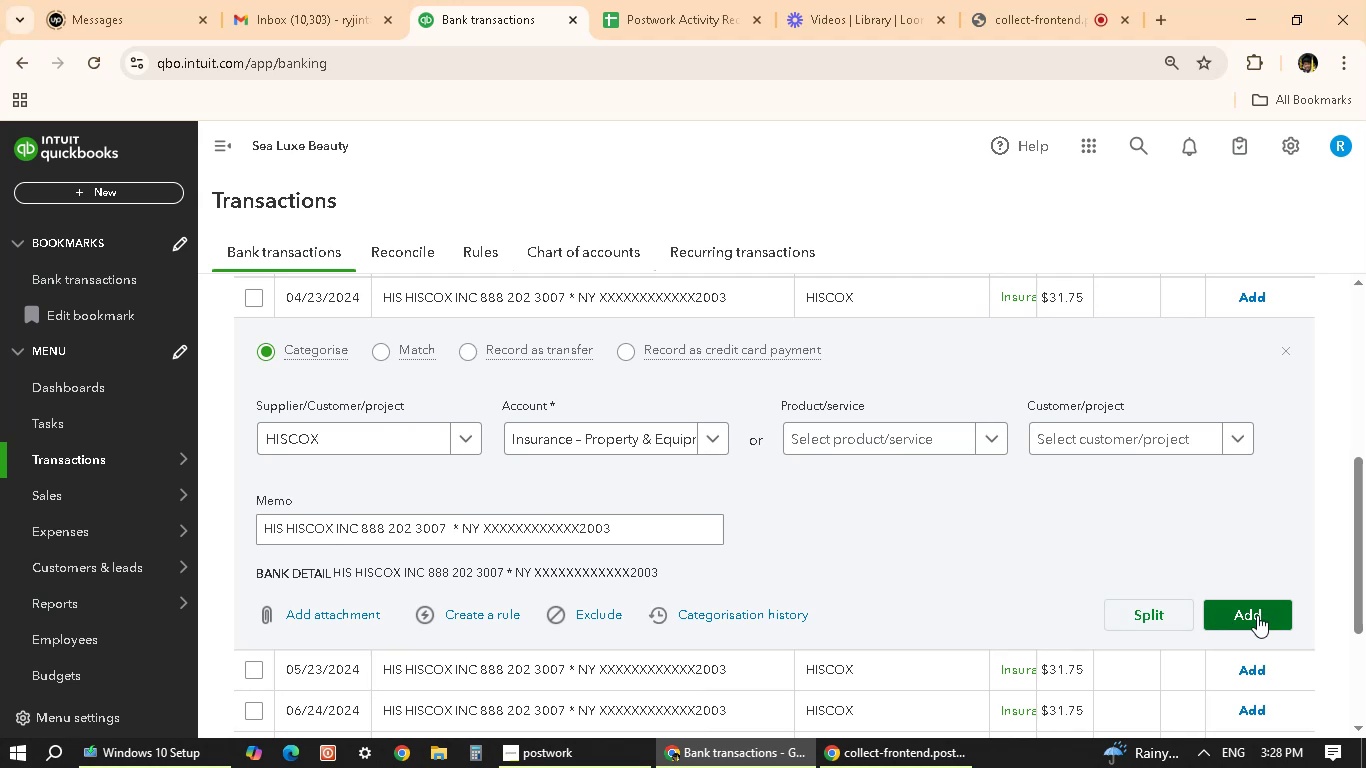 
left_click([1257, 615])
 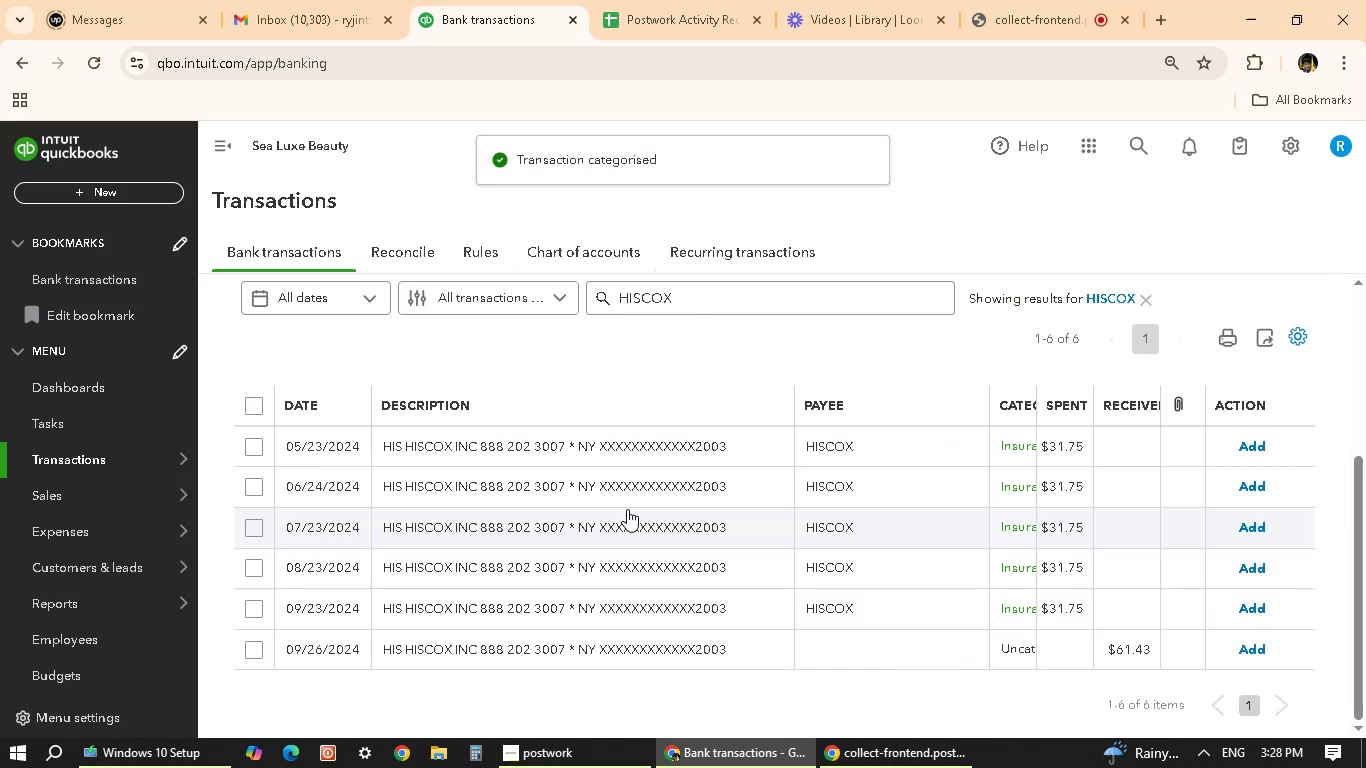 
left_click([634, 451])
 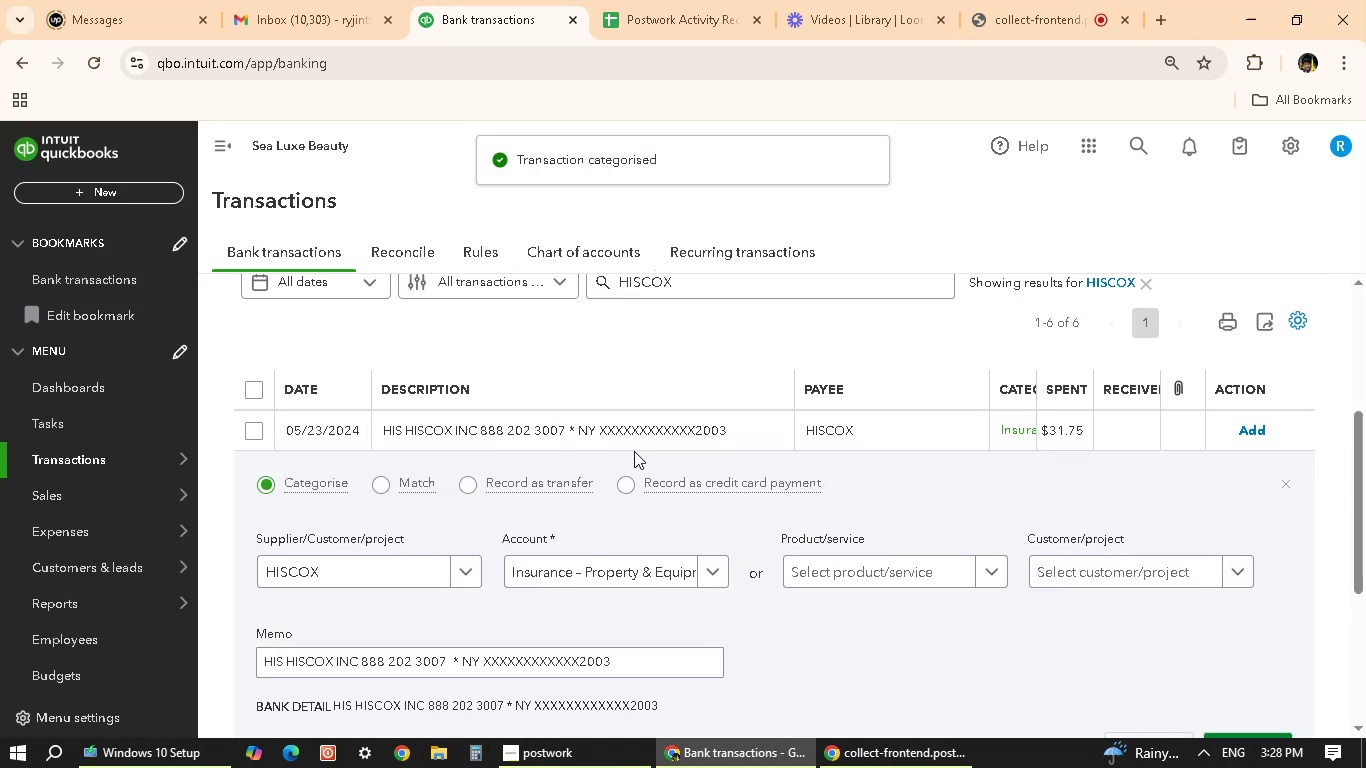 
scroll: coordinate [717, 563], scroll_direction: down, amount: 4.0
 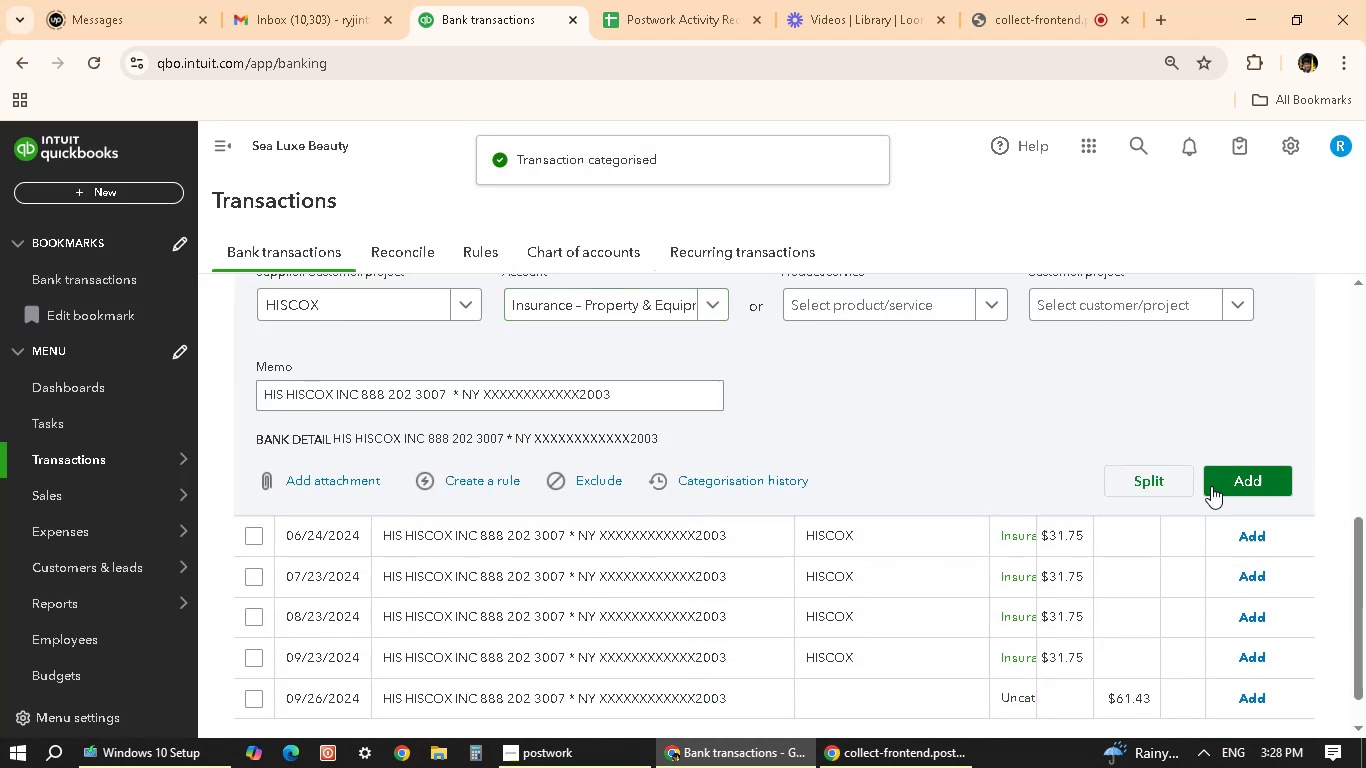 
left_click([1229, 484])
 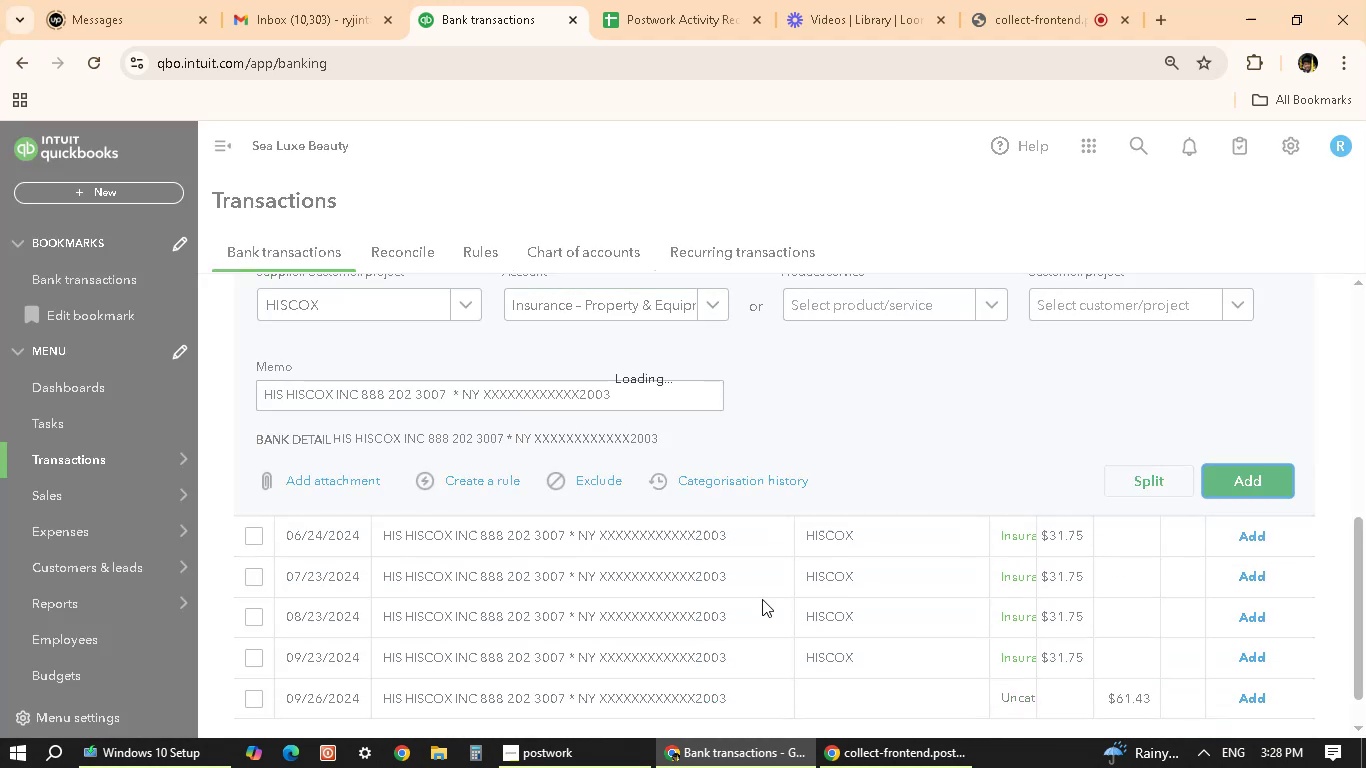 
scroll: coordinate [762, 599], scroll_direction: up, amount: 1.0
 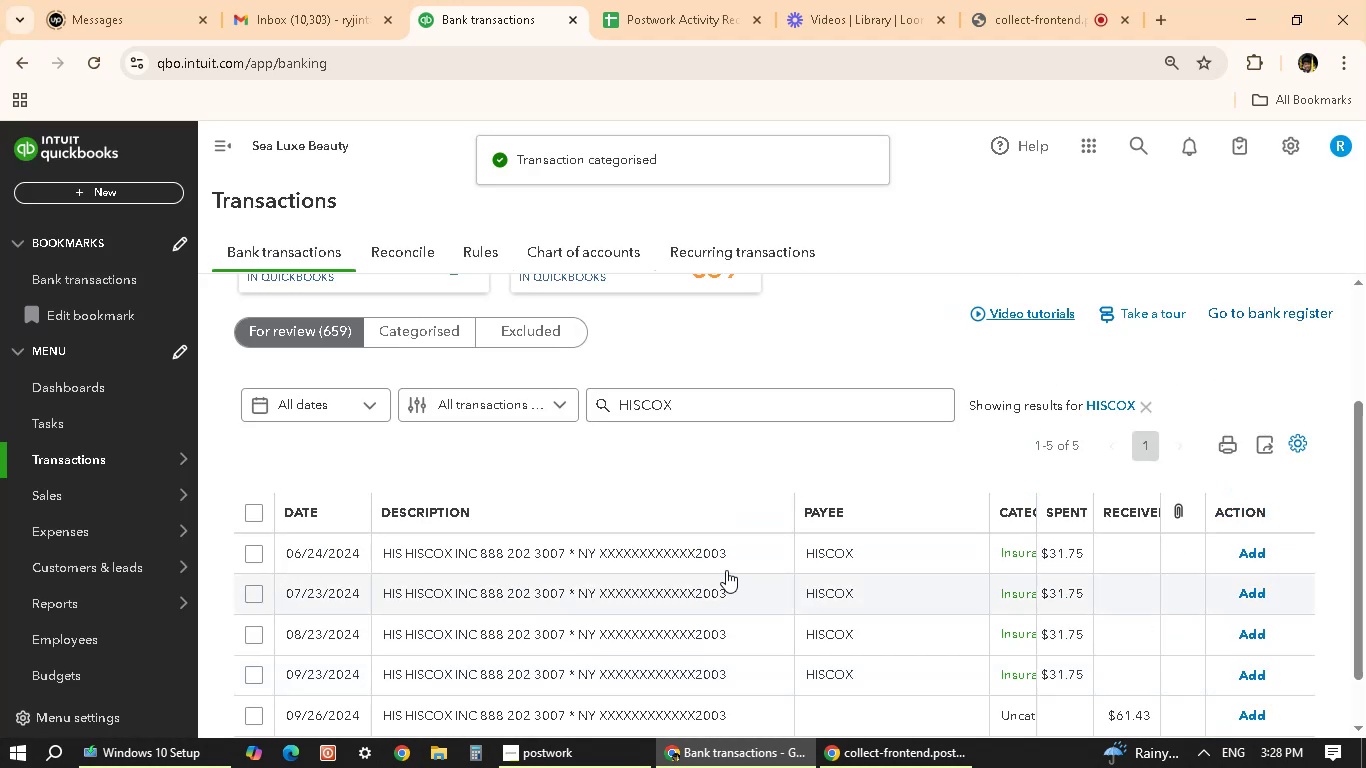 
left_click([728, 565])
 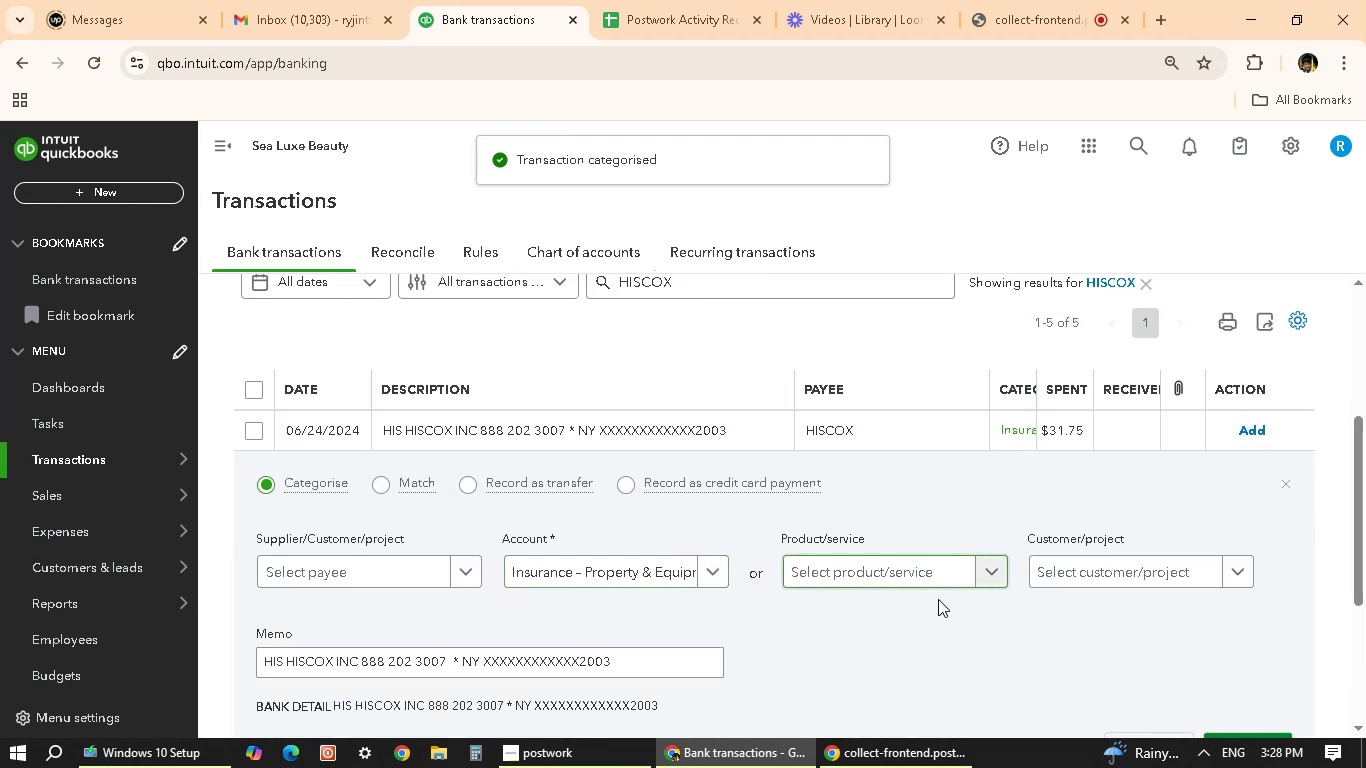 
scroll: coordinate [1039, 620], scroll_direction: down, amount: 2.0
 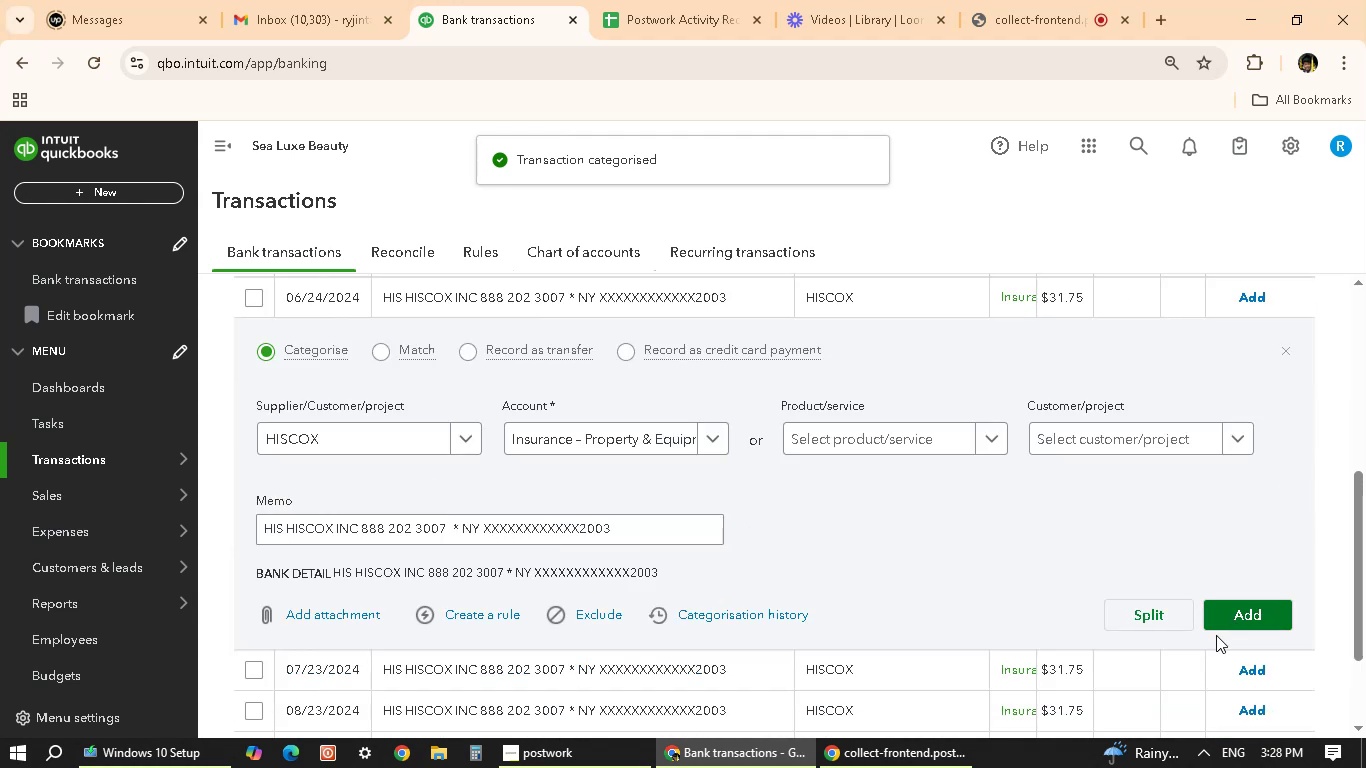 
left_click([1259, 617])
 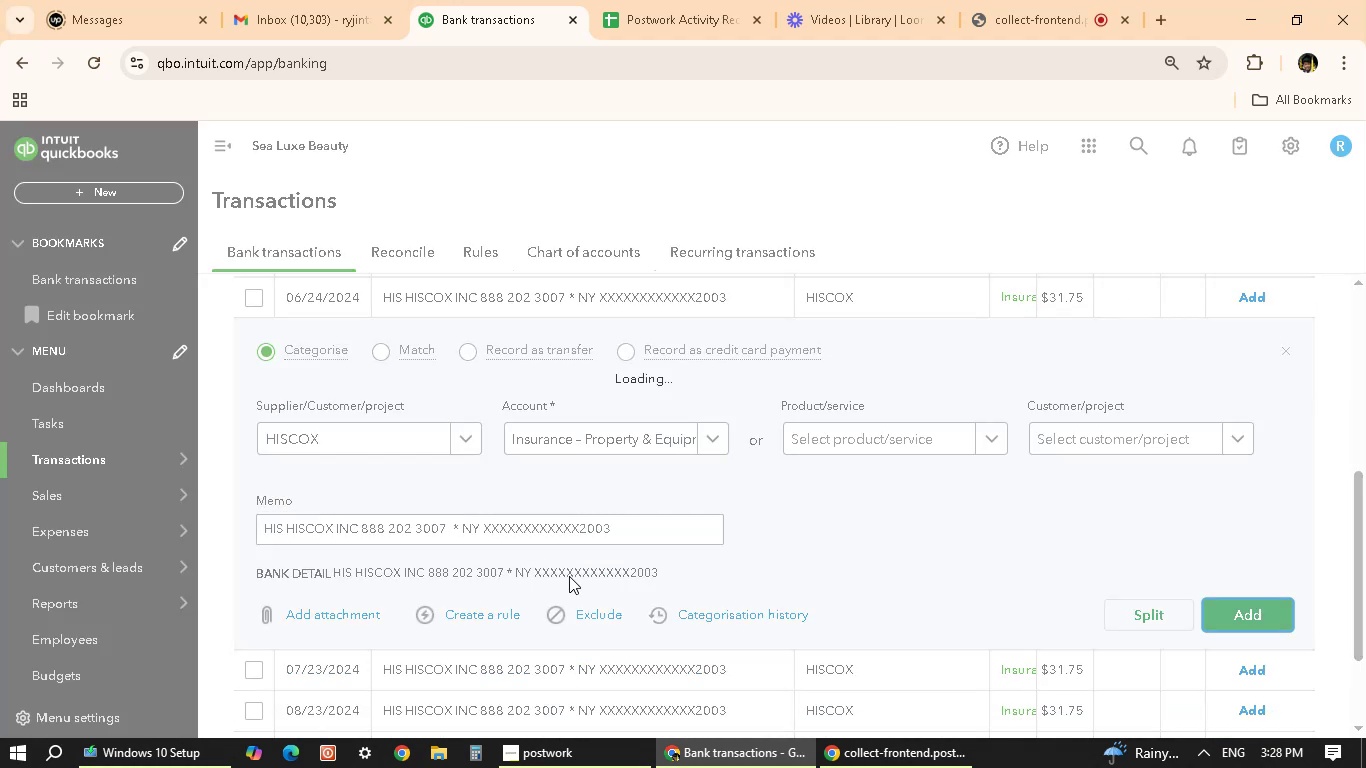 
scroll: coordinate [569, 576], scroll_direction: up, amount: 1.0
 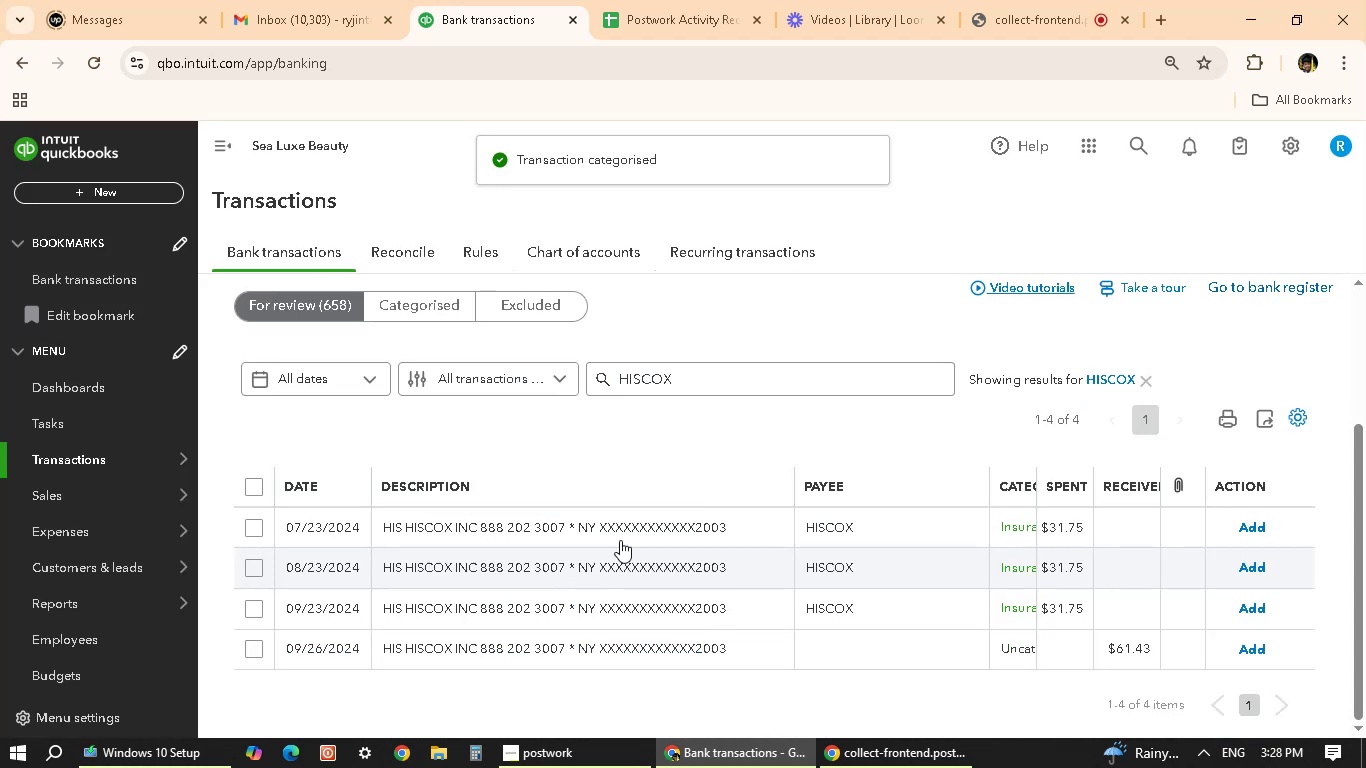 
left_click([652, 521])
 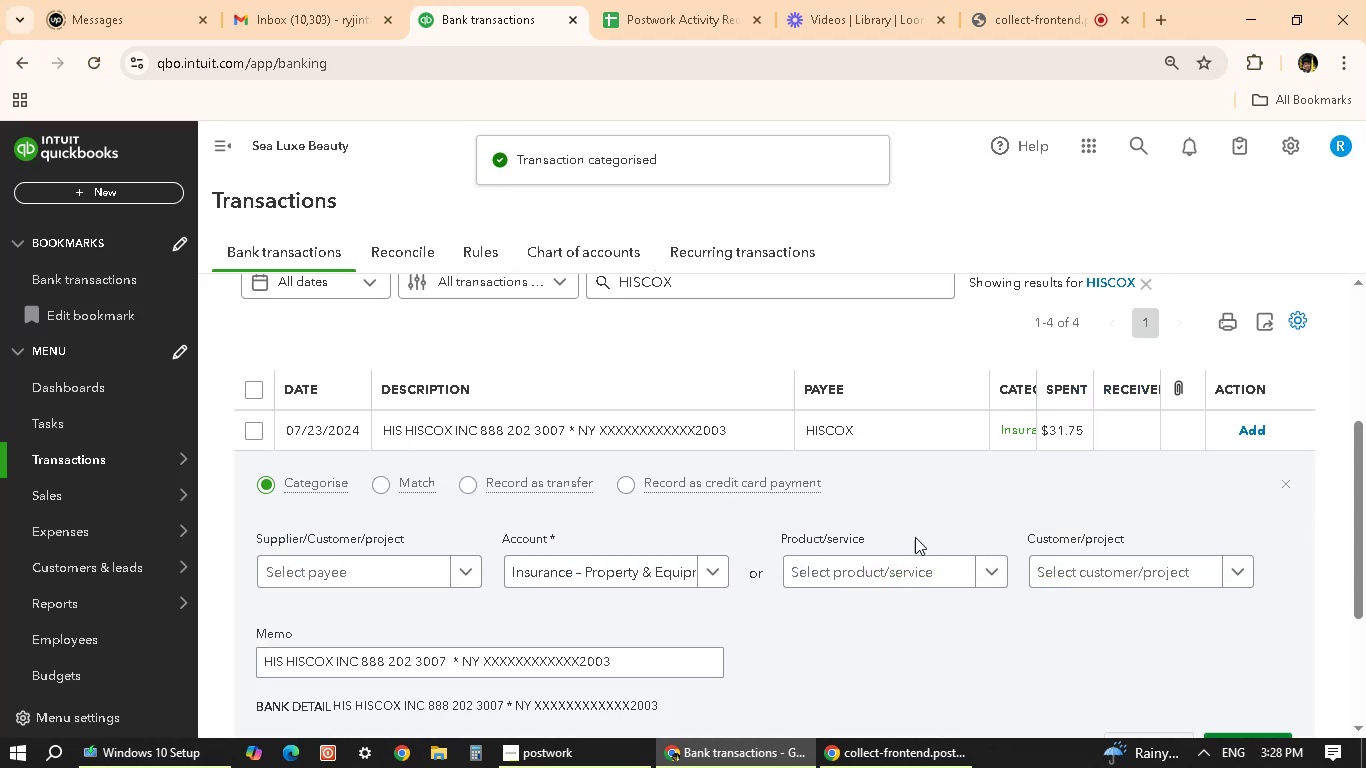 
scroll: coordinate [885, 629], scroll_direction: down, amount: 1.0
 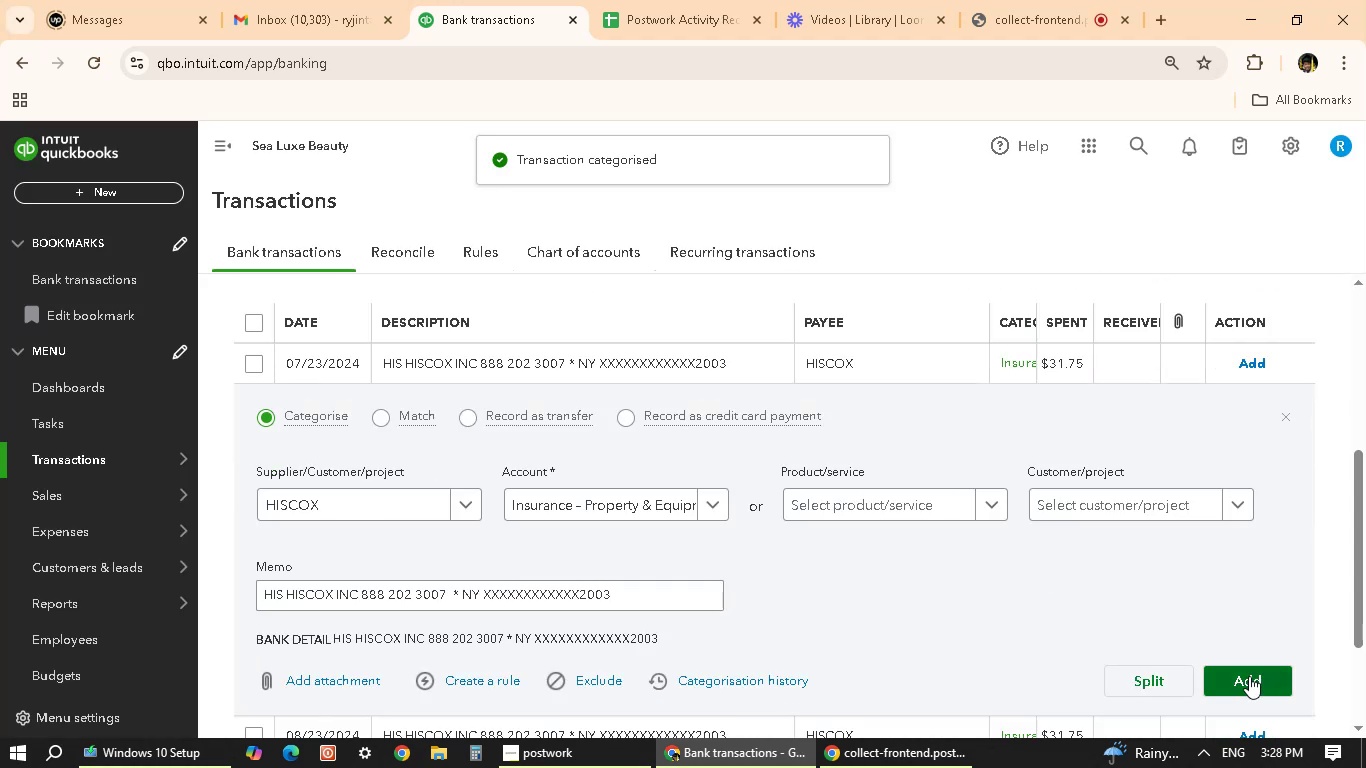 
left_click([1249, 676])
 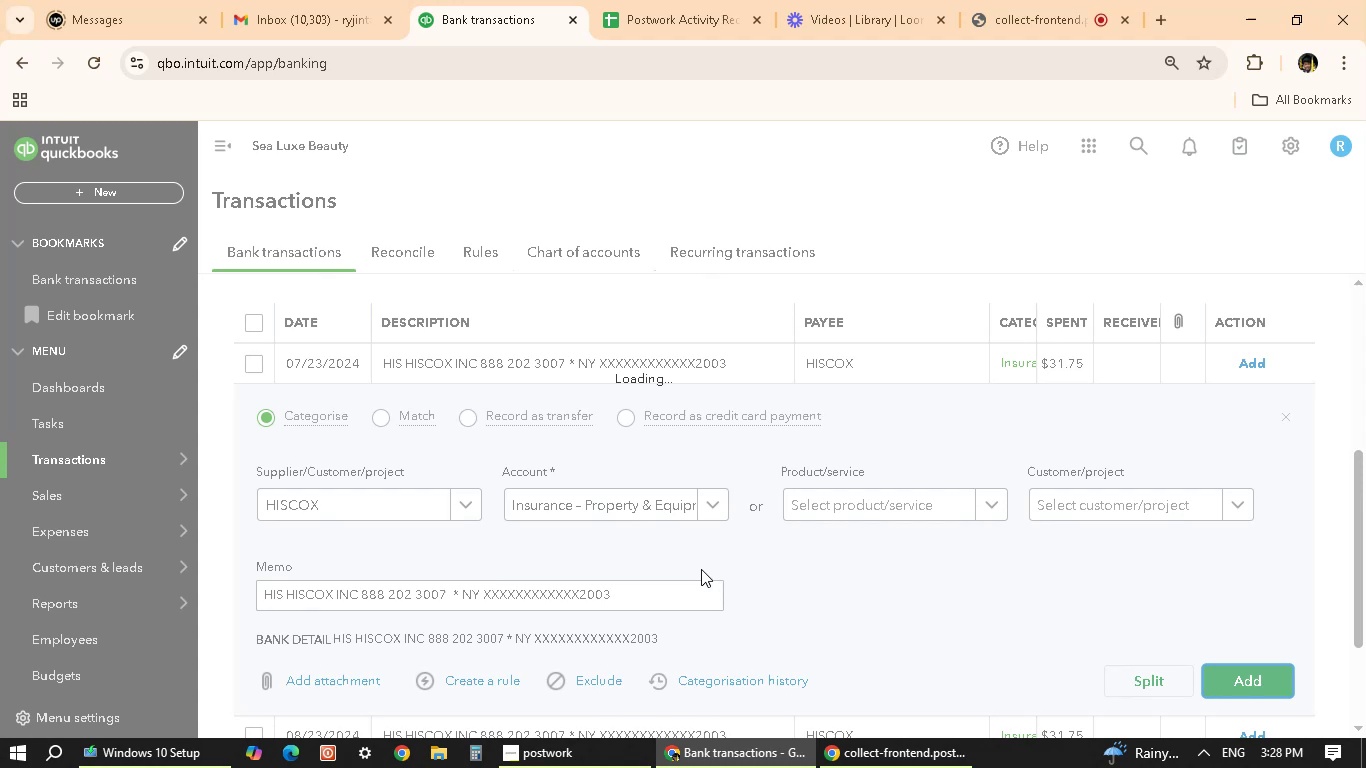 
scroll: coordinate [701, 569], scroll_direction: up, amount: 1.0
 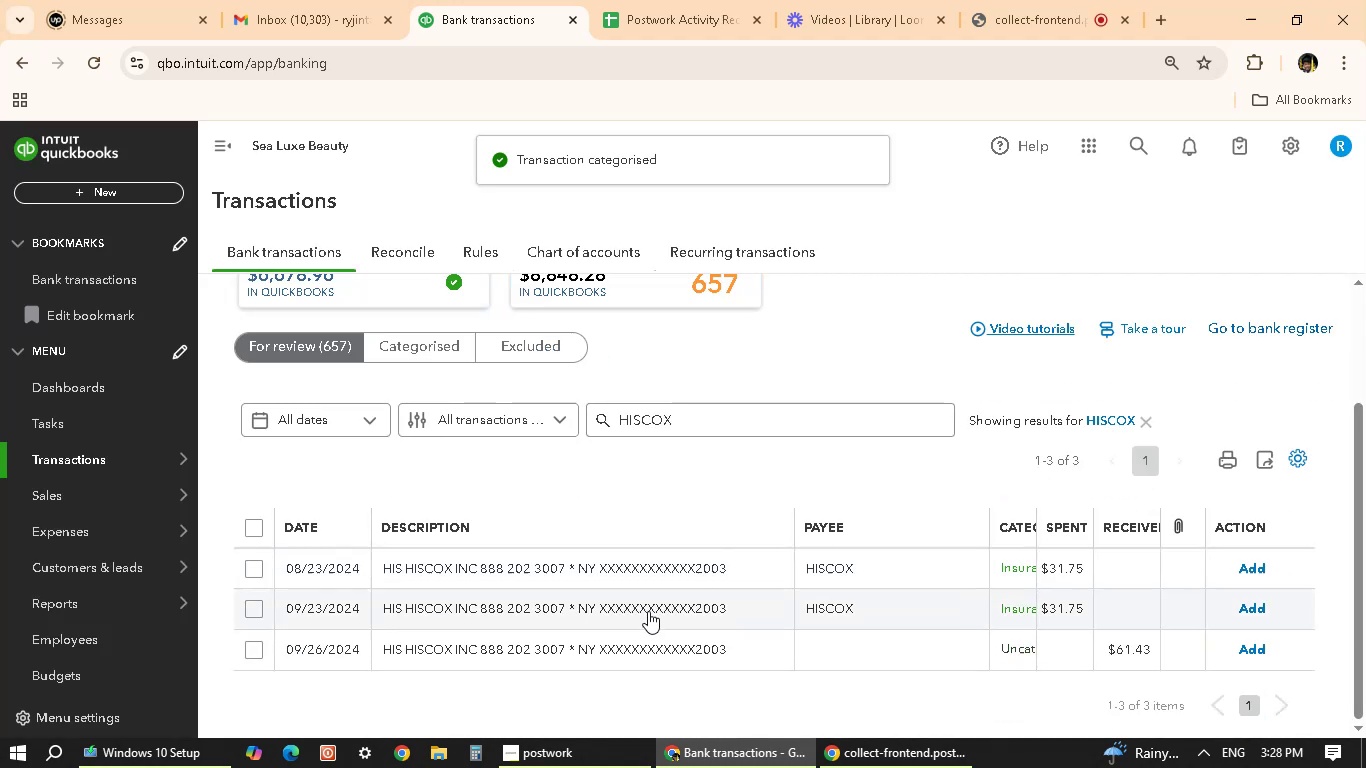 
left_click([670, 560])
 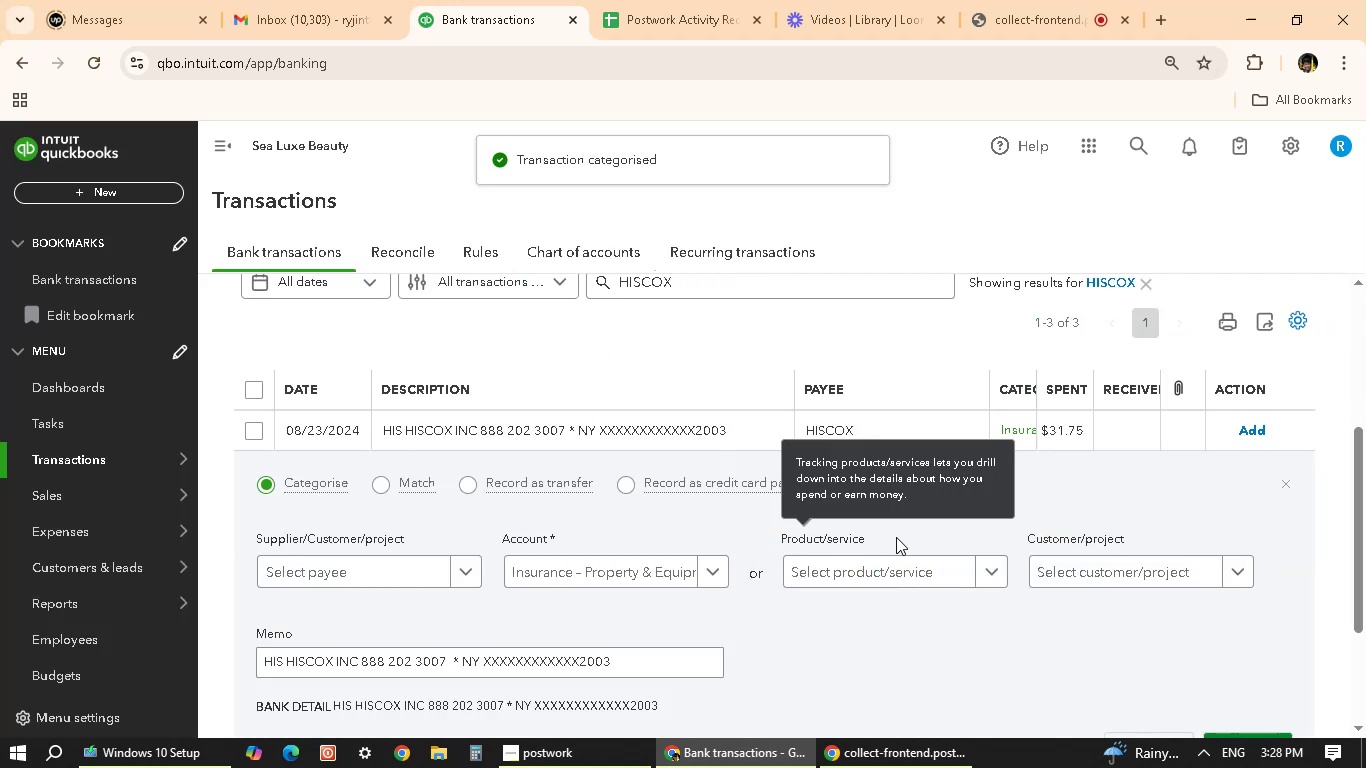 
scroll: coordinate [908, 629], scroll_direction: down, amount: 2.0
 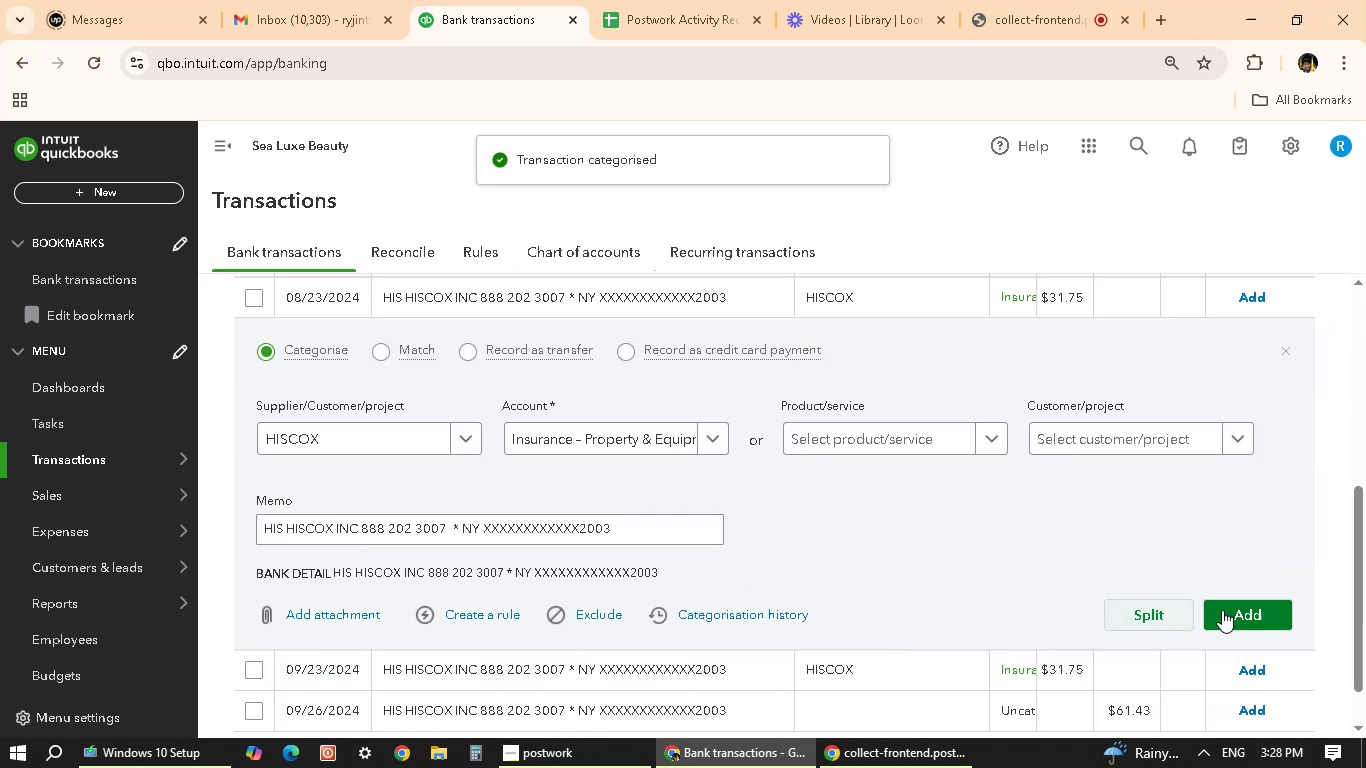 
left_click([1225, 610])
 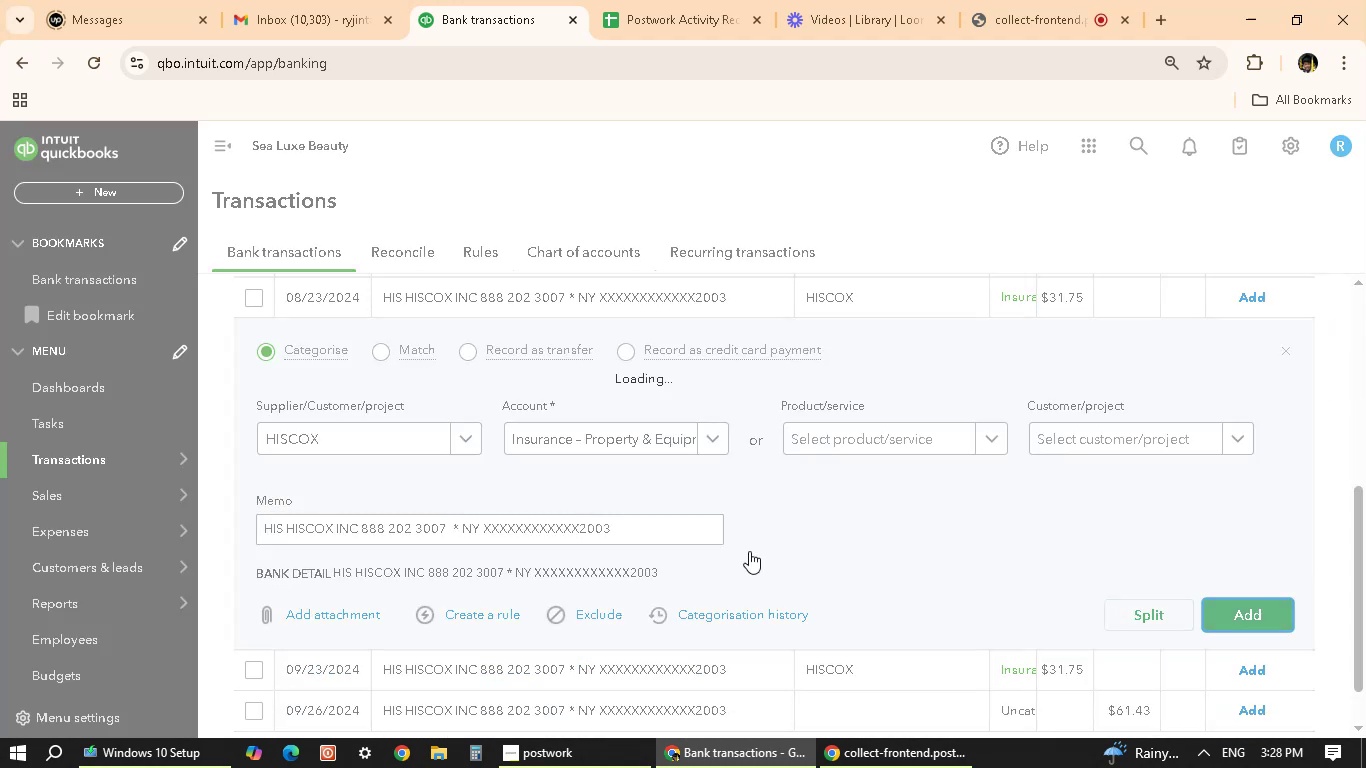 
scroll: coordinate [749, 551], scroll_direction: down, amount: 1.0
 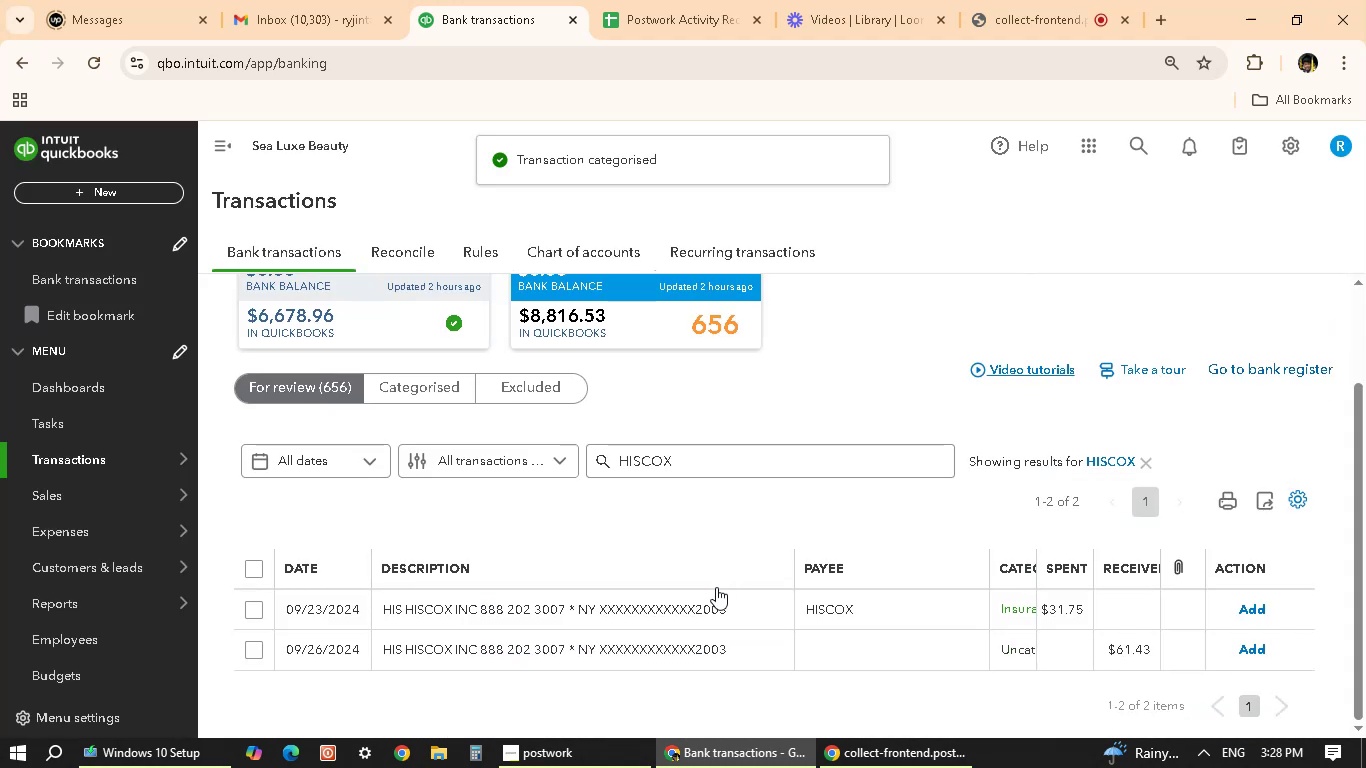 
left_click([707, 617])
 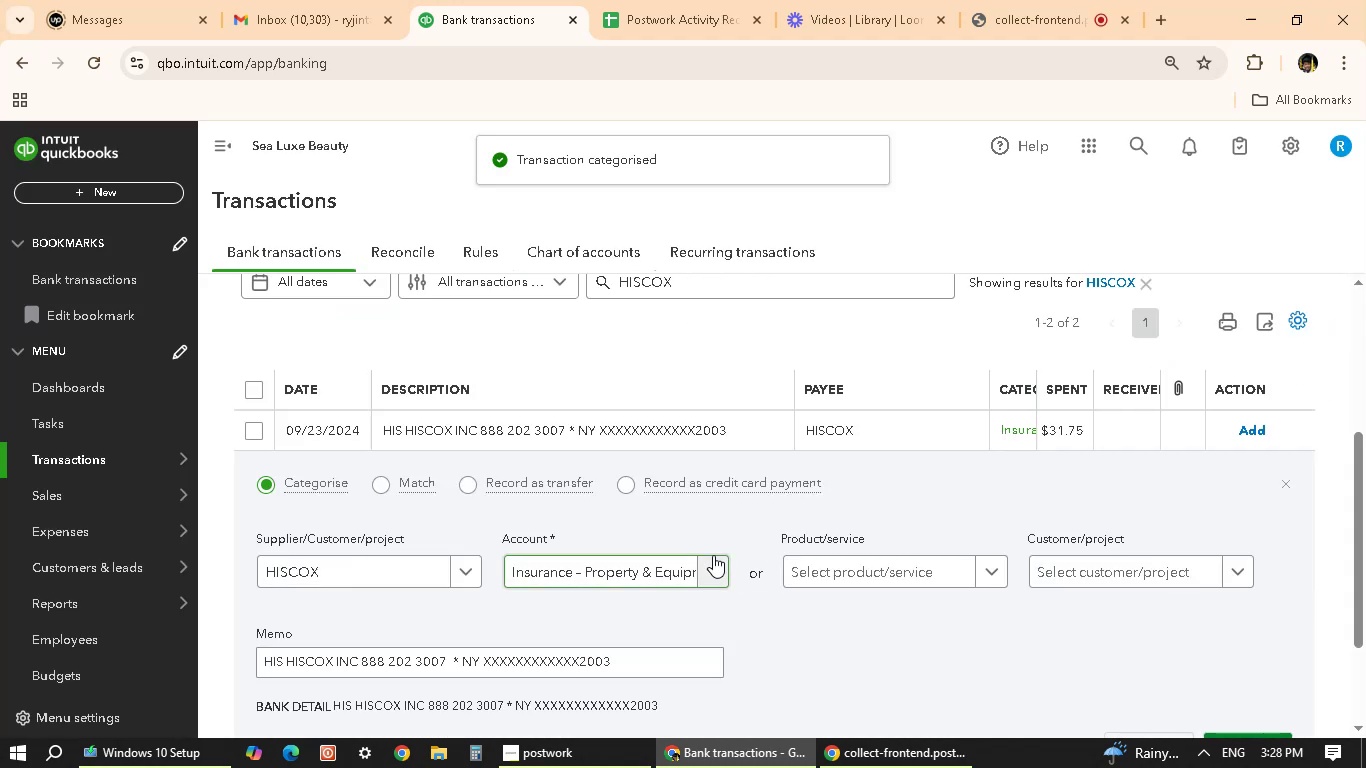 
scroll: coordinate [721, 637], scroll_direction: down, amount: 3.0
 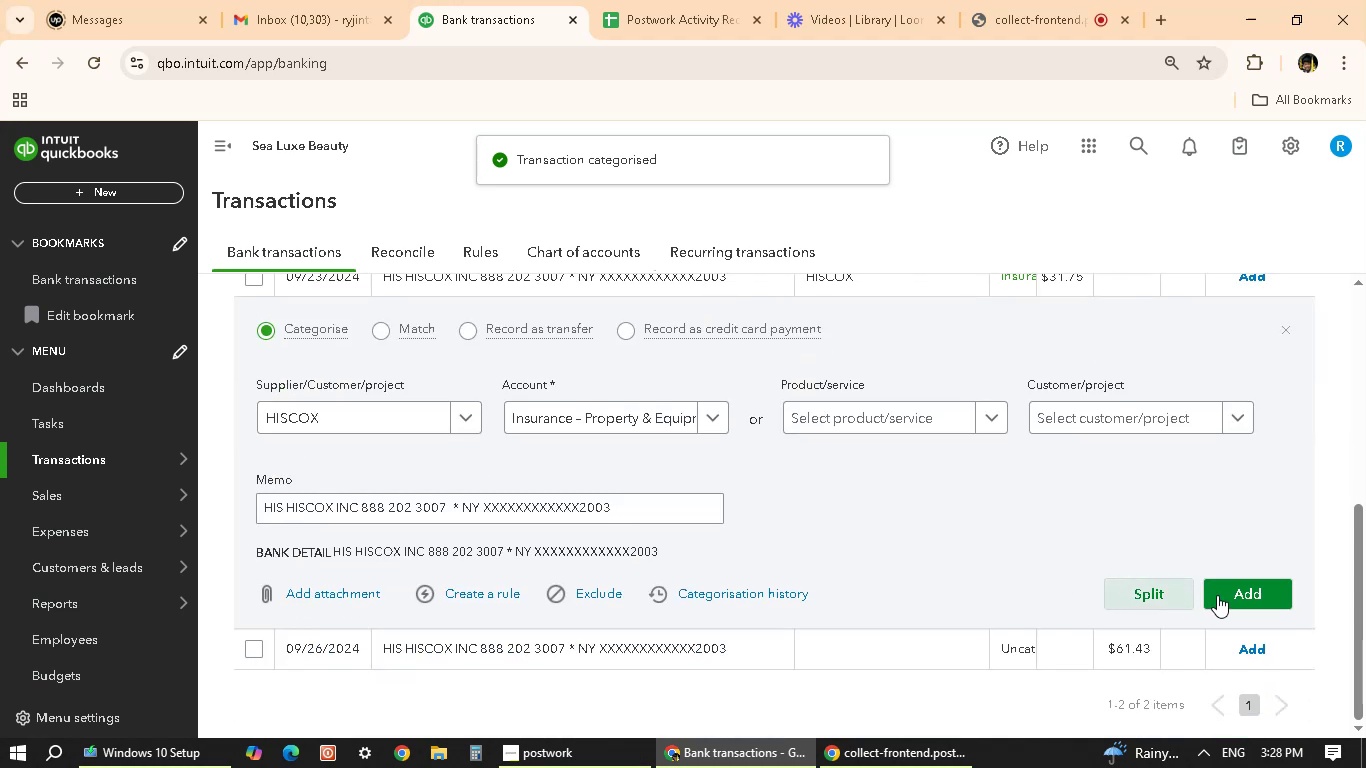 
left_click([1228, 590])
 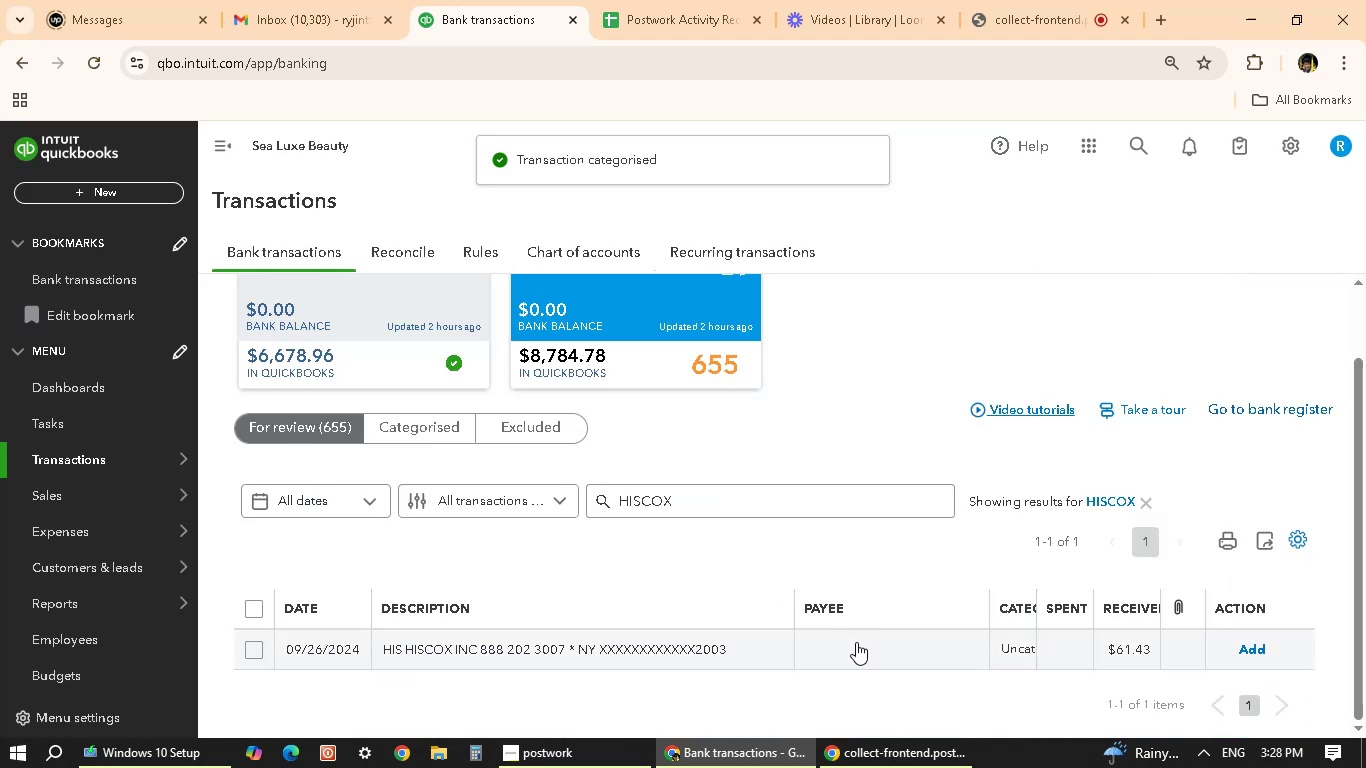 
wait(5.21)
 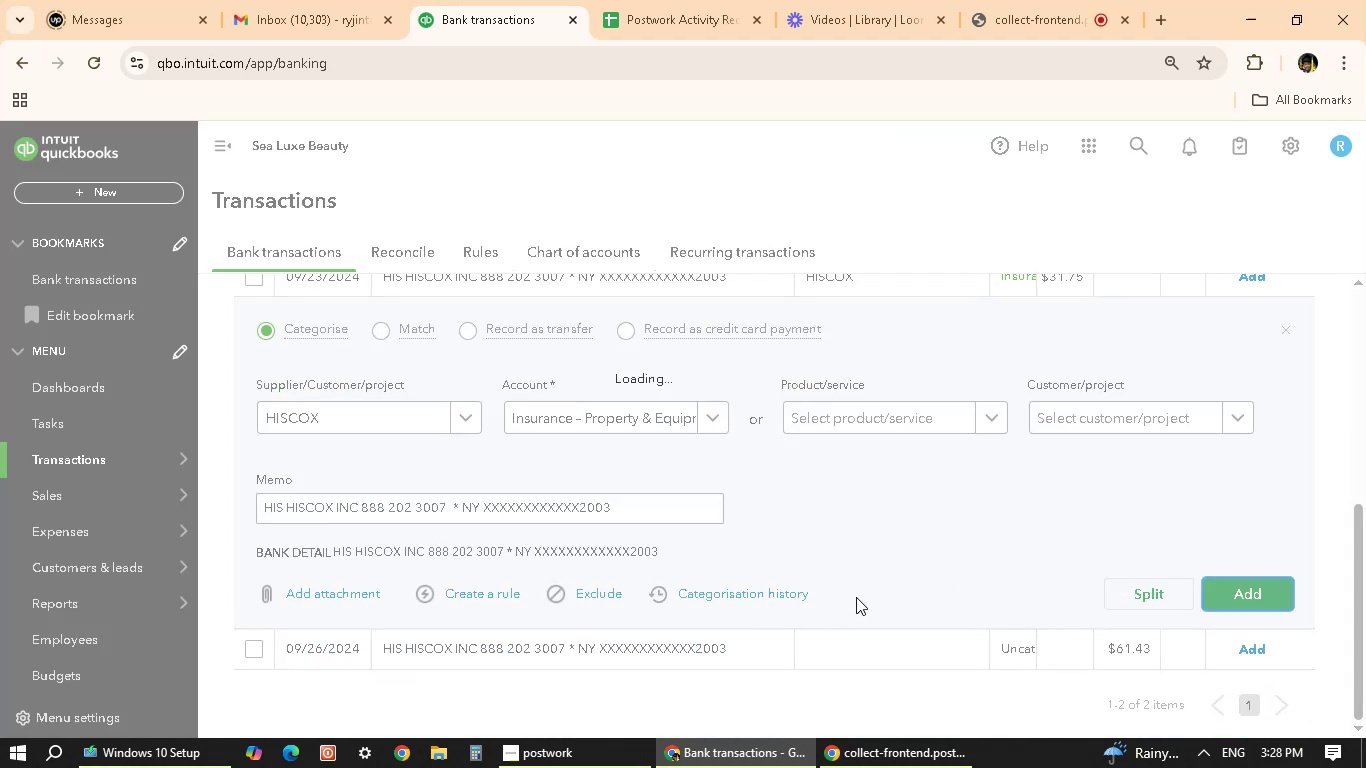 
left_click([827, 644])
 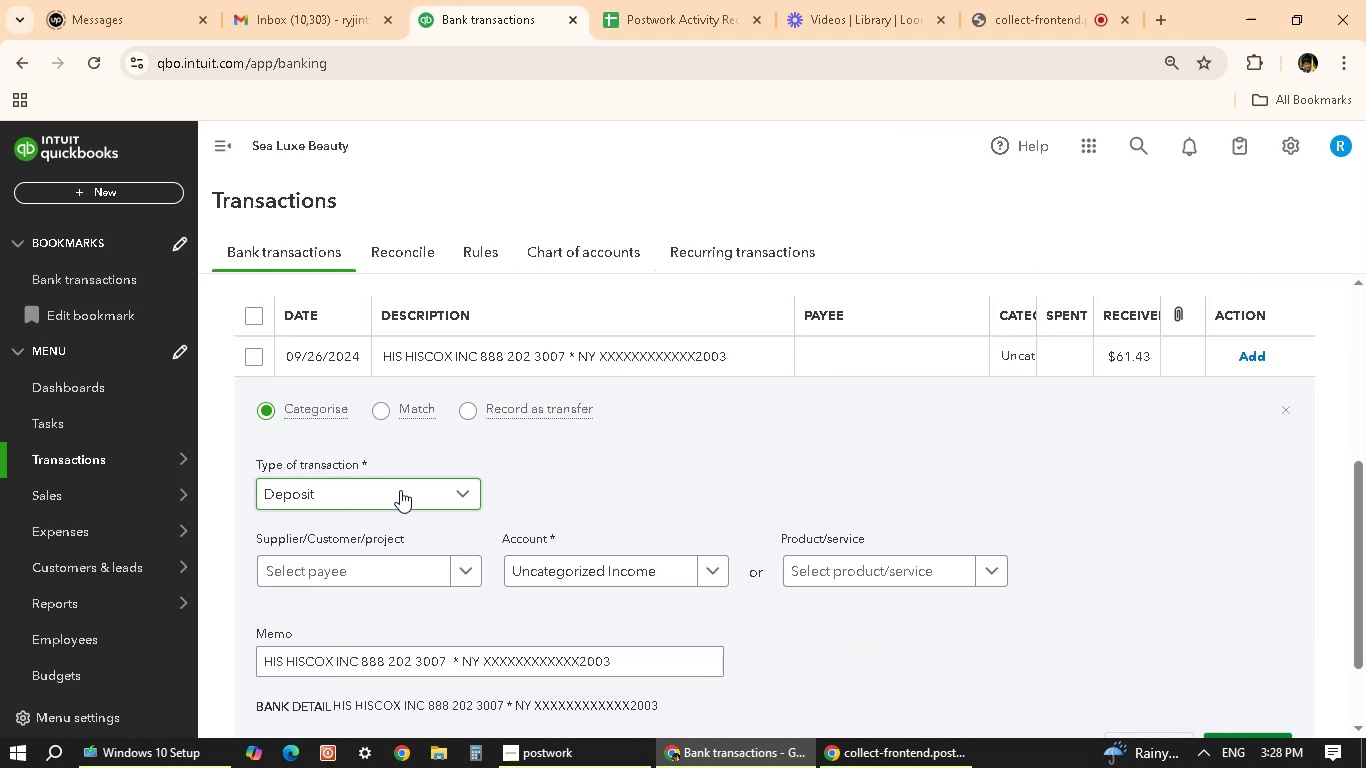 
left_click([432, 559])
 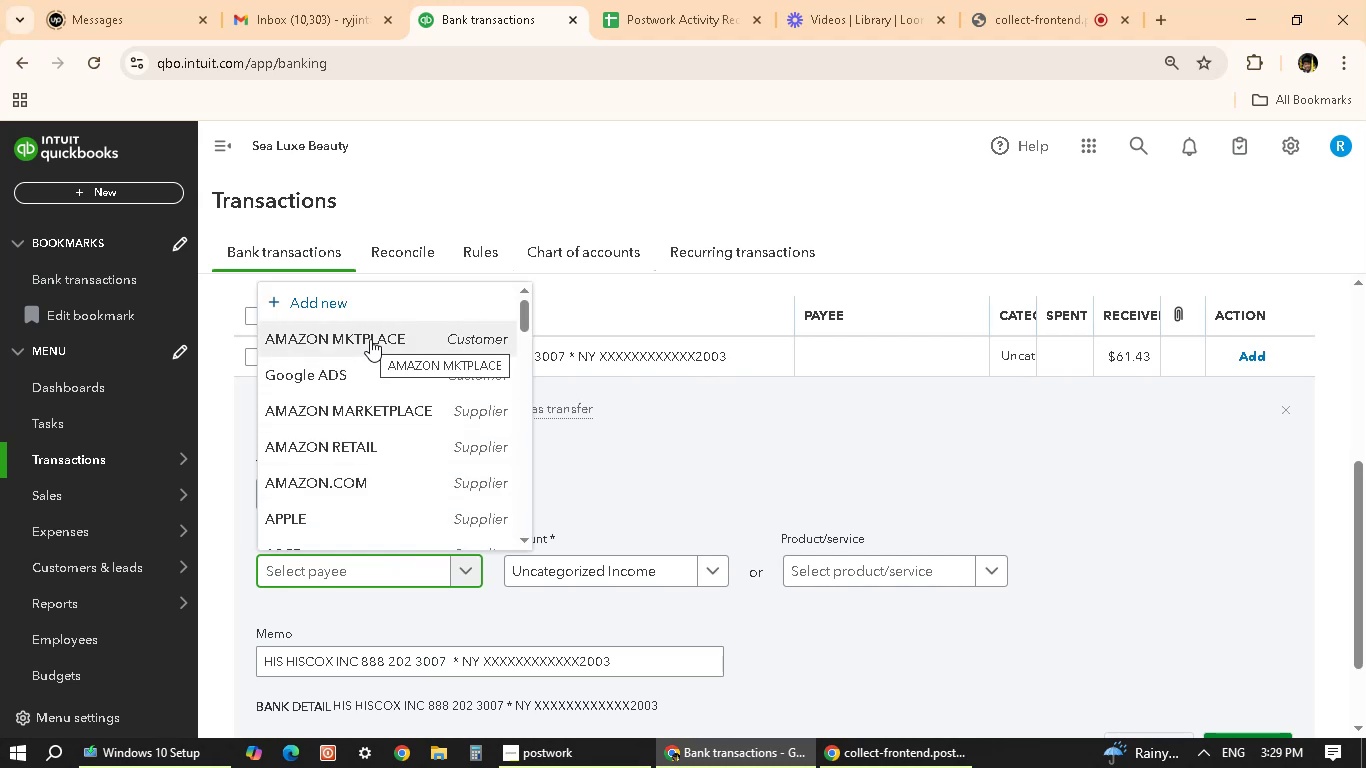 
type(HISCOX)
 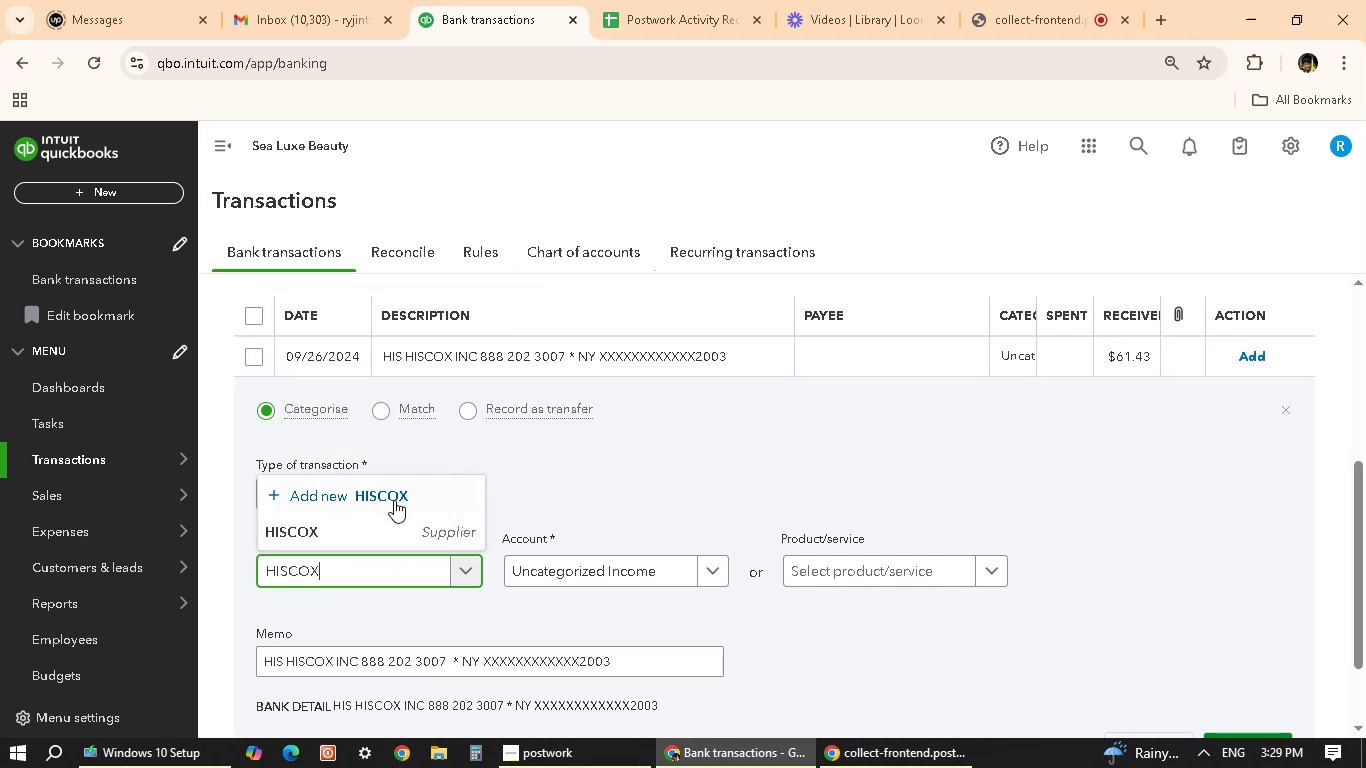 
left_click([406, 543])
 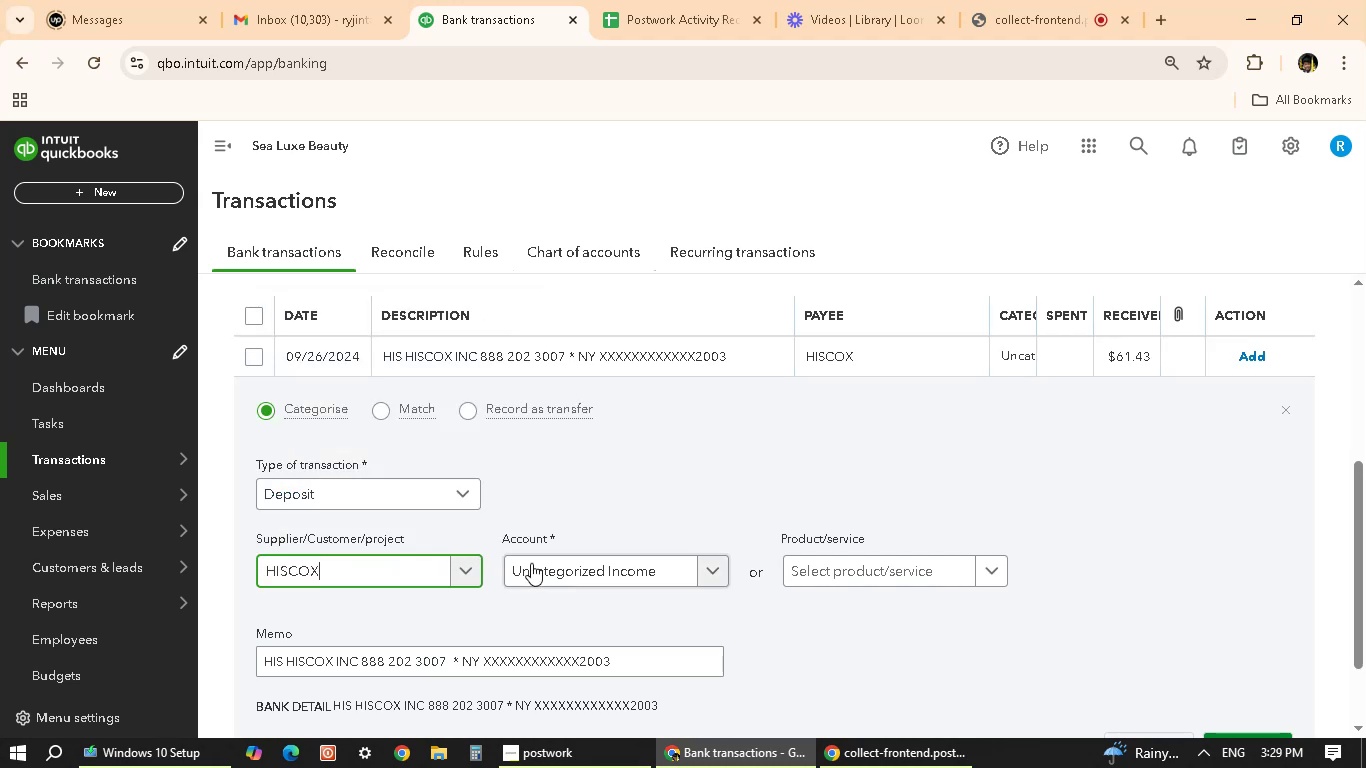 
left_click([537, 563])
 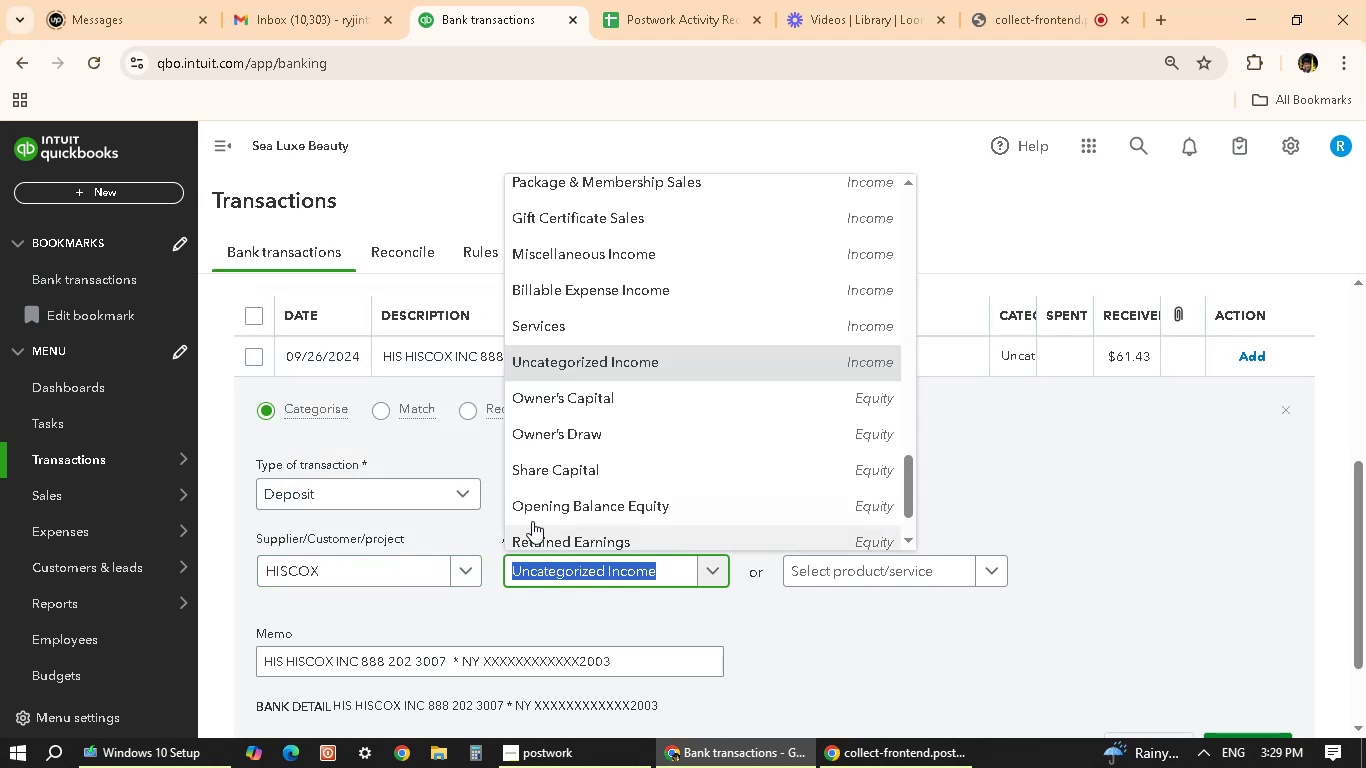 
scroll: coordinate [719, 556], scroll_direction: up, amount: 10.0
 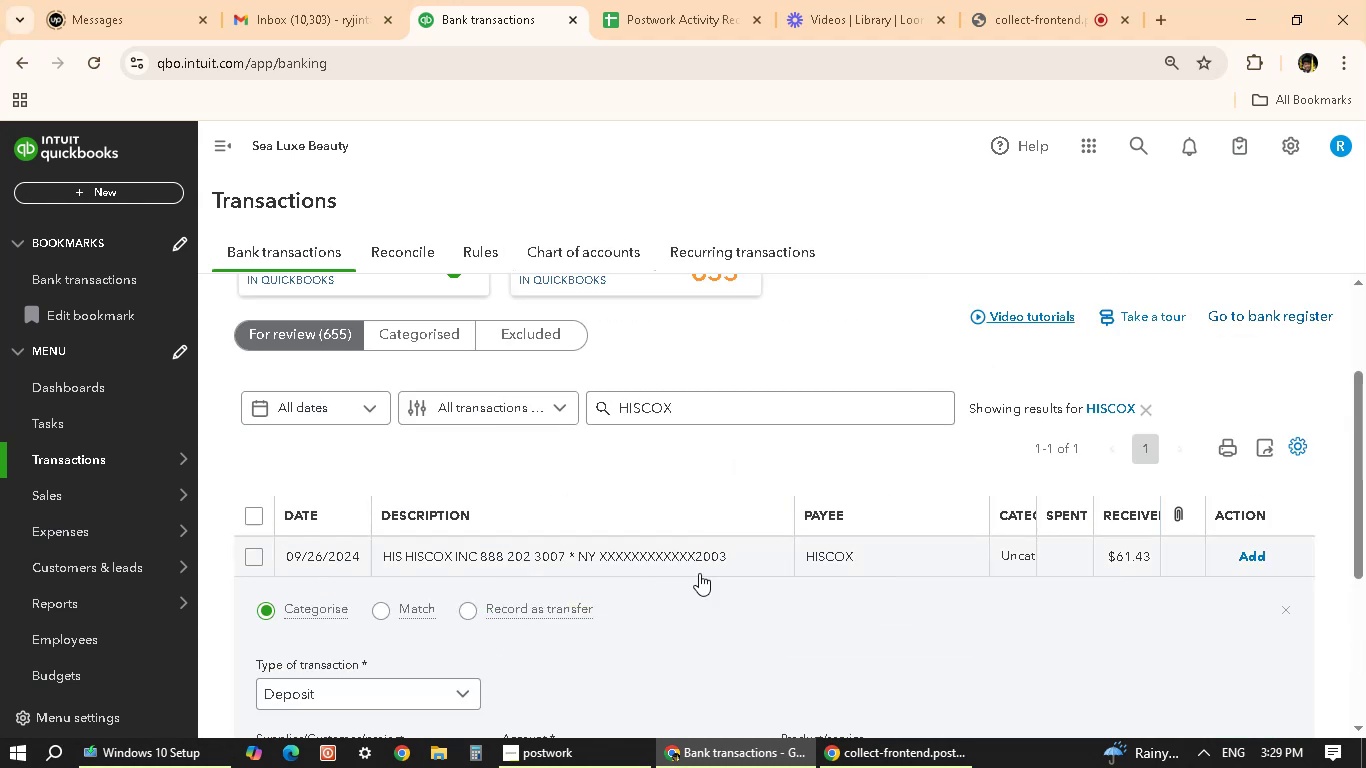 
scroll: coordinate [853, 585], scroll_direction: down, amount: 2.0
 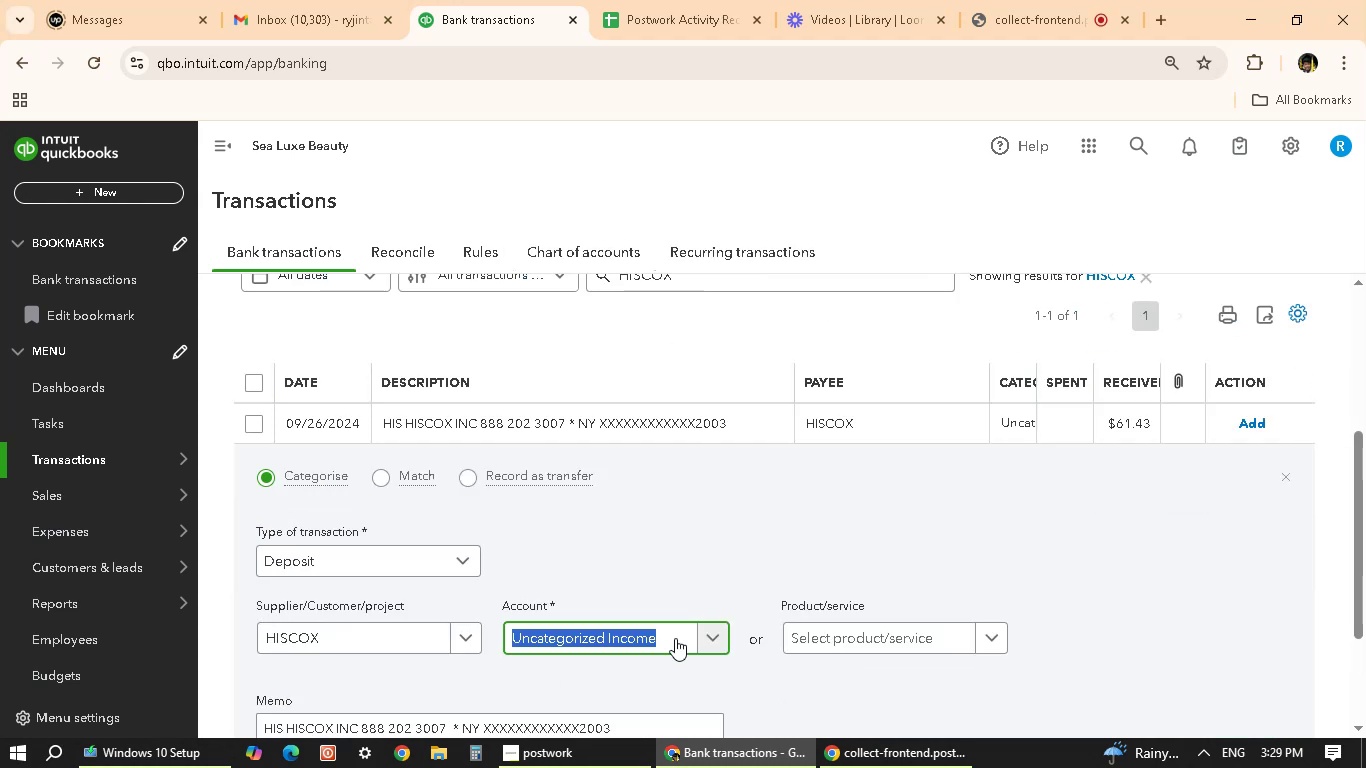 
left_click([709, 637])
 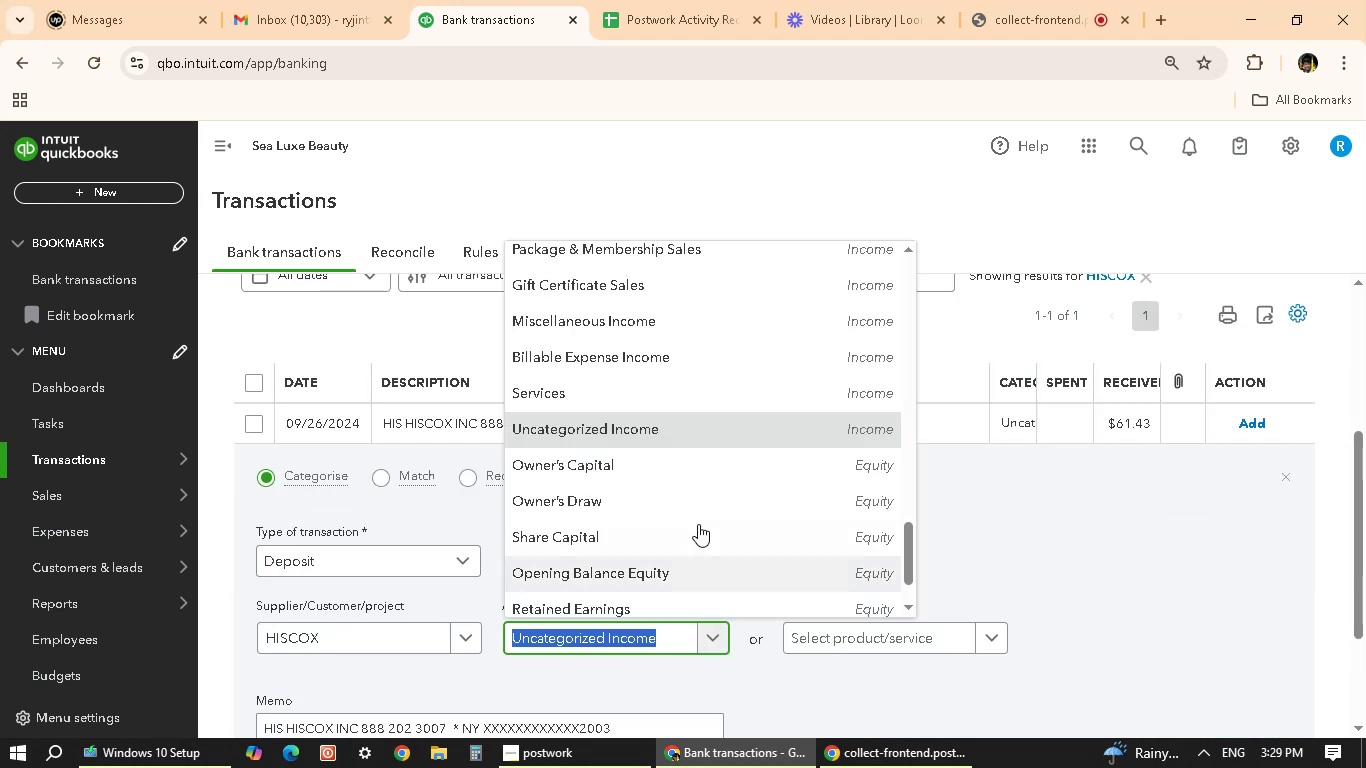 
scroll: coordinate [701, 537], scroll_direction: up, amount: 18.0
 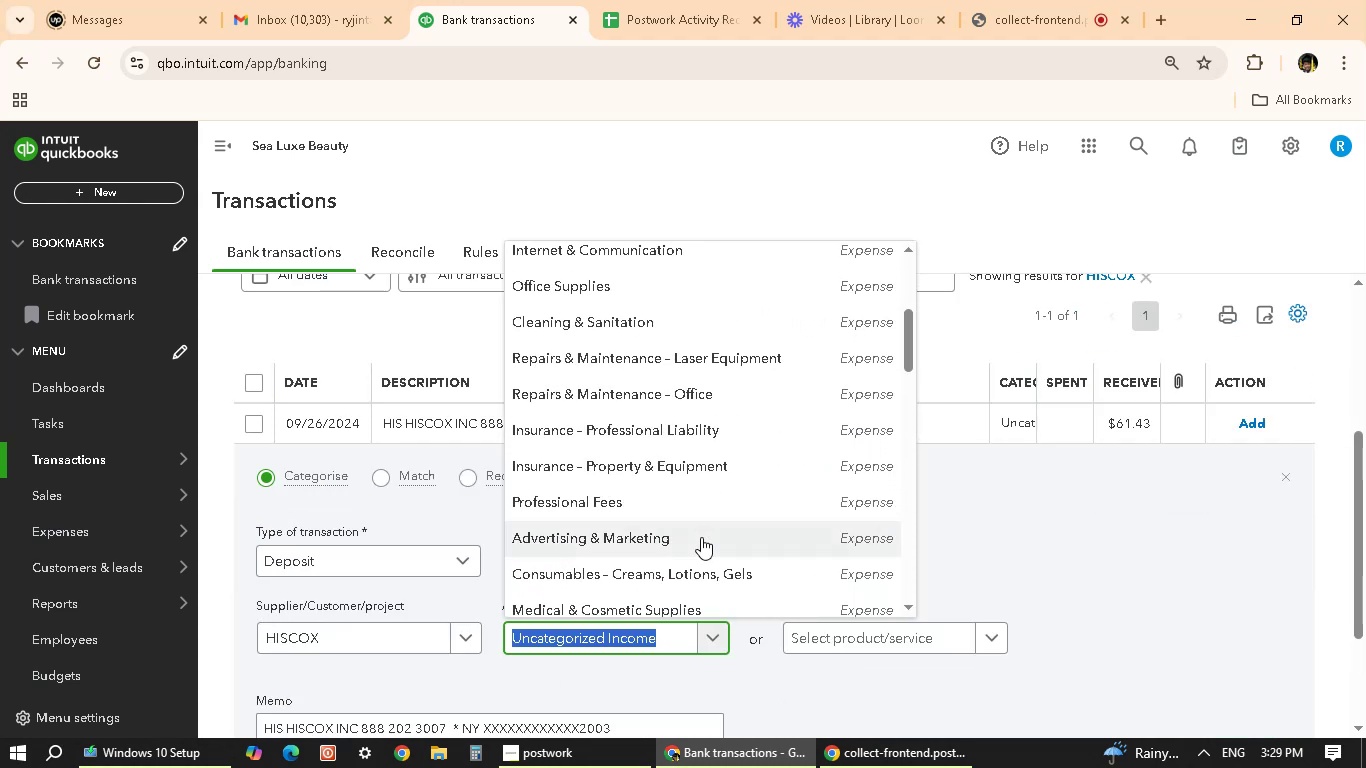 
scroll: coordinate [701, 537], scroll_direction: down, amount: 11.0
 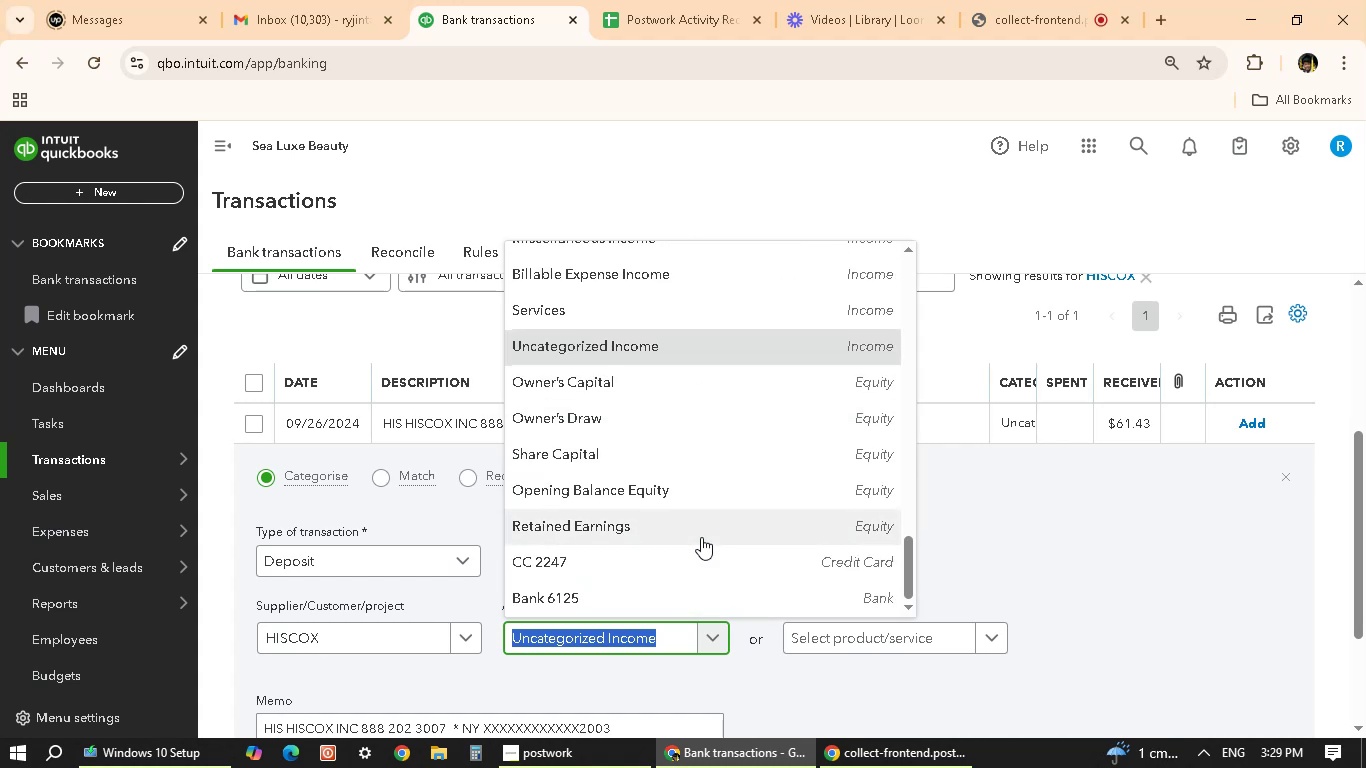 
scroll: coordinate [701, 537], scroll_direction: up, amount: 2.0
 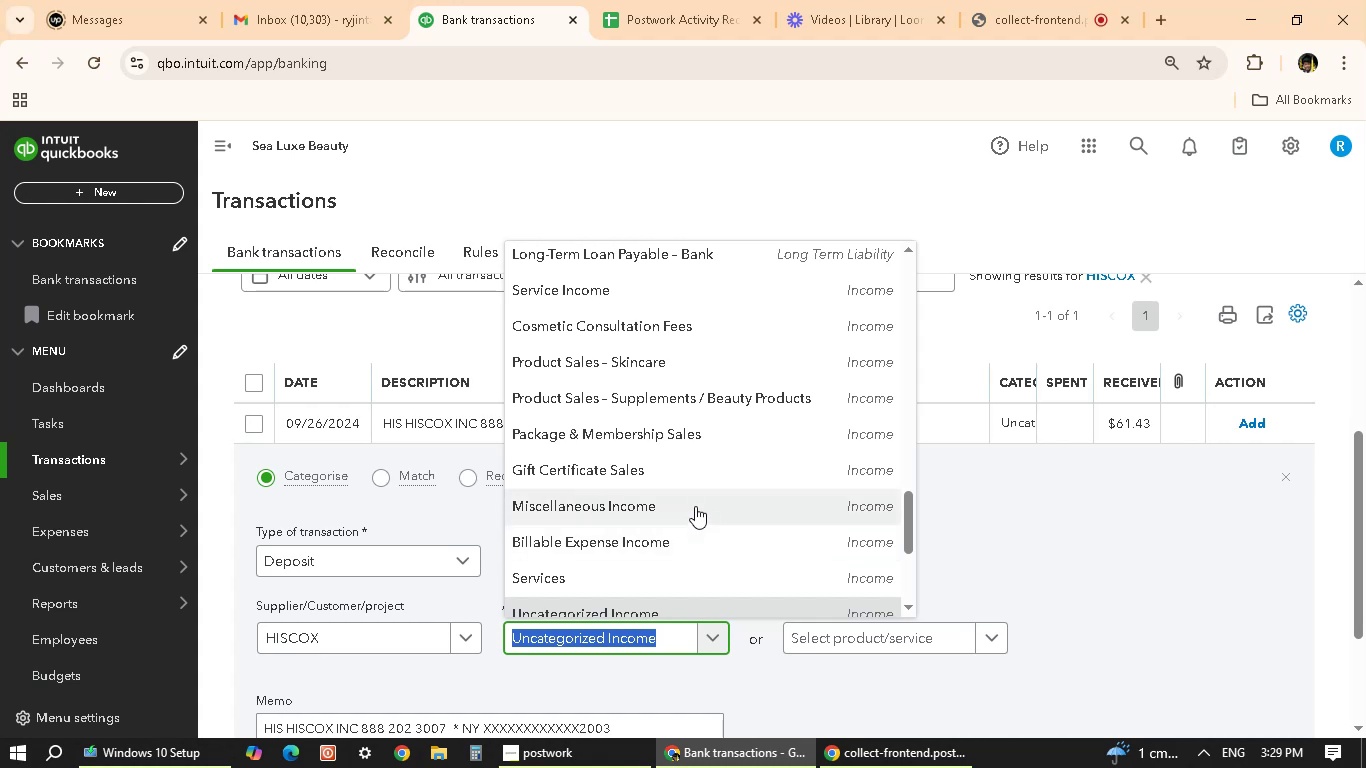 
wait(11.24)
 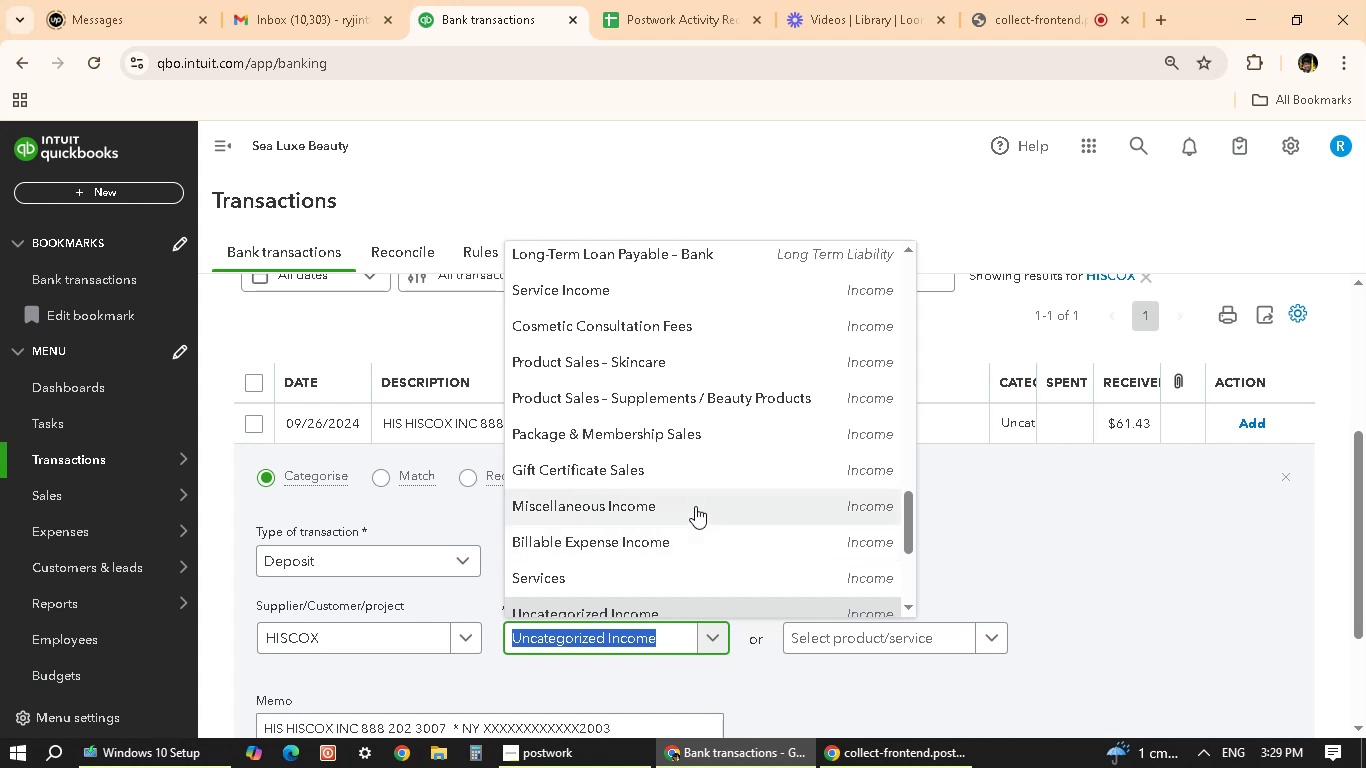 
scroll: coordinate [695, 506], scroll_direction: down, amount: 1.0
 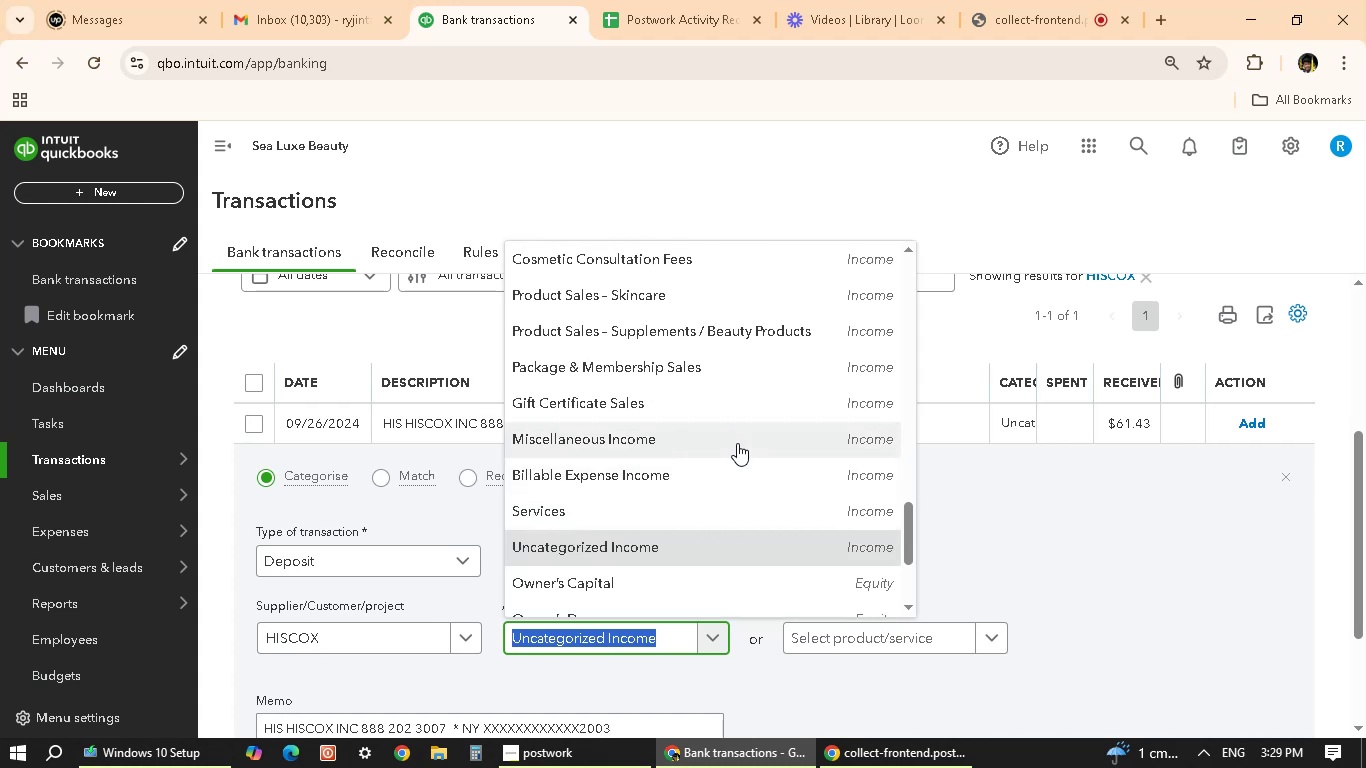 
left_click([737, 443])
 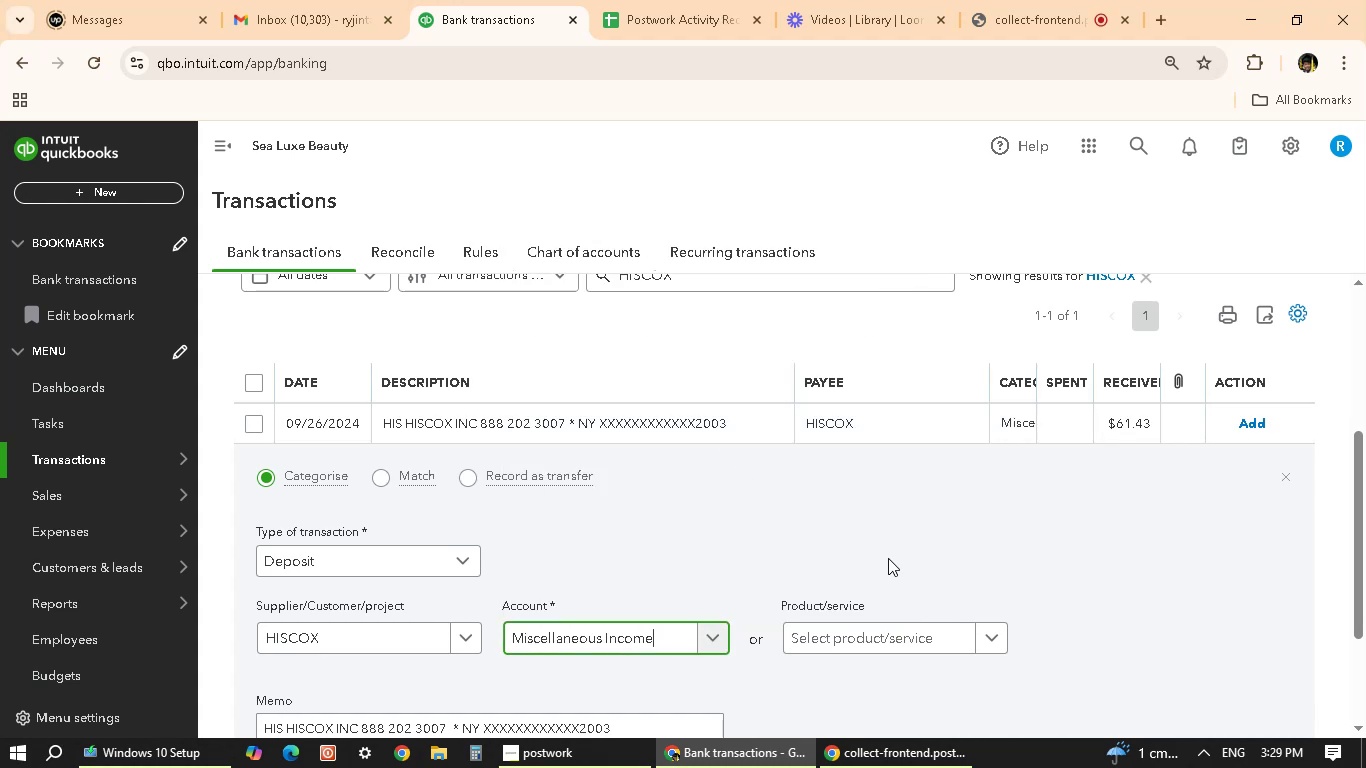 
scroll: coordinate [888, 558], scroll_direction: down, amount: 5.0
 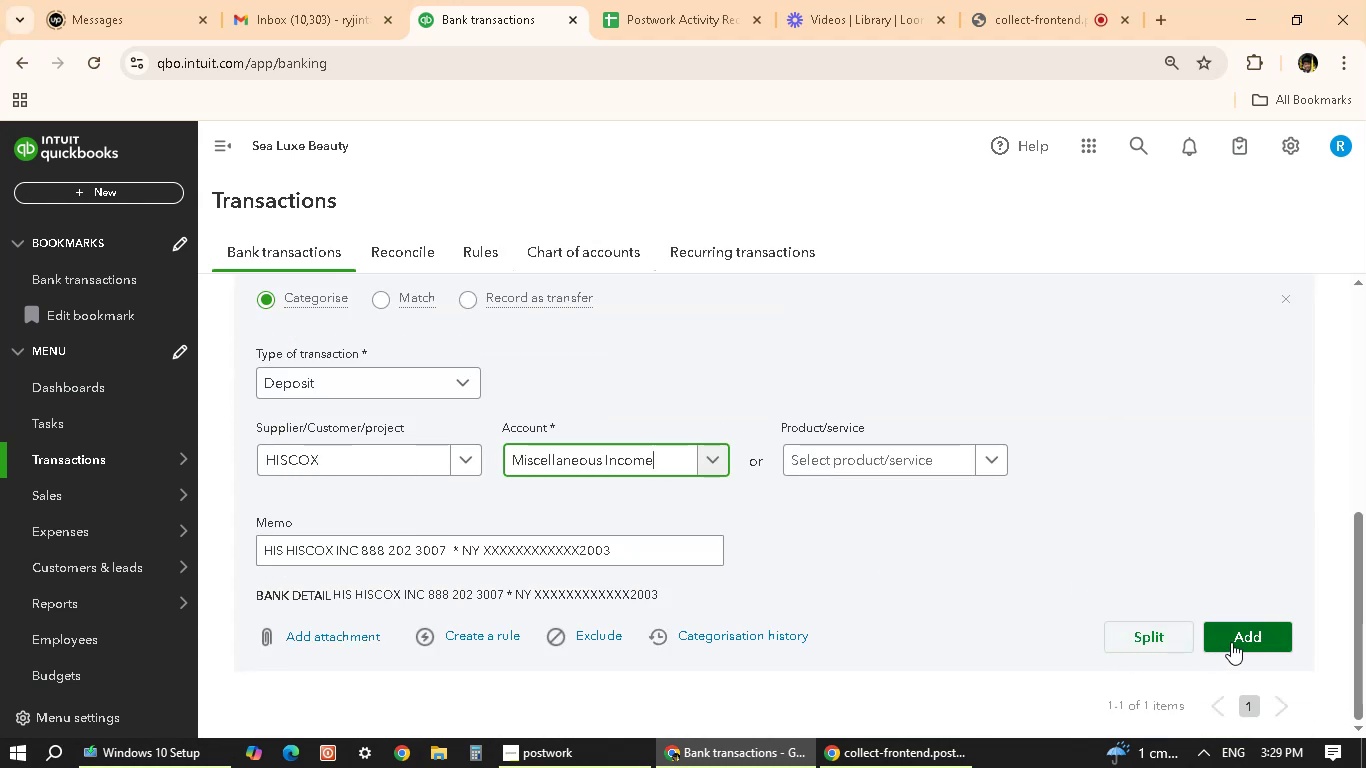 
left_click([1254, 632])
 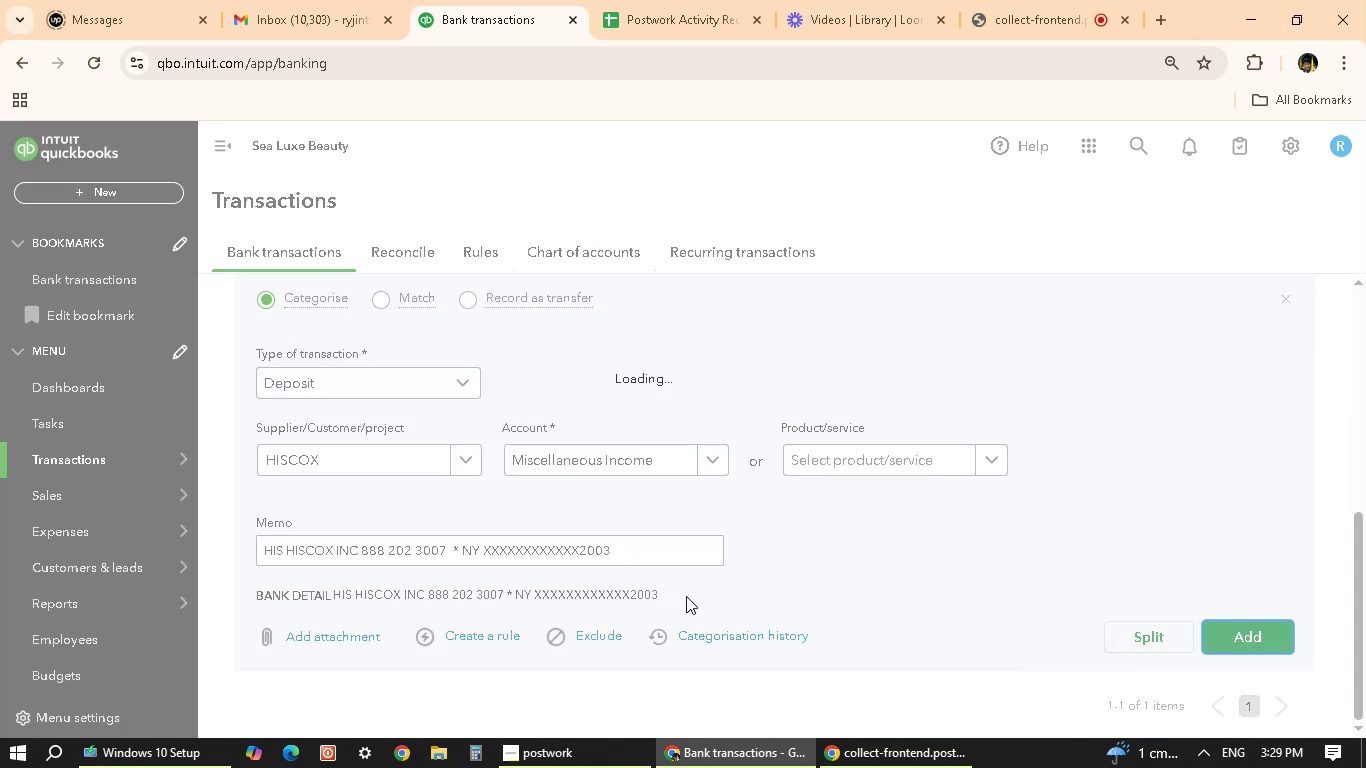 
scroll: coordinate [686, 596], scroll_direction: up, amount: 2.0
 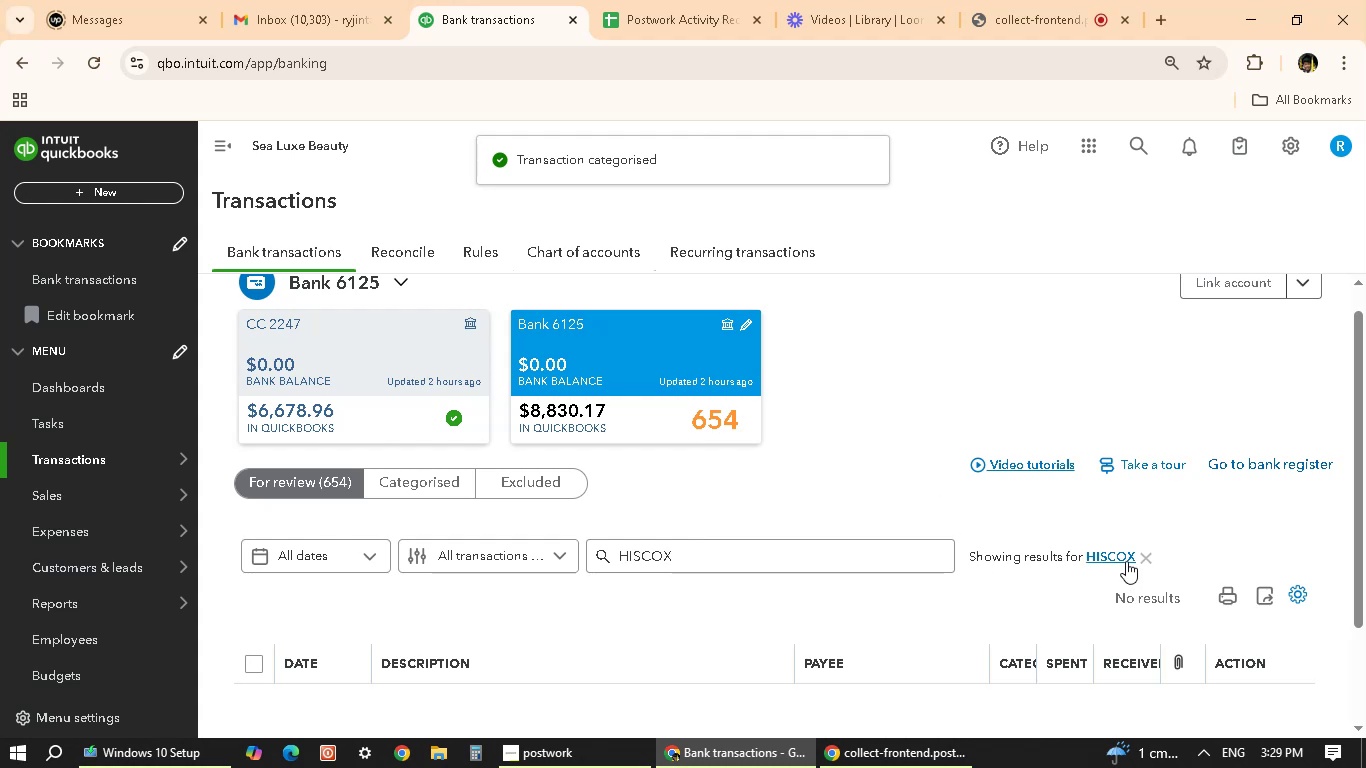 
left_click([1140, 553])
 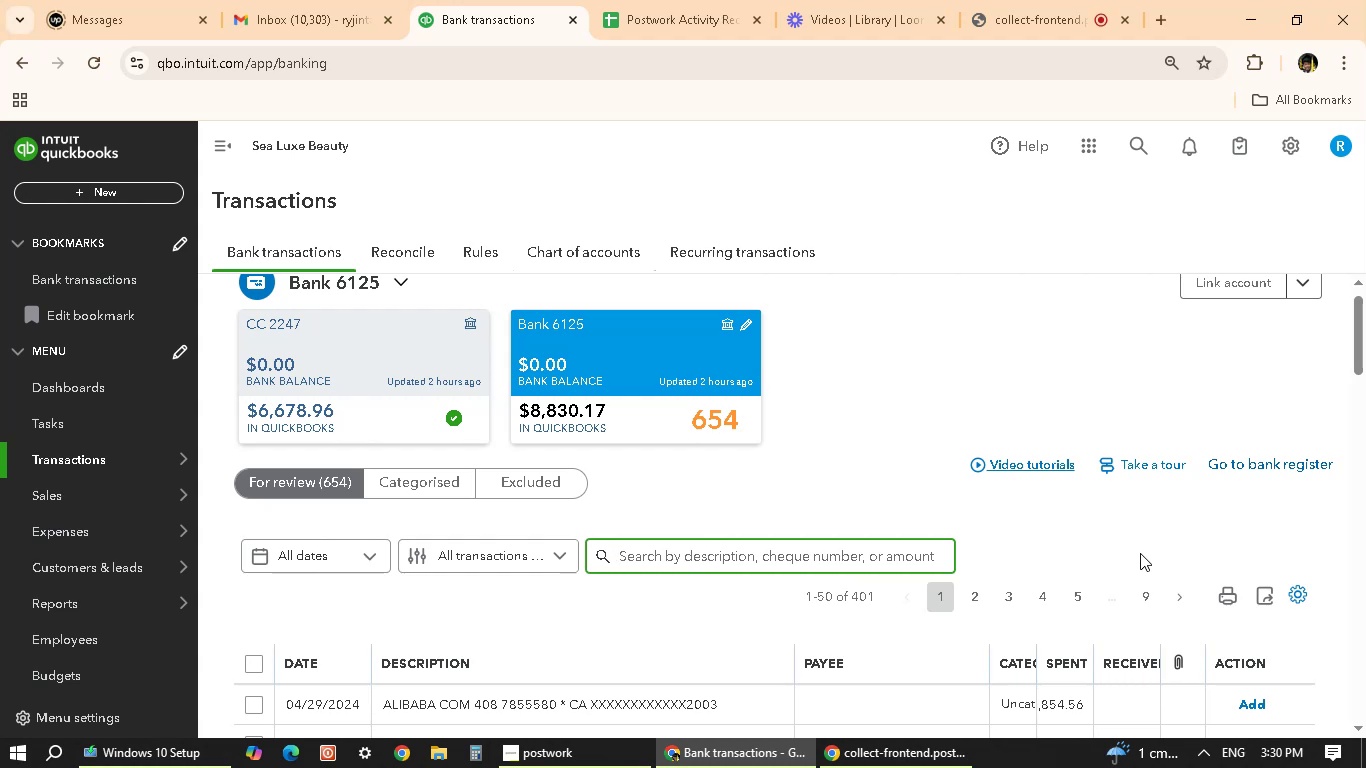 
wait(17.34)
 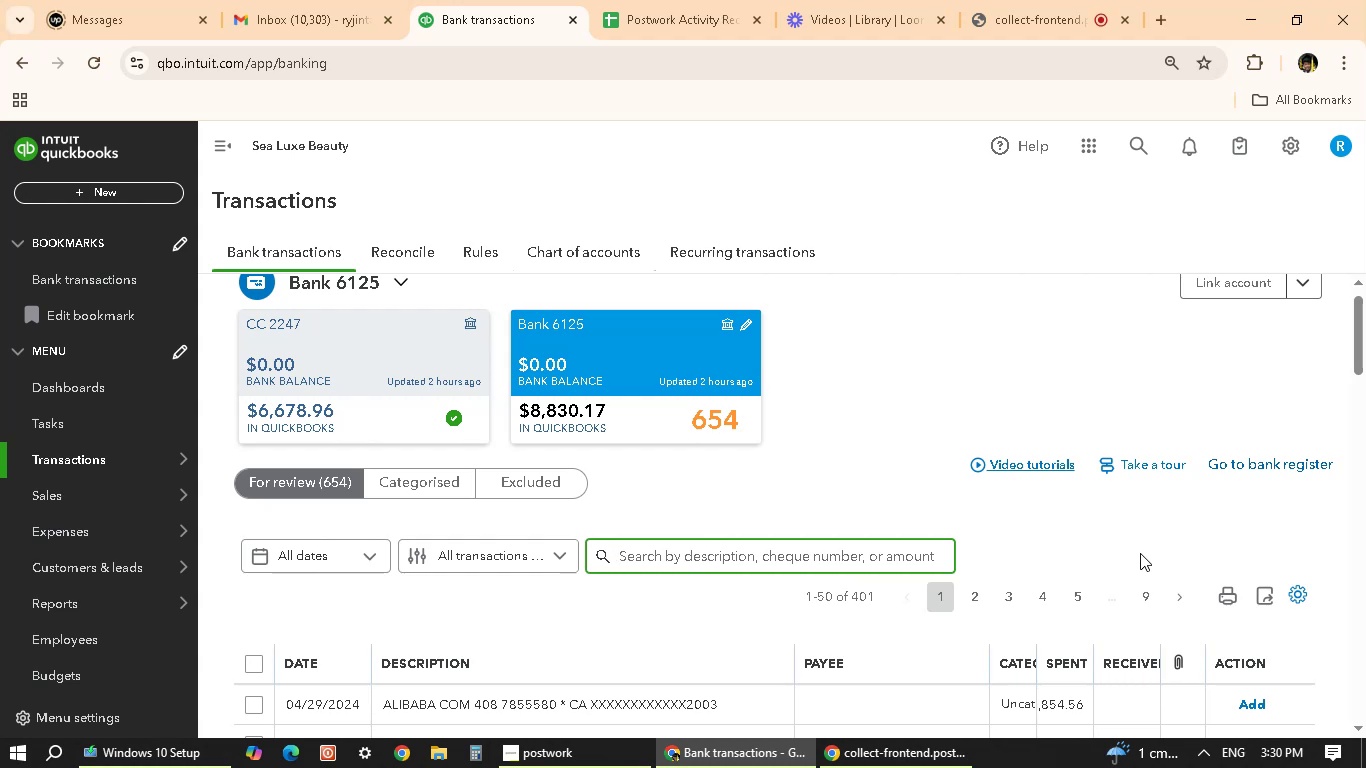 
scroll: coordinate [800, 552], scroll_direction: down, amount: 7.0
 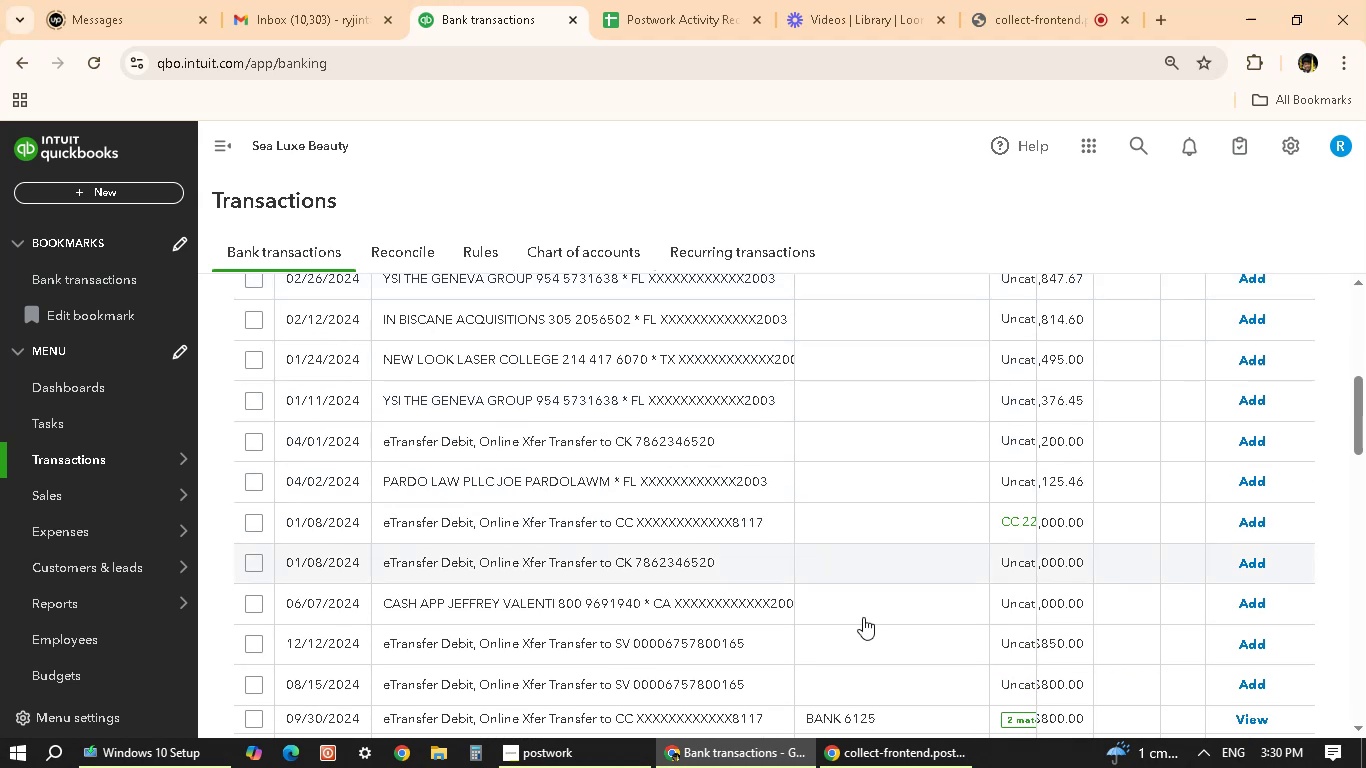 
scroll: coordinate [867, 622], scroll_direction: up, amount: 6.0
 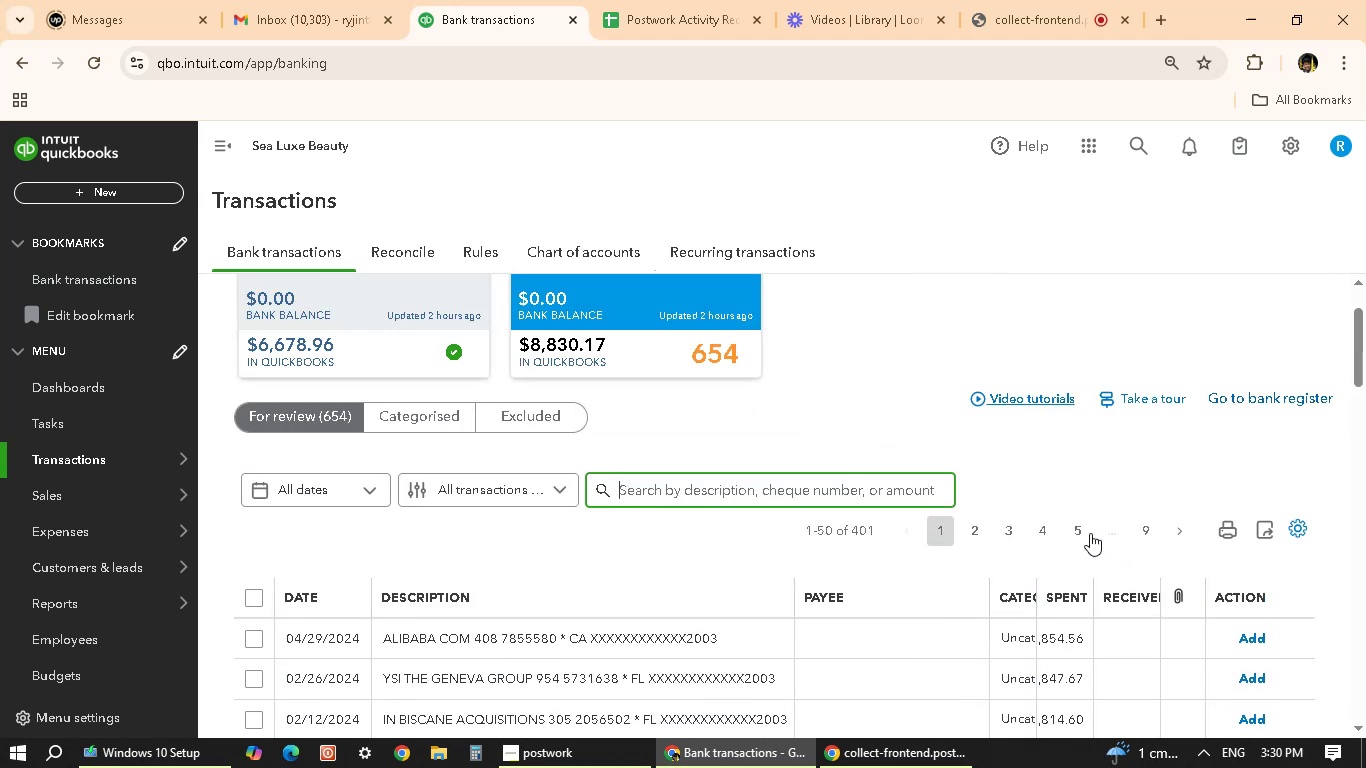 
left_click([1085, 531])
 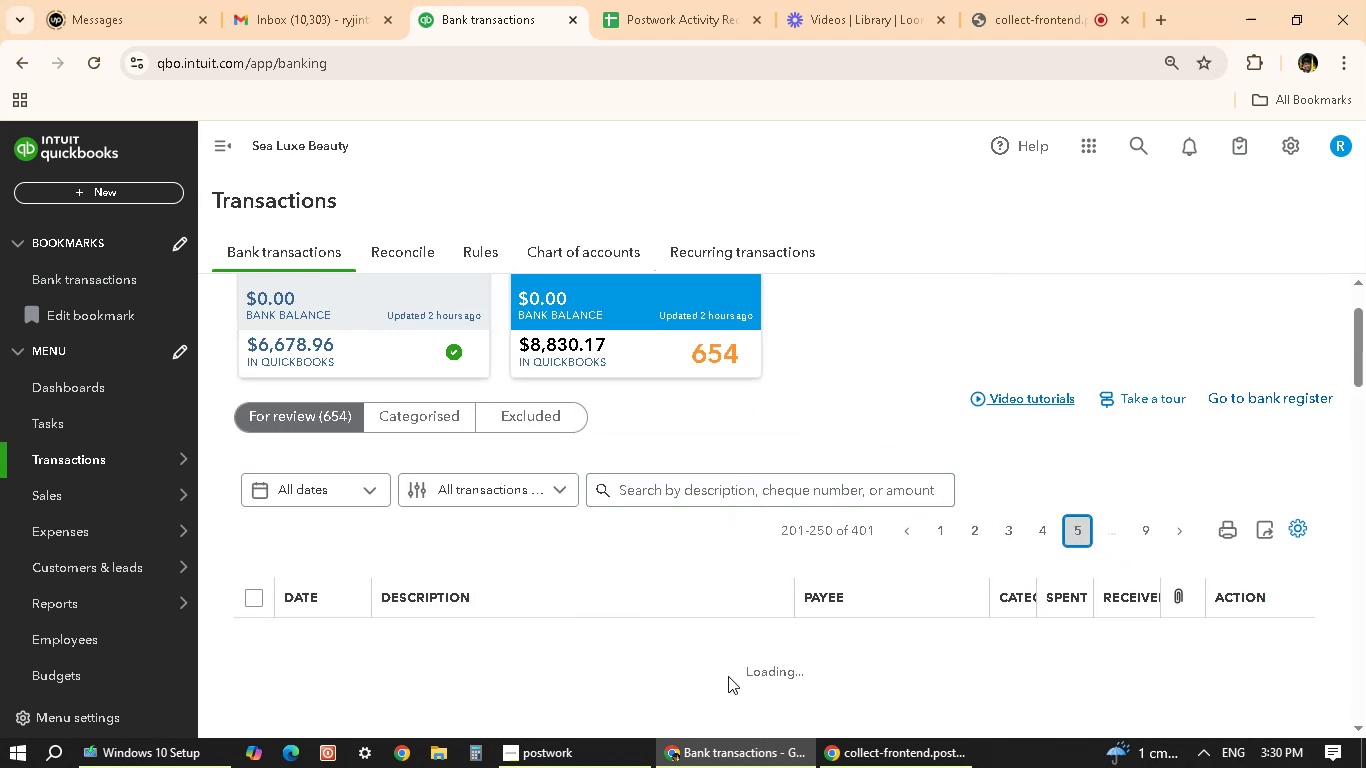 
scroll: coordinate [728, 676], scroll_direction: down, amount: 7.0
 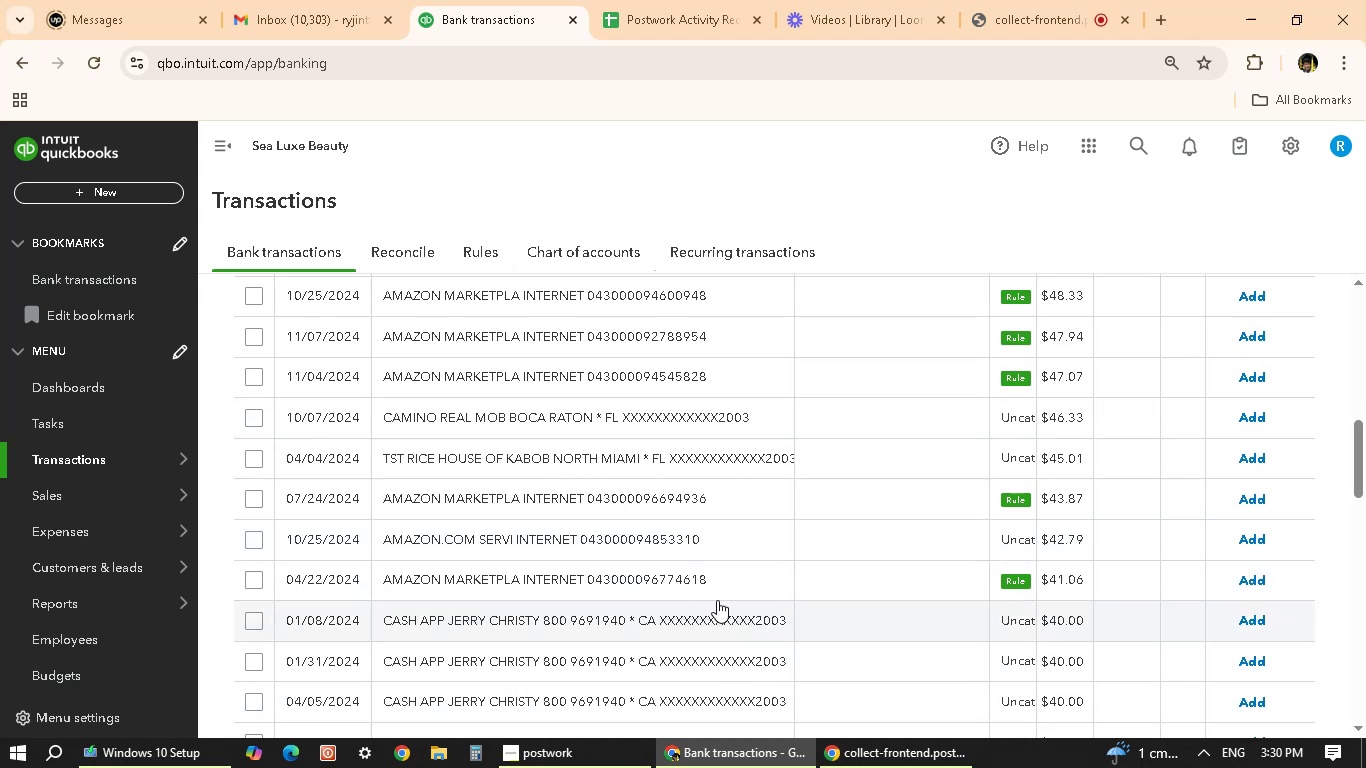 
wait(6.8)
 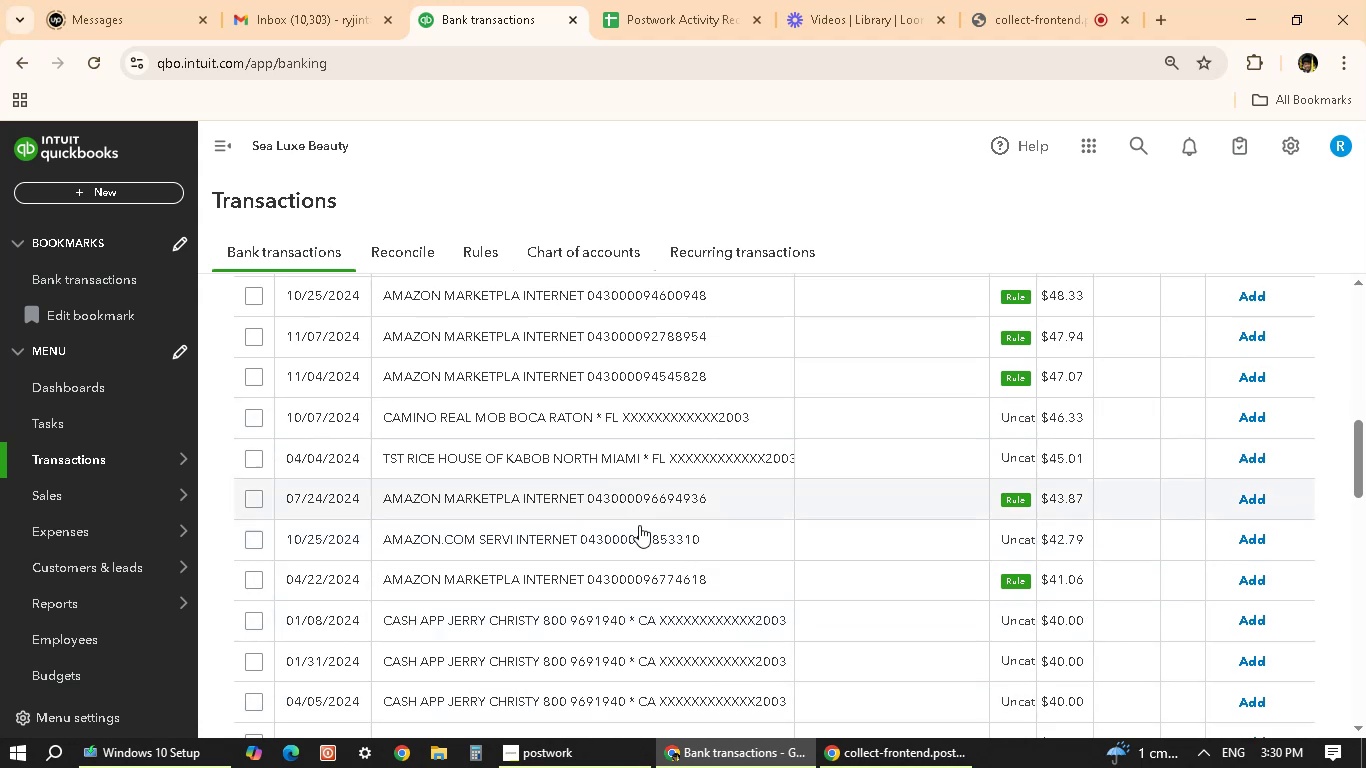 
scroll: coordinate [717, 600], scroll_direction: down, amount: 9.0
 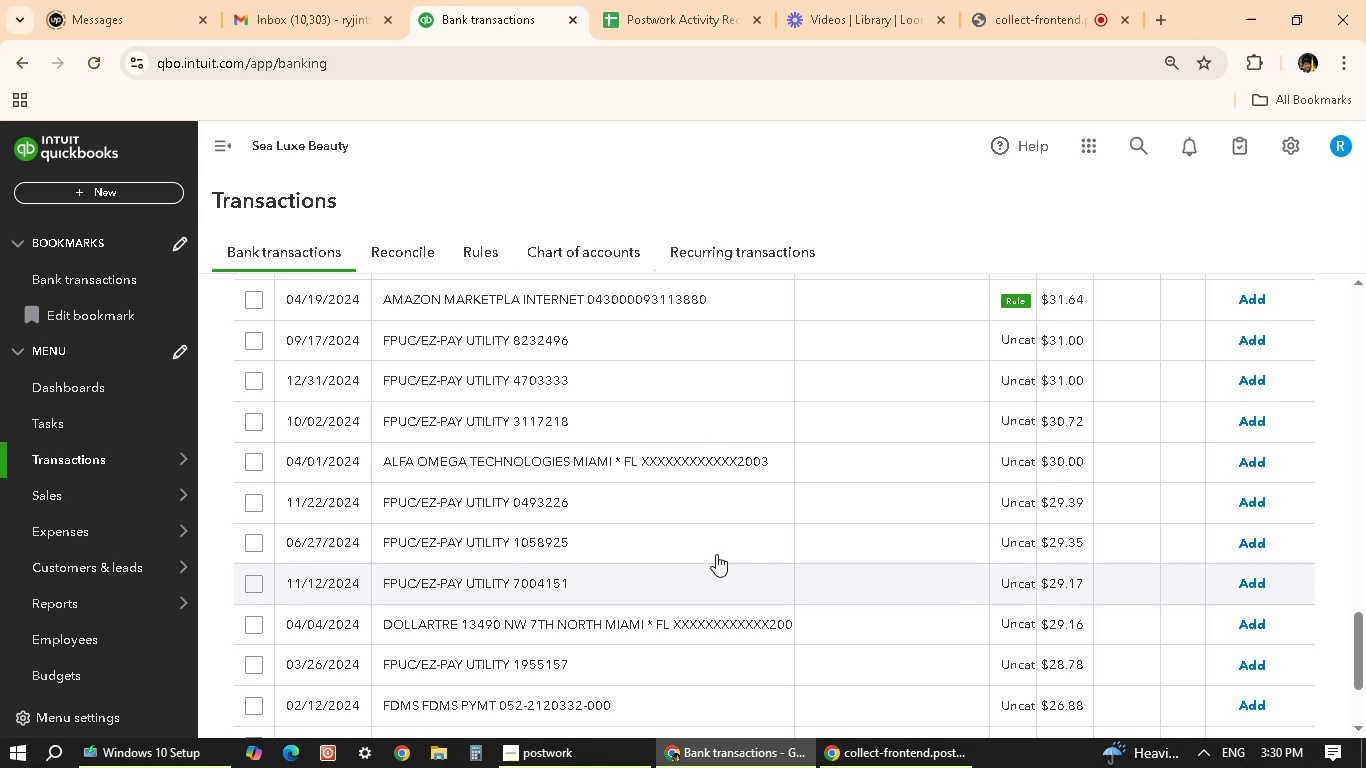 
left_click([602, 343])
 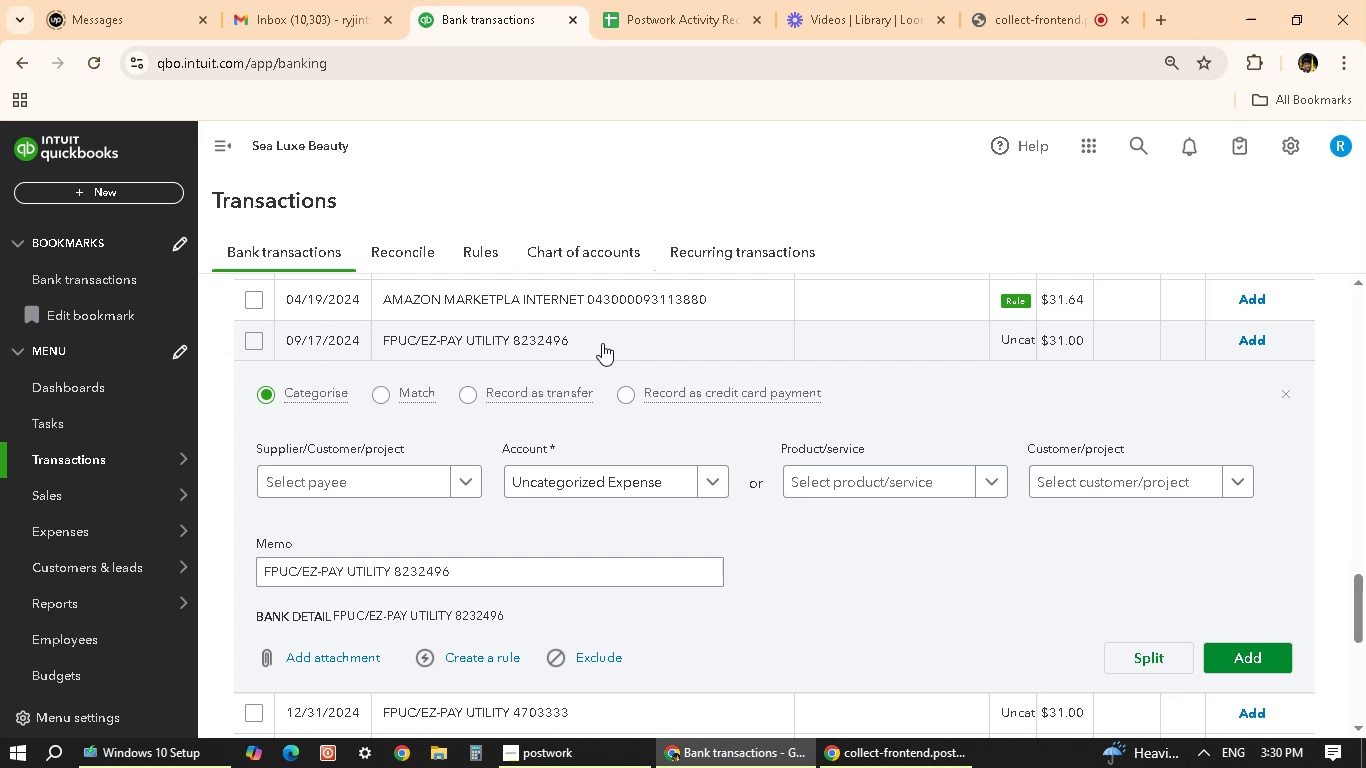 
wait(22.86)
 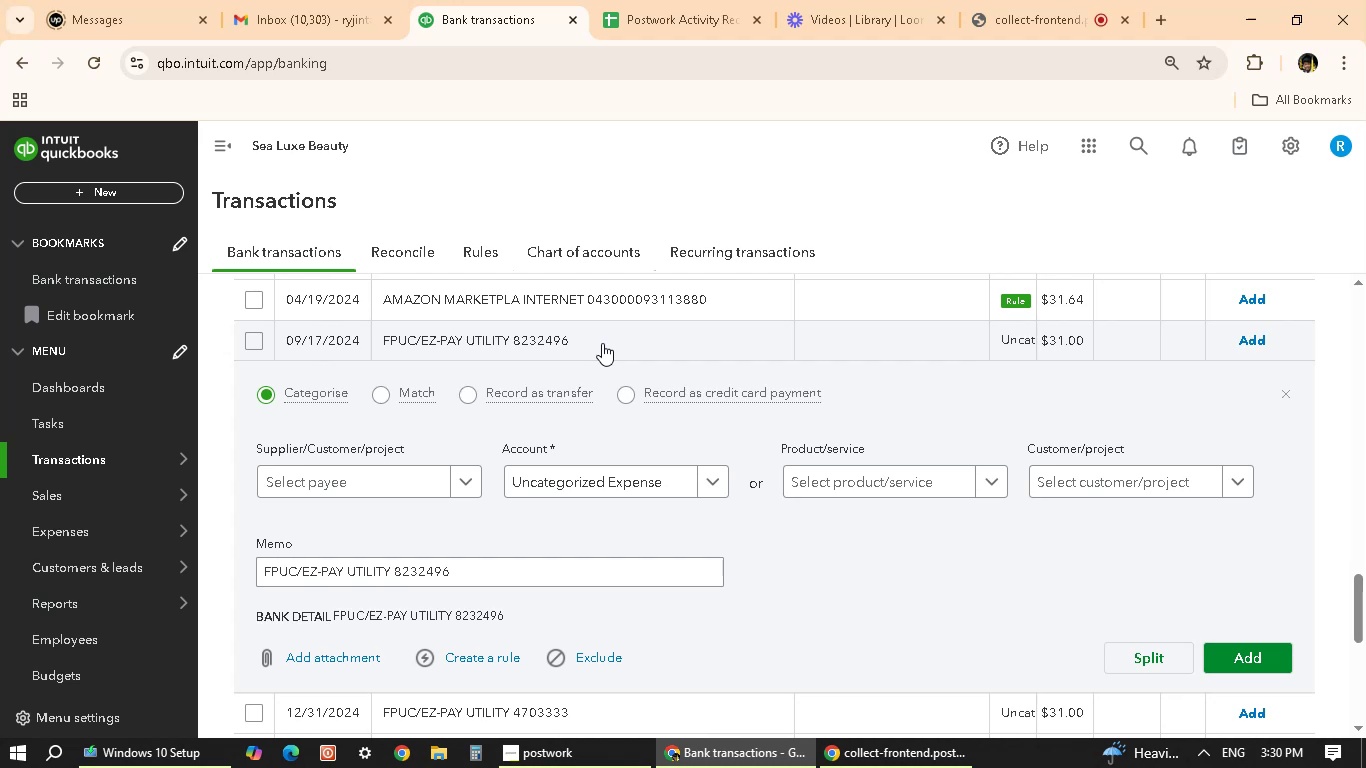 
scroll: coordinate [809, 370], scroll_direction: up, amount: 27.0
 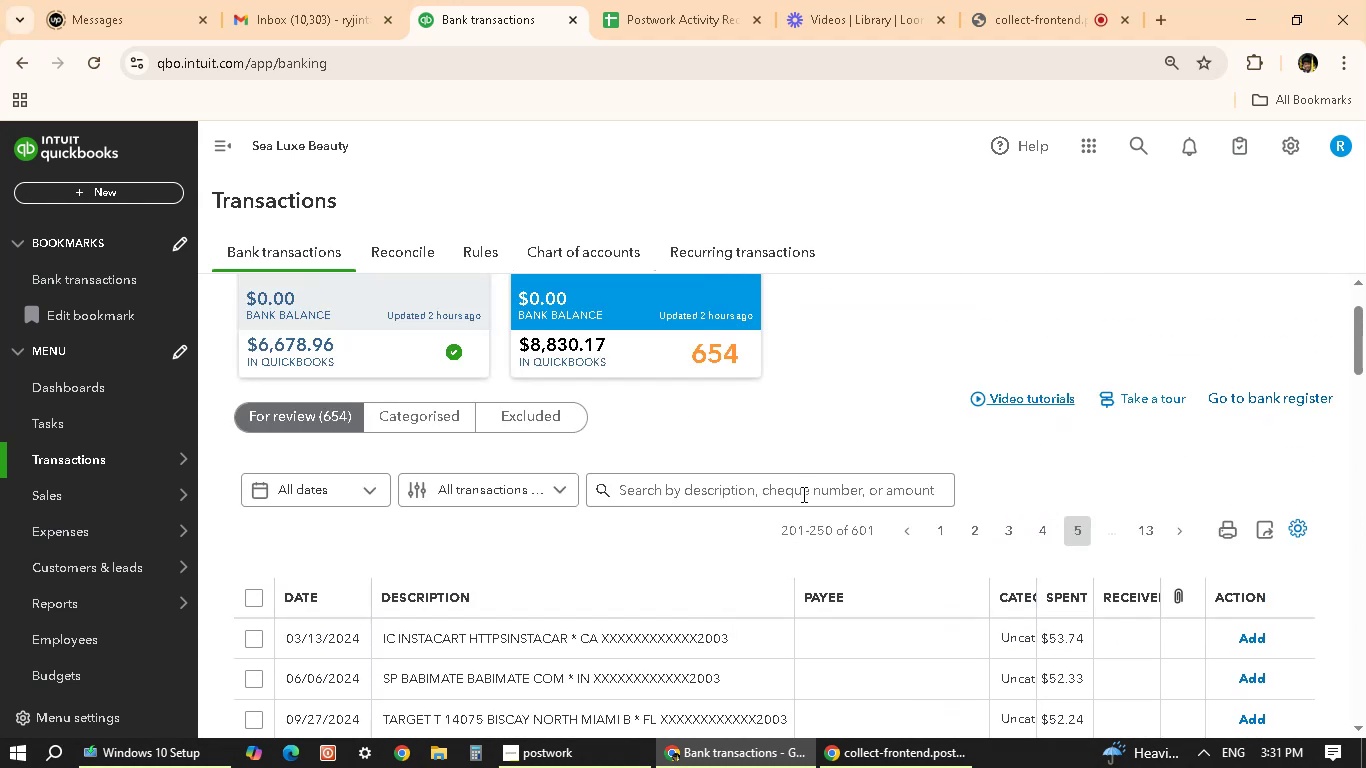 
left_click([802, 495])
 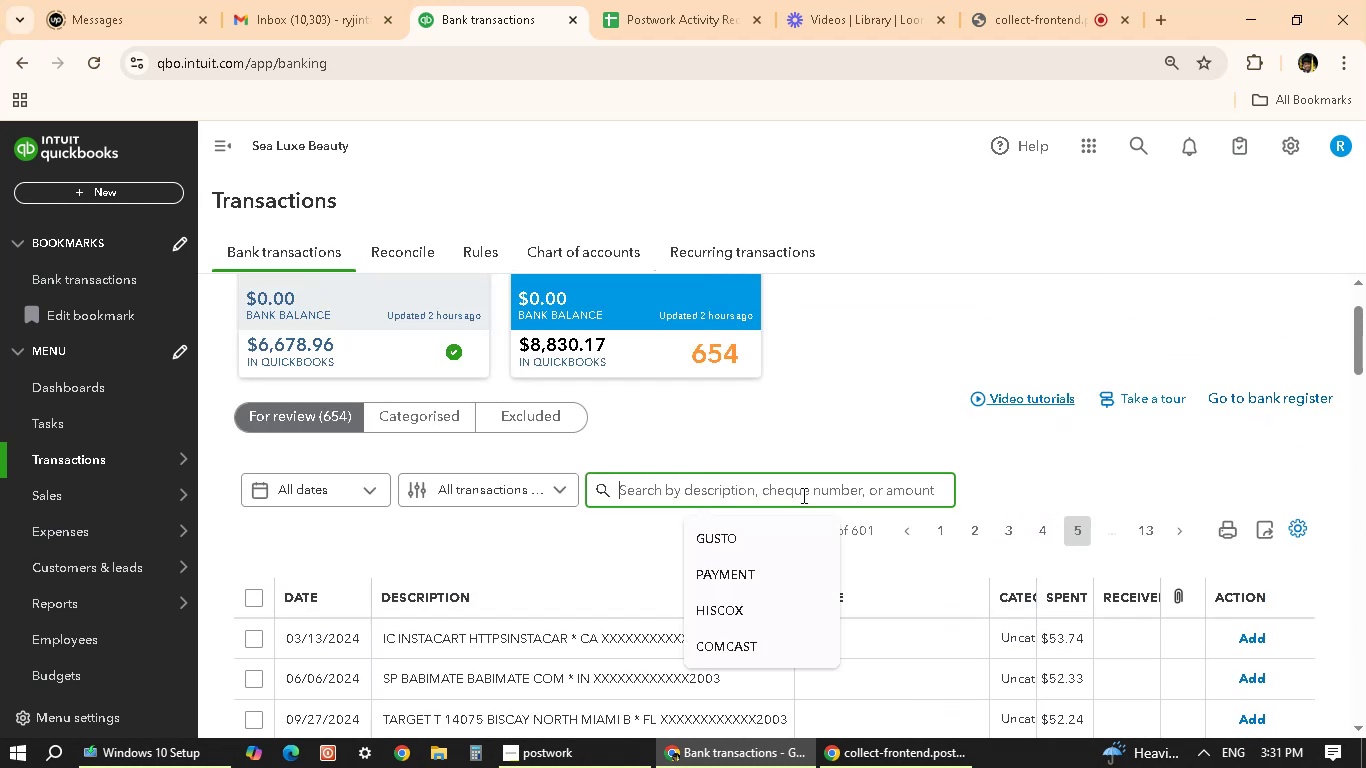 
type(FUC)
 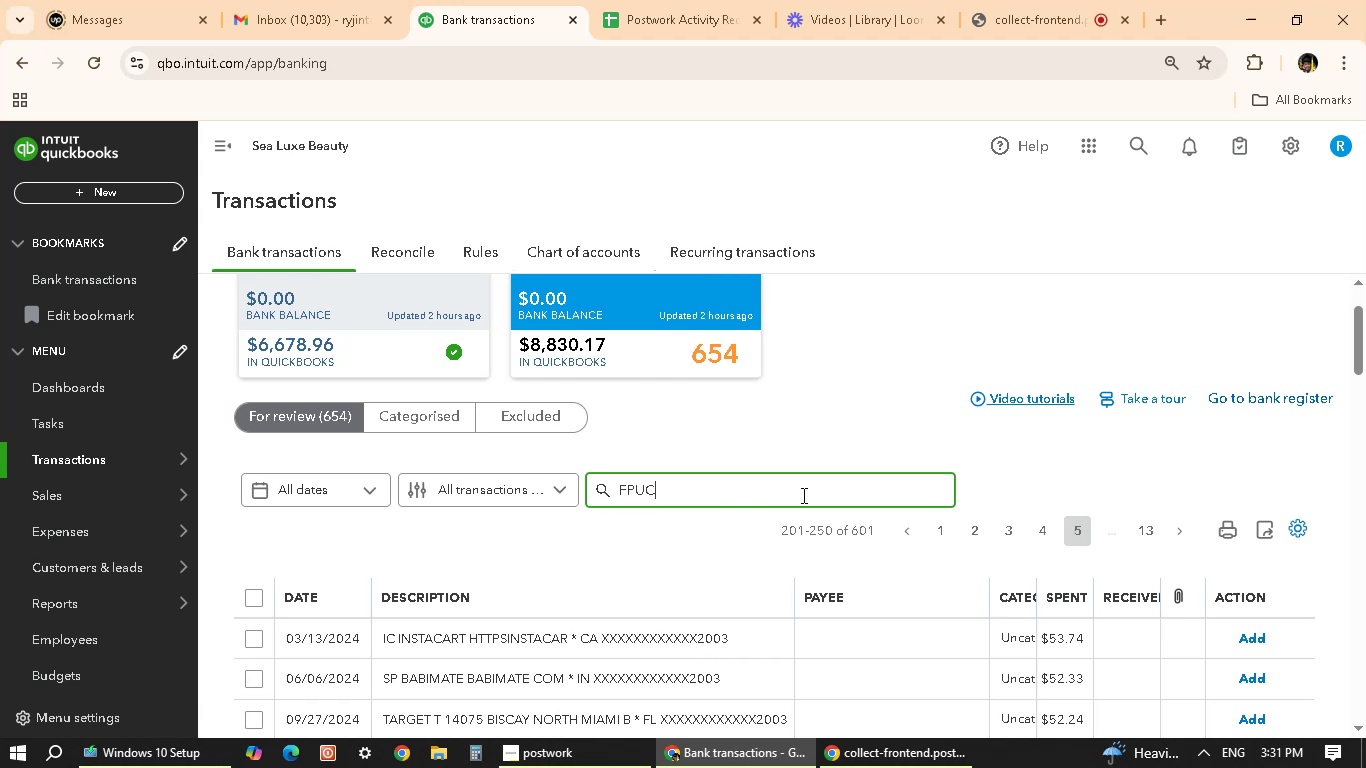 
key(Enter)
 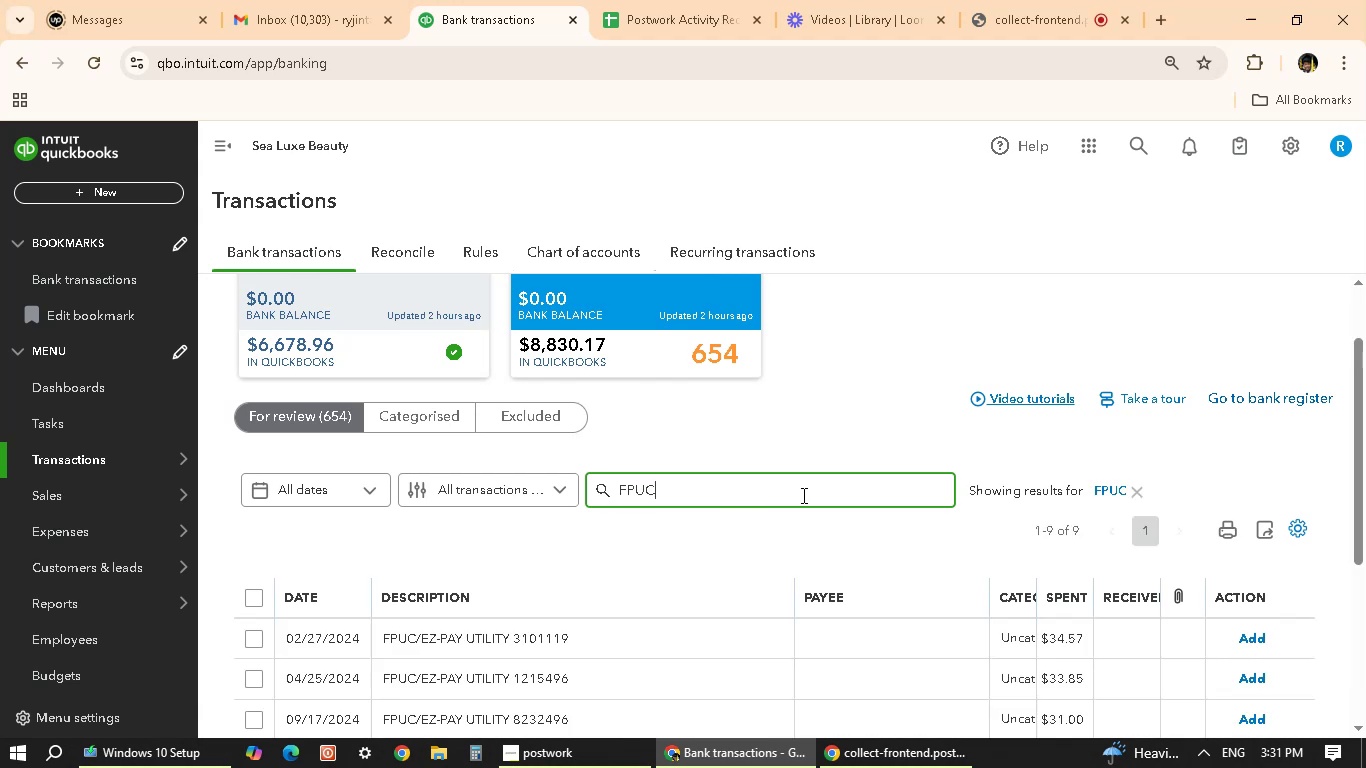 
wait(5.02)
 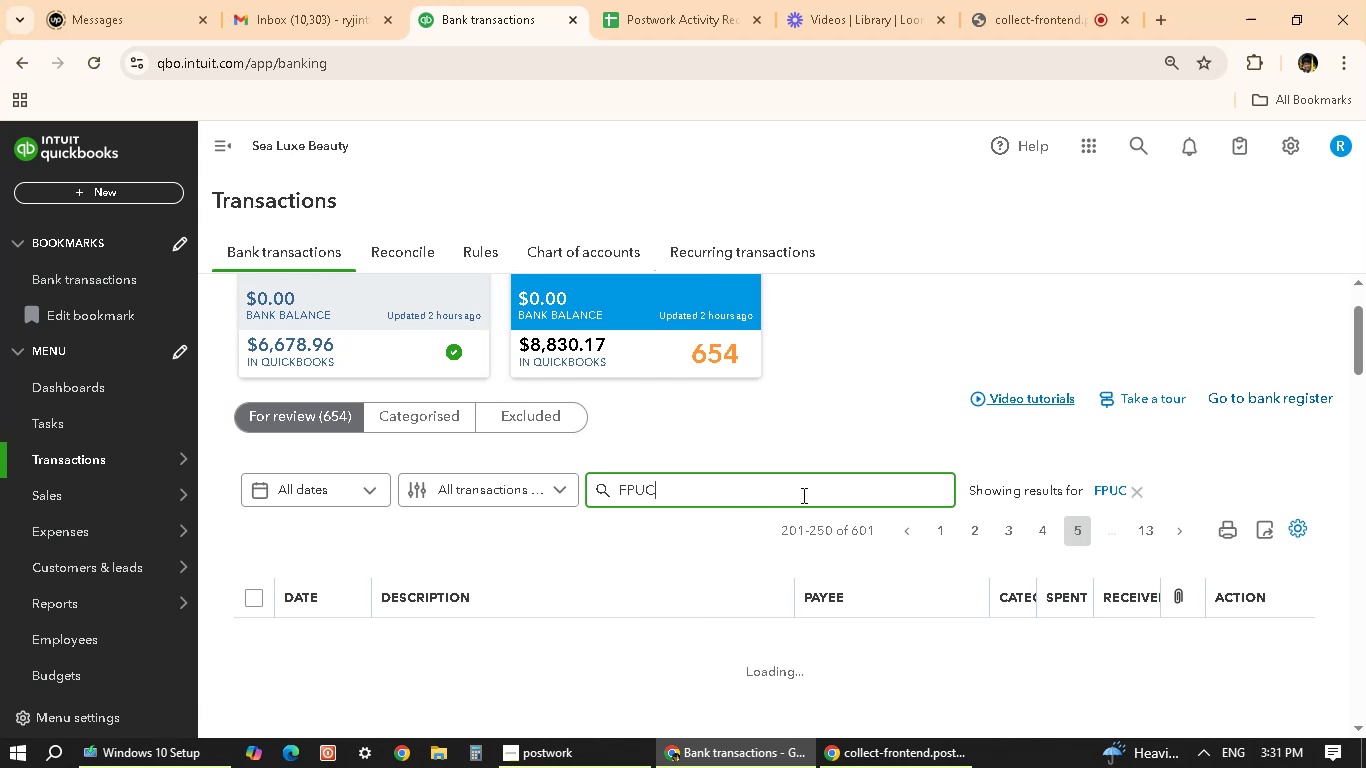 
scroll: coordinate [802, 495], scroll_direction: down, amount: 9.0
 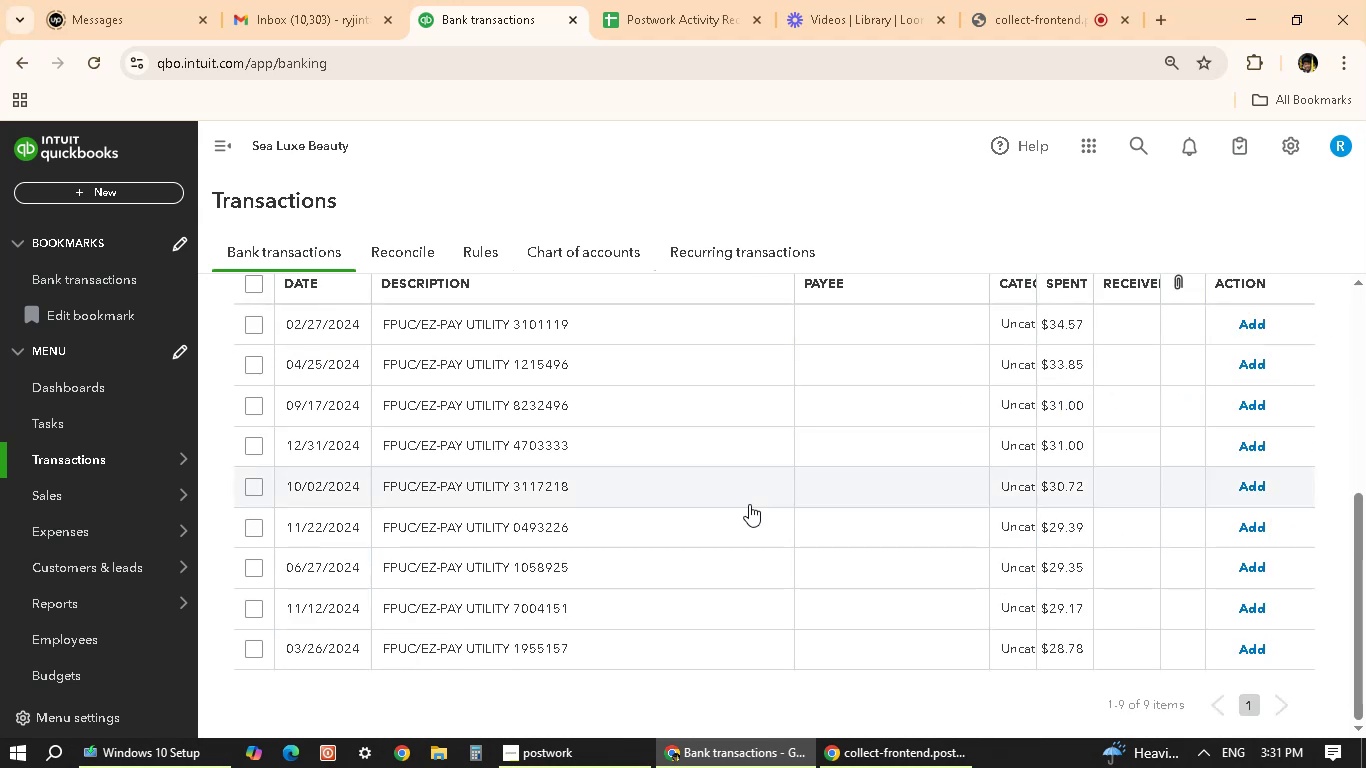 
scroll: coordinate [587, 406], scroll_direction: up, amount: 1.0
 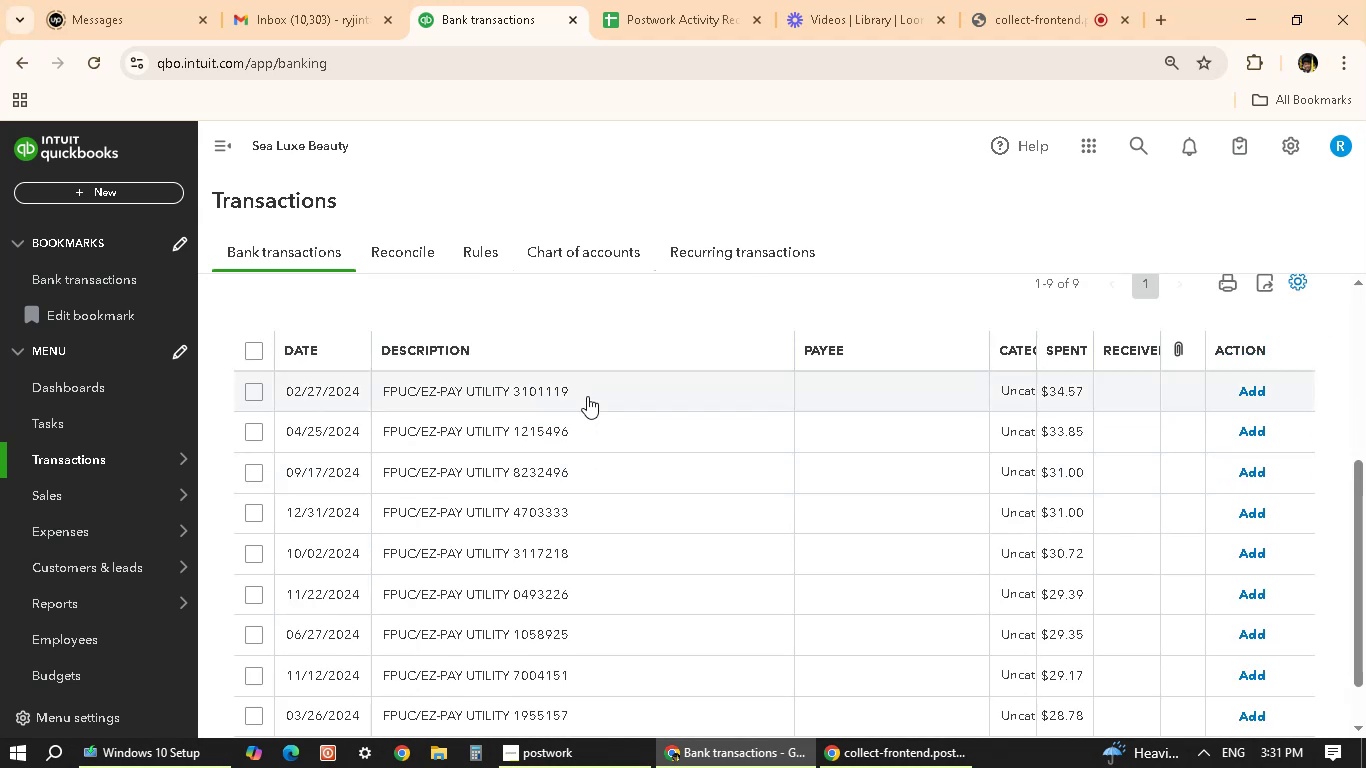 
left_click([587, 396])
 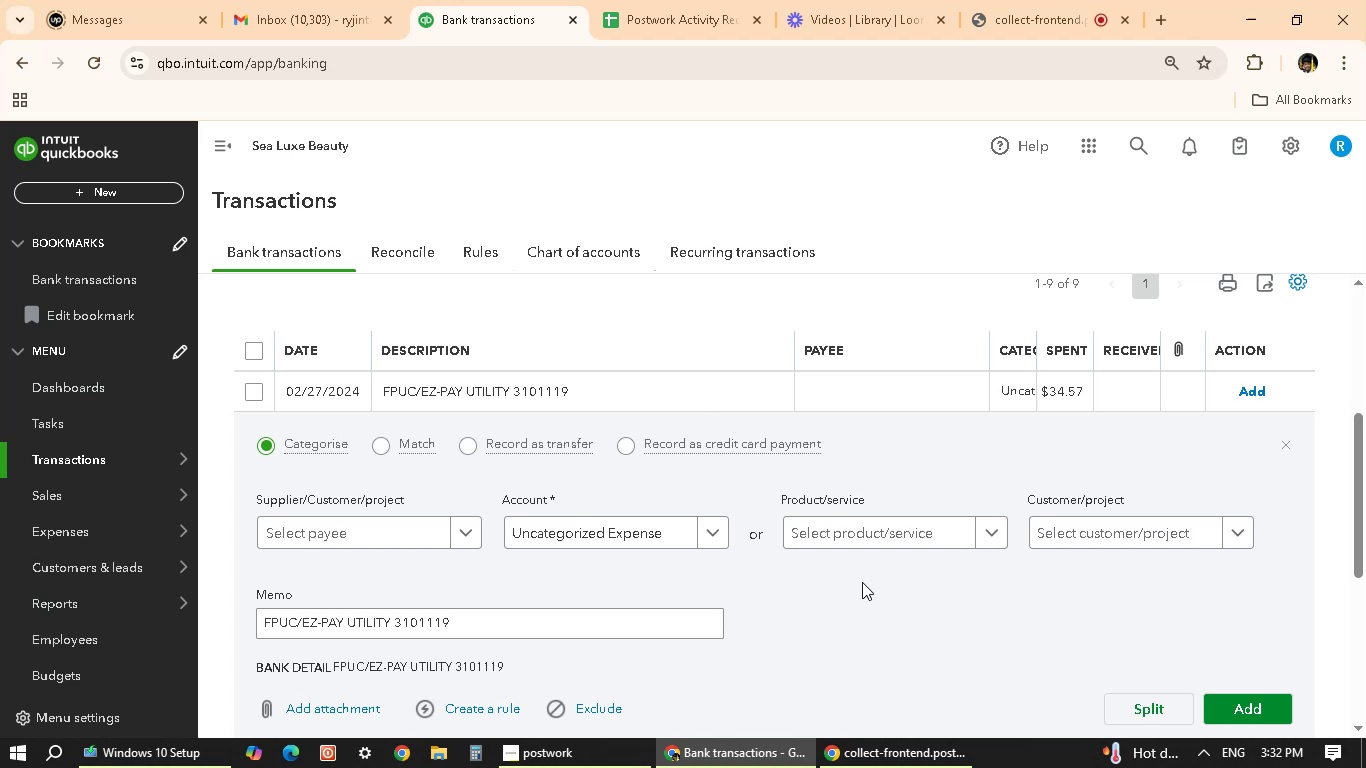 
wait(46.21)
 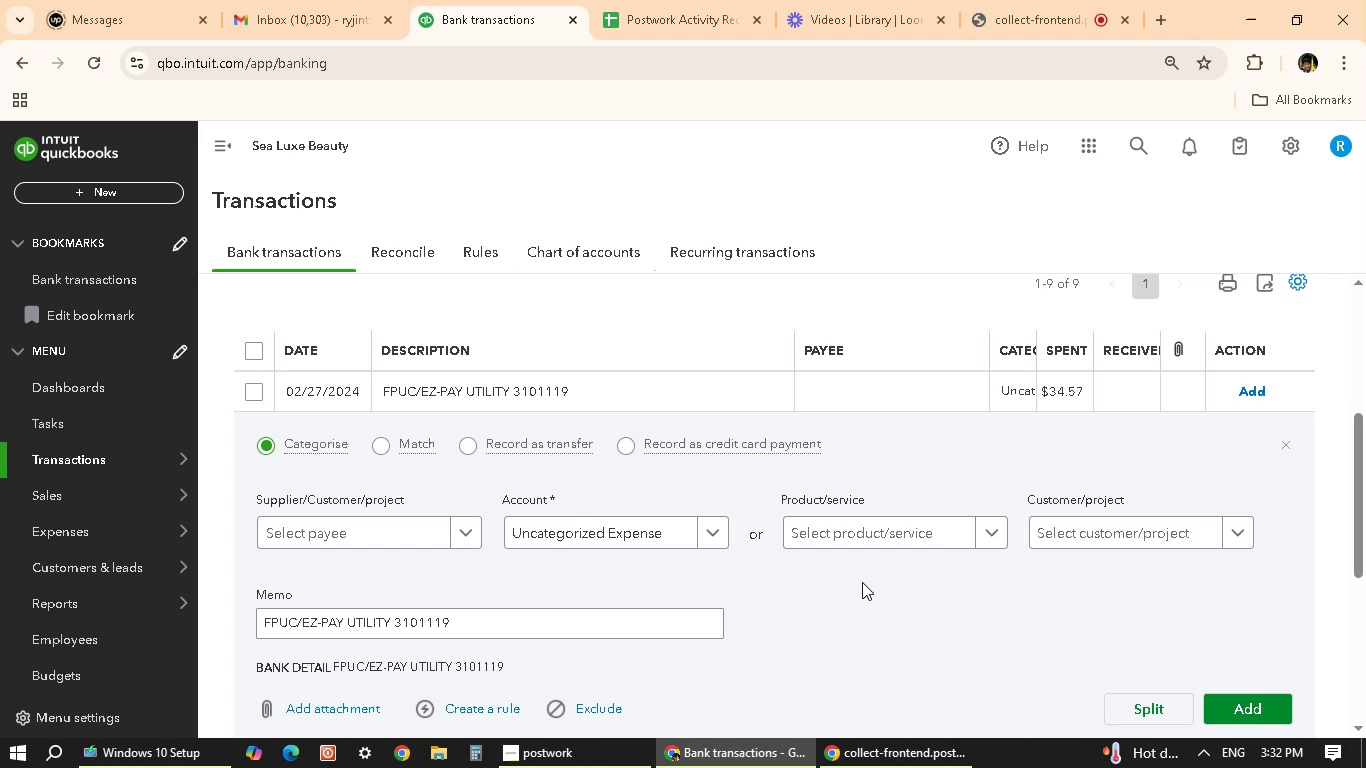 
left_click([390, 531])
 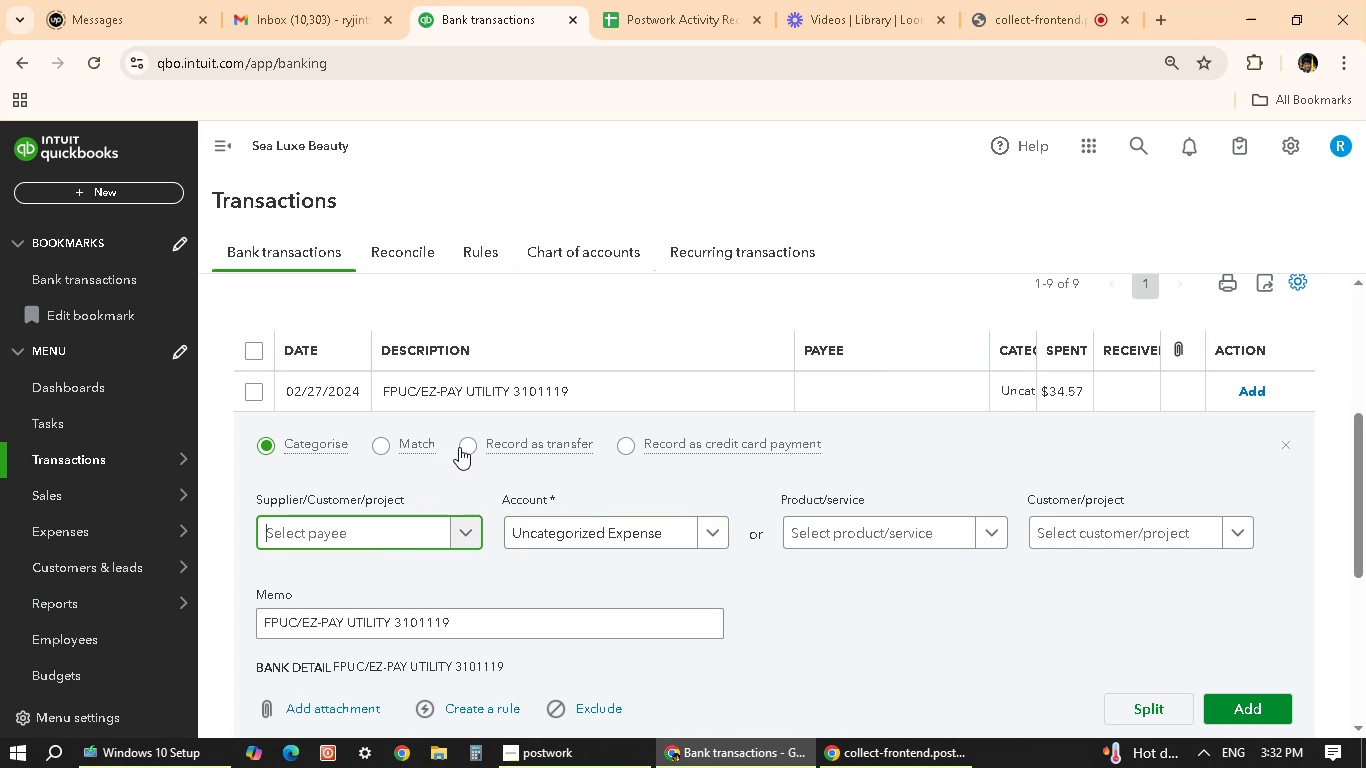 
scroll: coordinate [389, 301], scroll_direction: down, amount: 3.0
 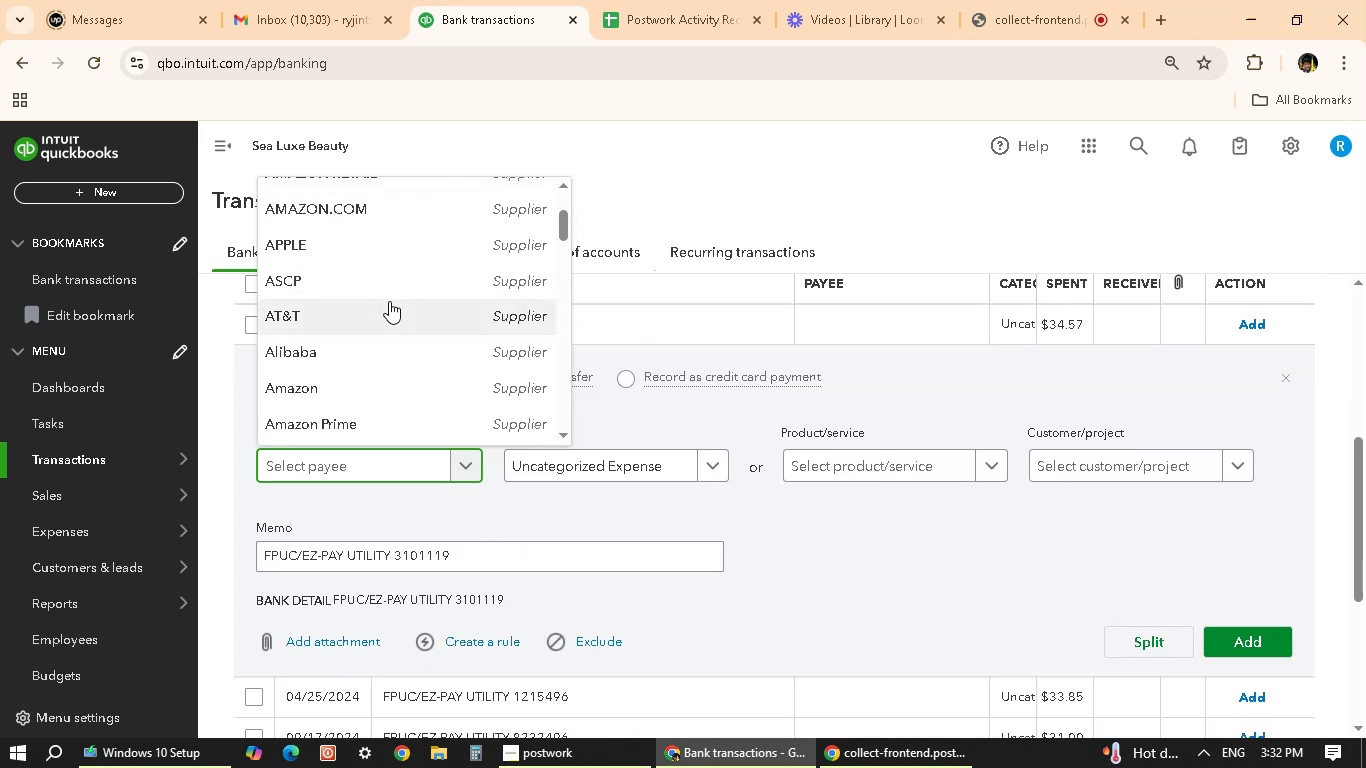 
type(FLO)
key(Backspace)
key(Backspace)
type(PUC)
 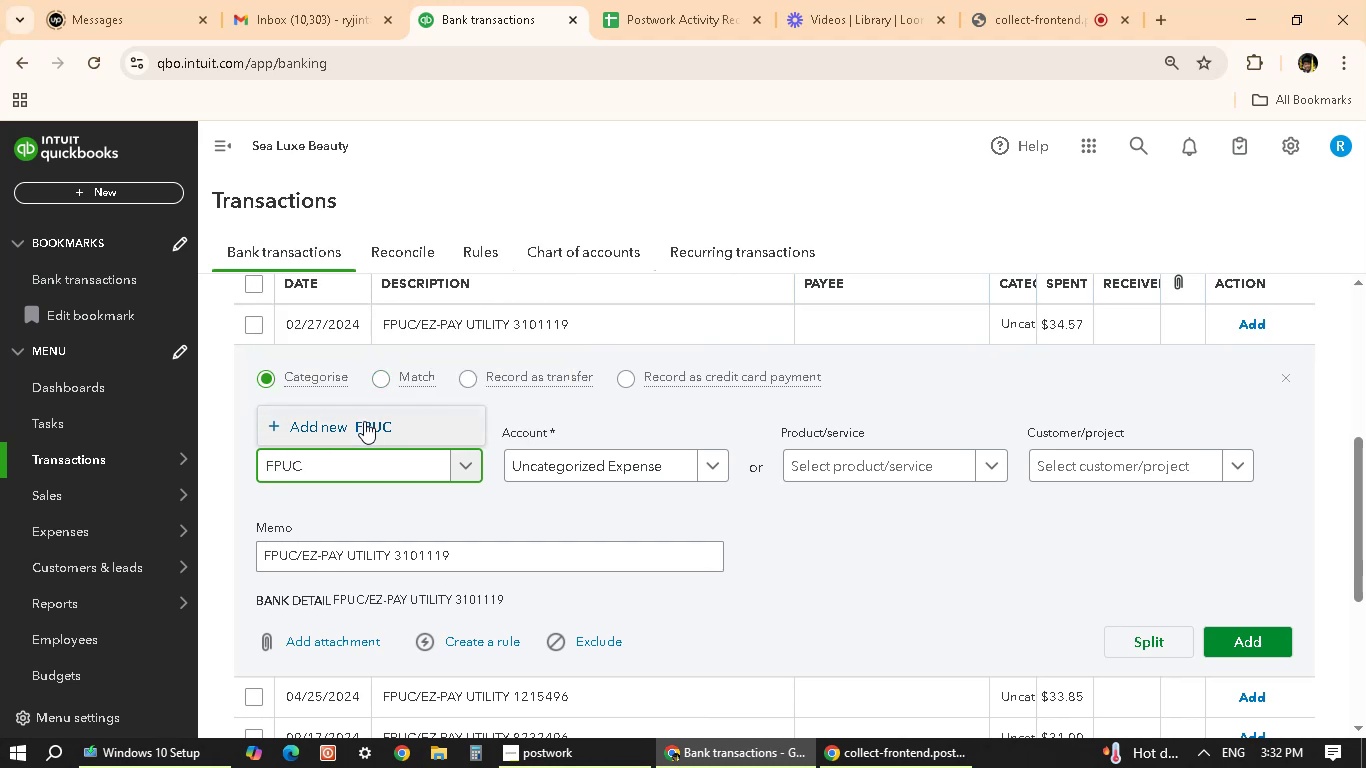 
wait(5.82)
 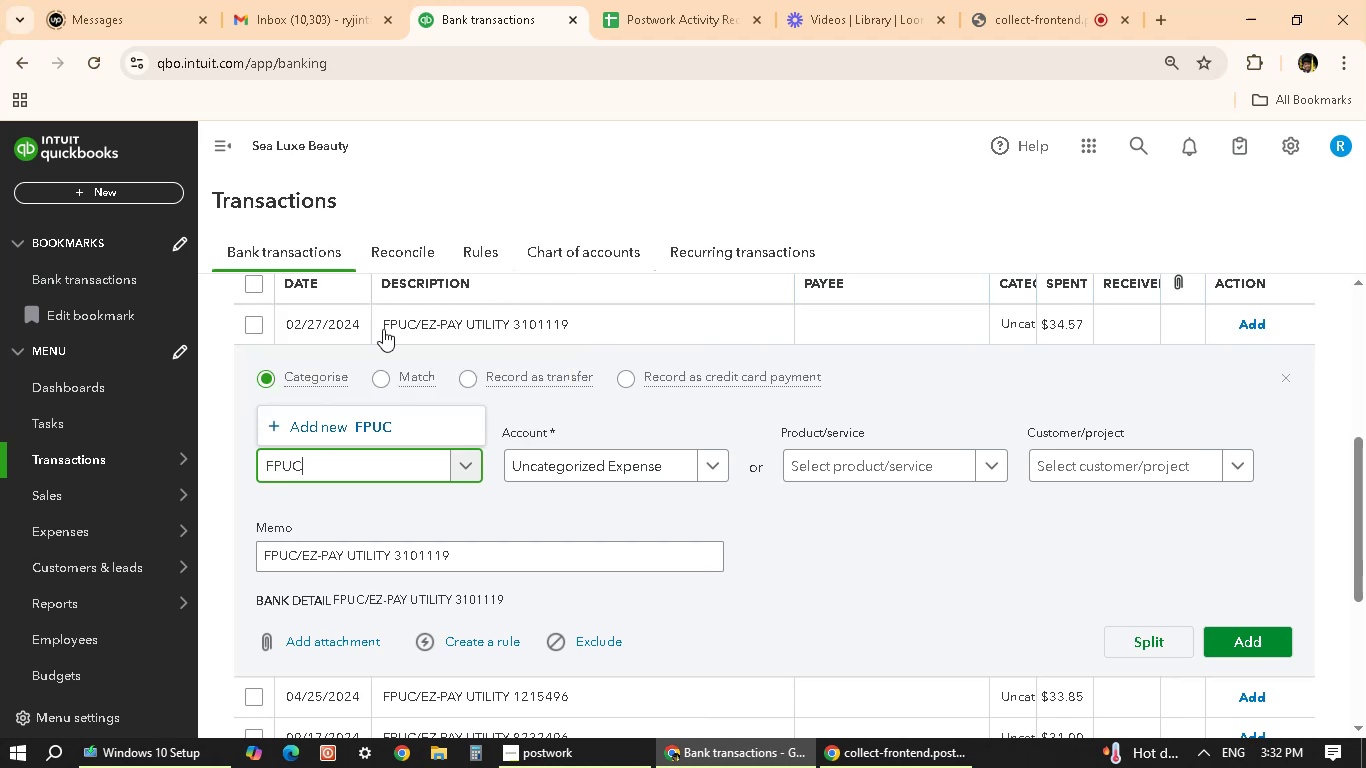 
left_click([364, 421])
 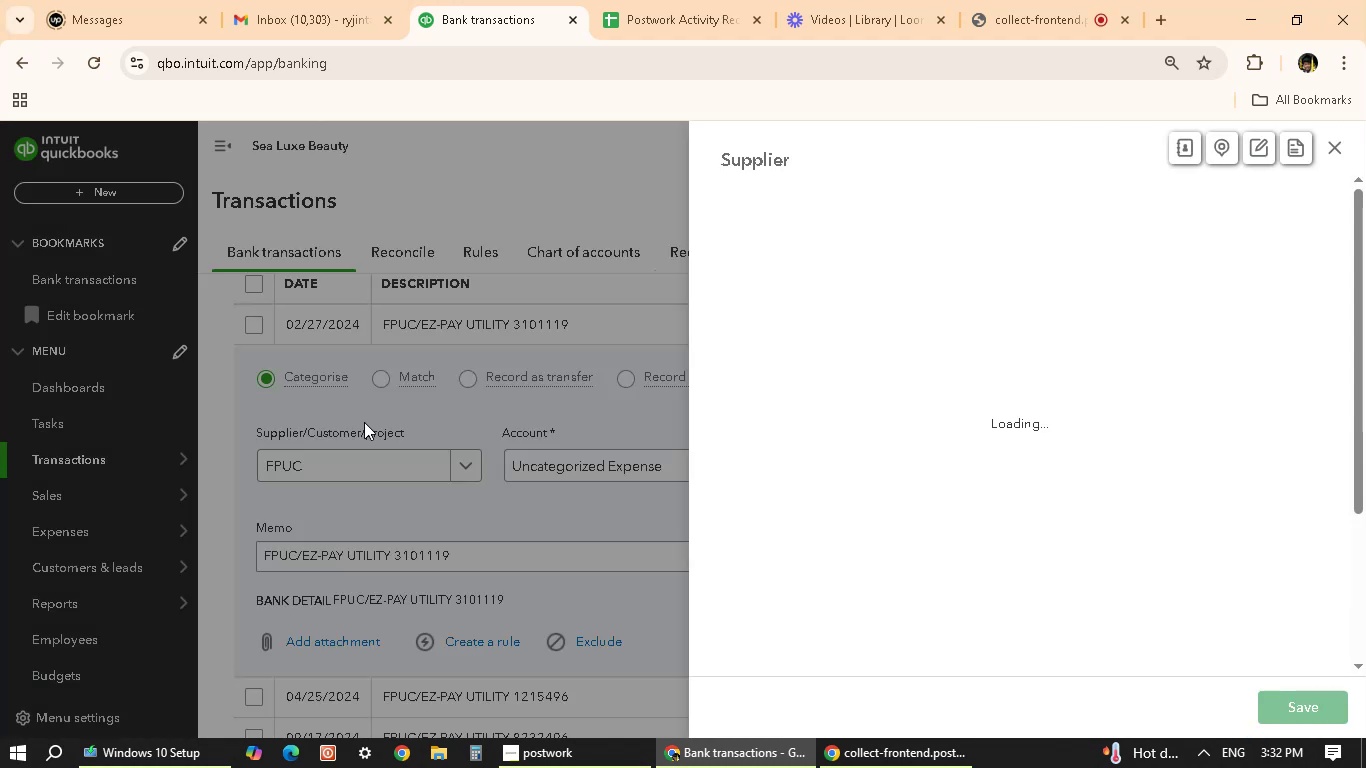 
mouse_move([675, 381])
 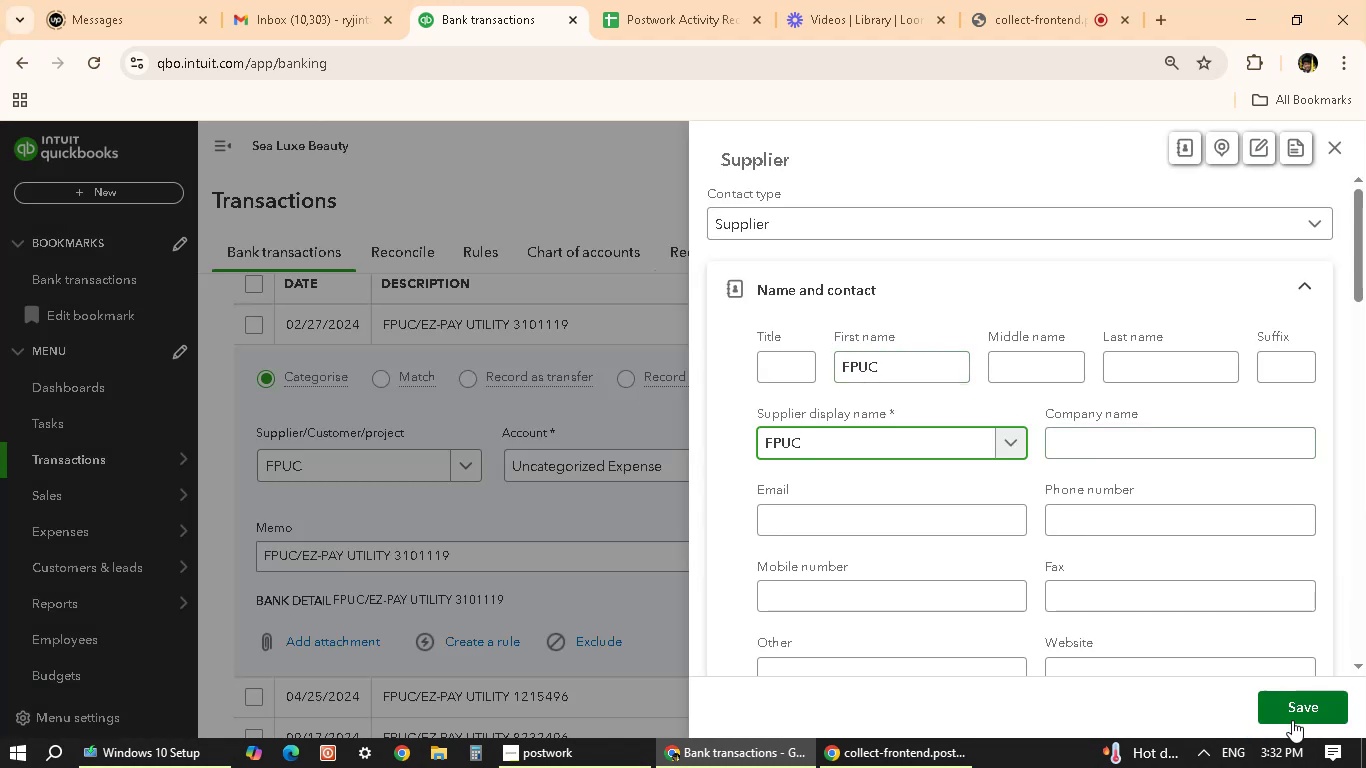 
left_click([1292, 720])
 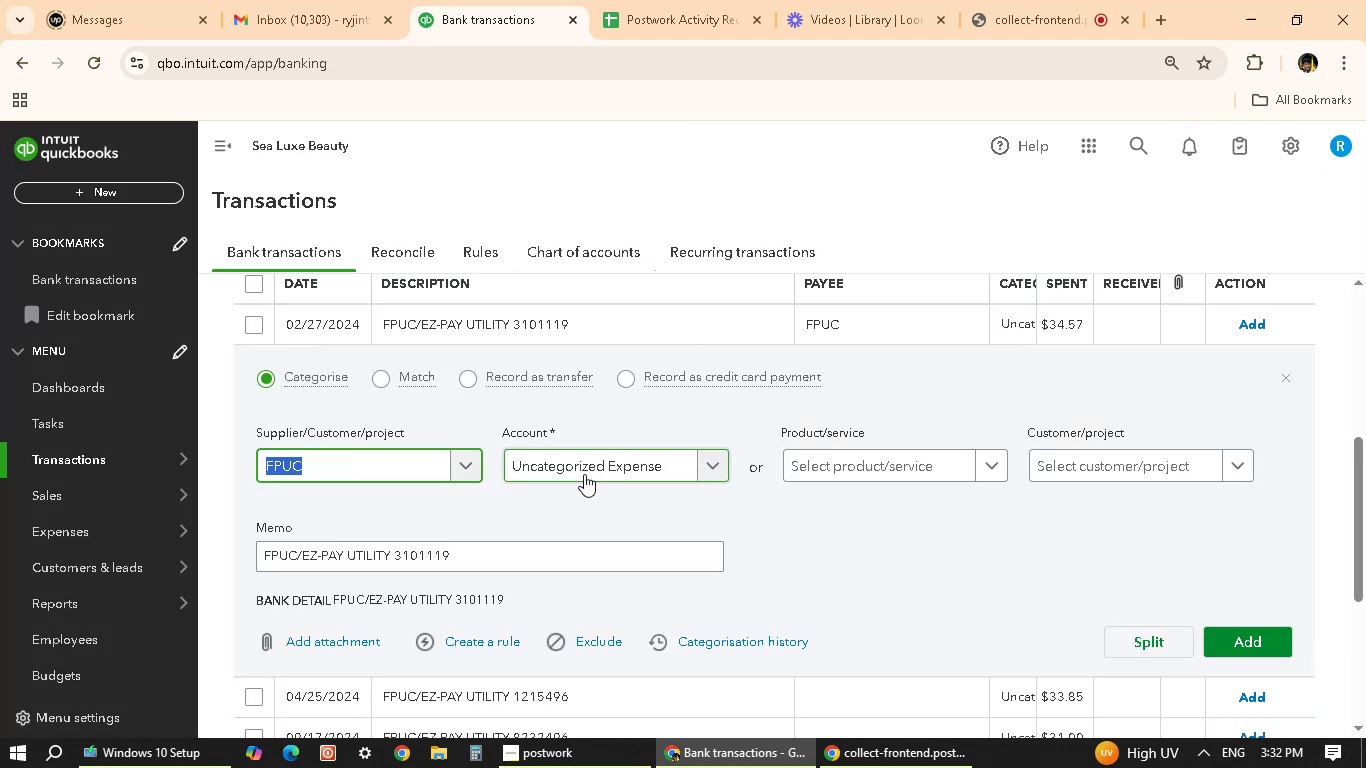 
wait(6.24)
 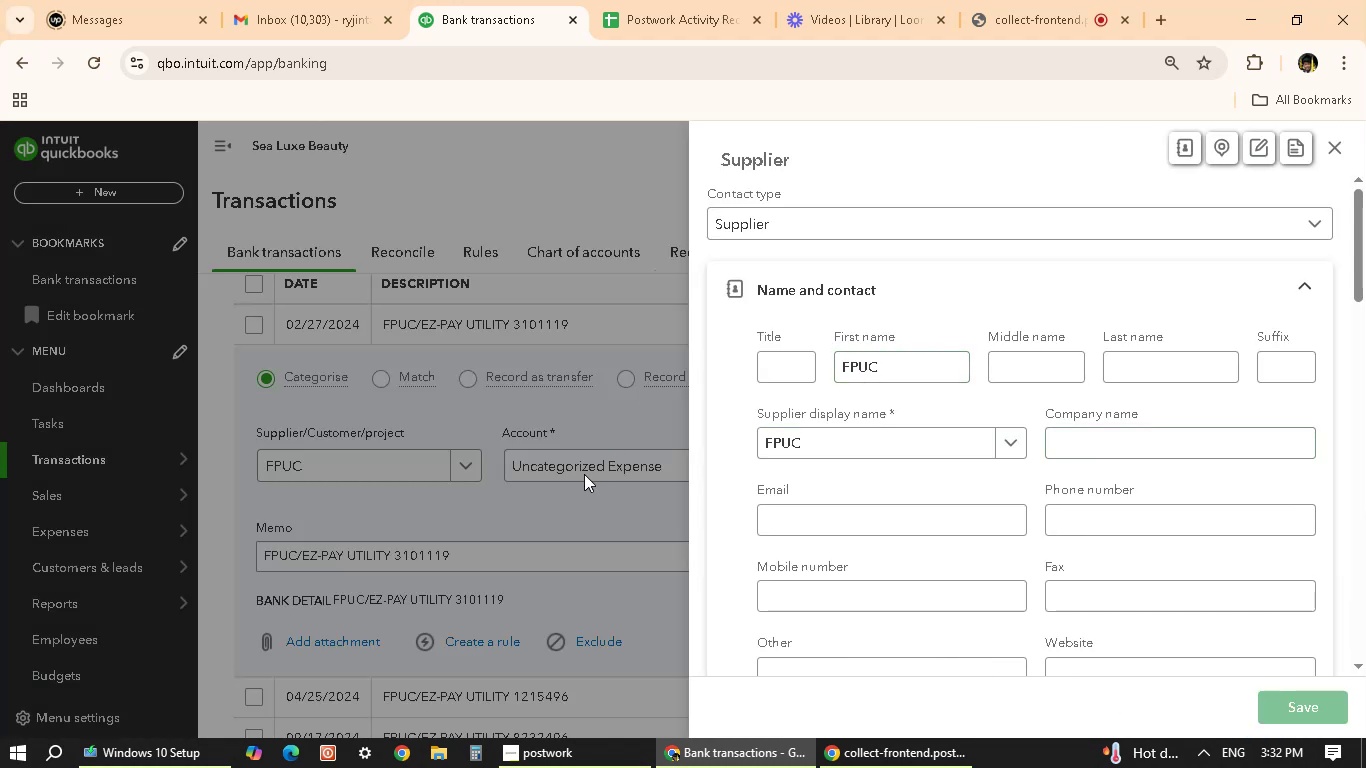 
left_click([596, 468])
 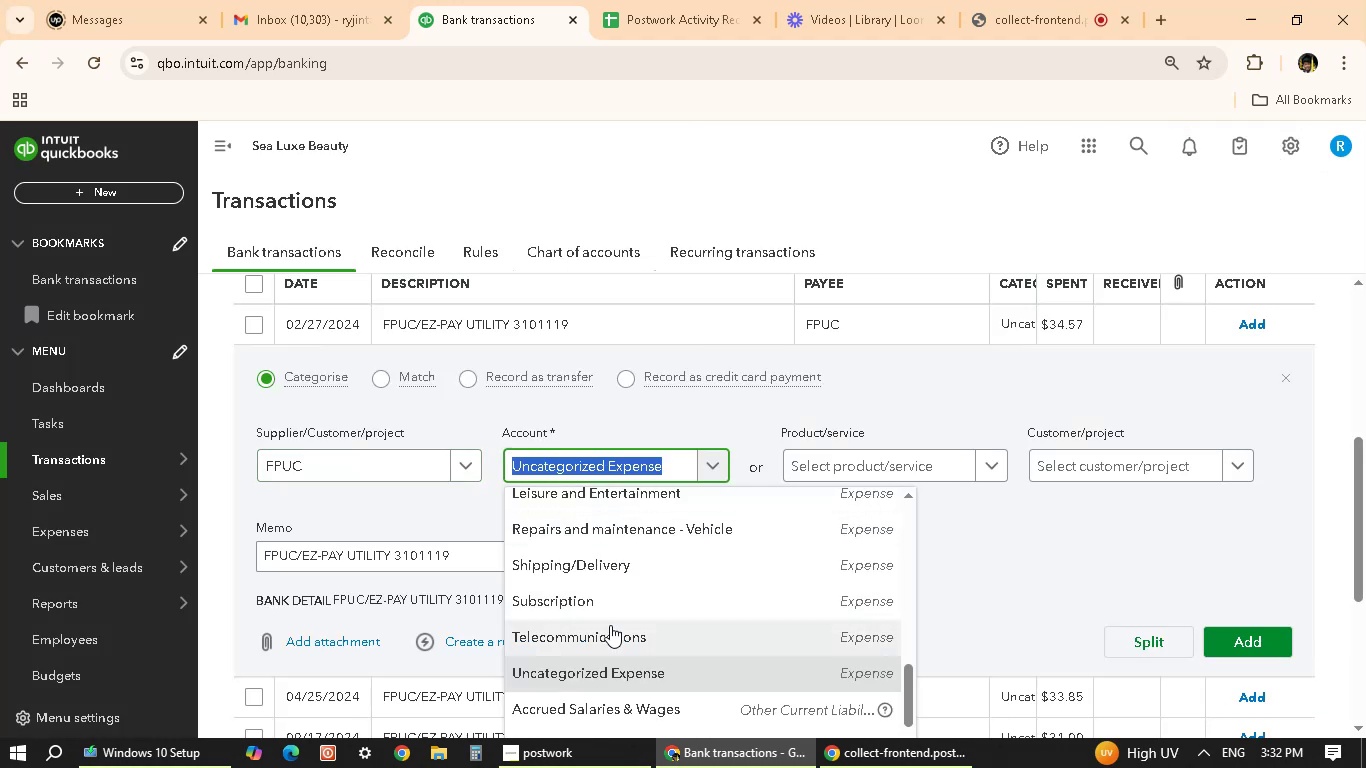 
scroll: coordinate [607, 629], scroll_direction: up, amount: 3.0
 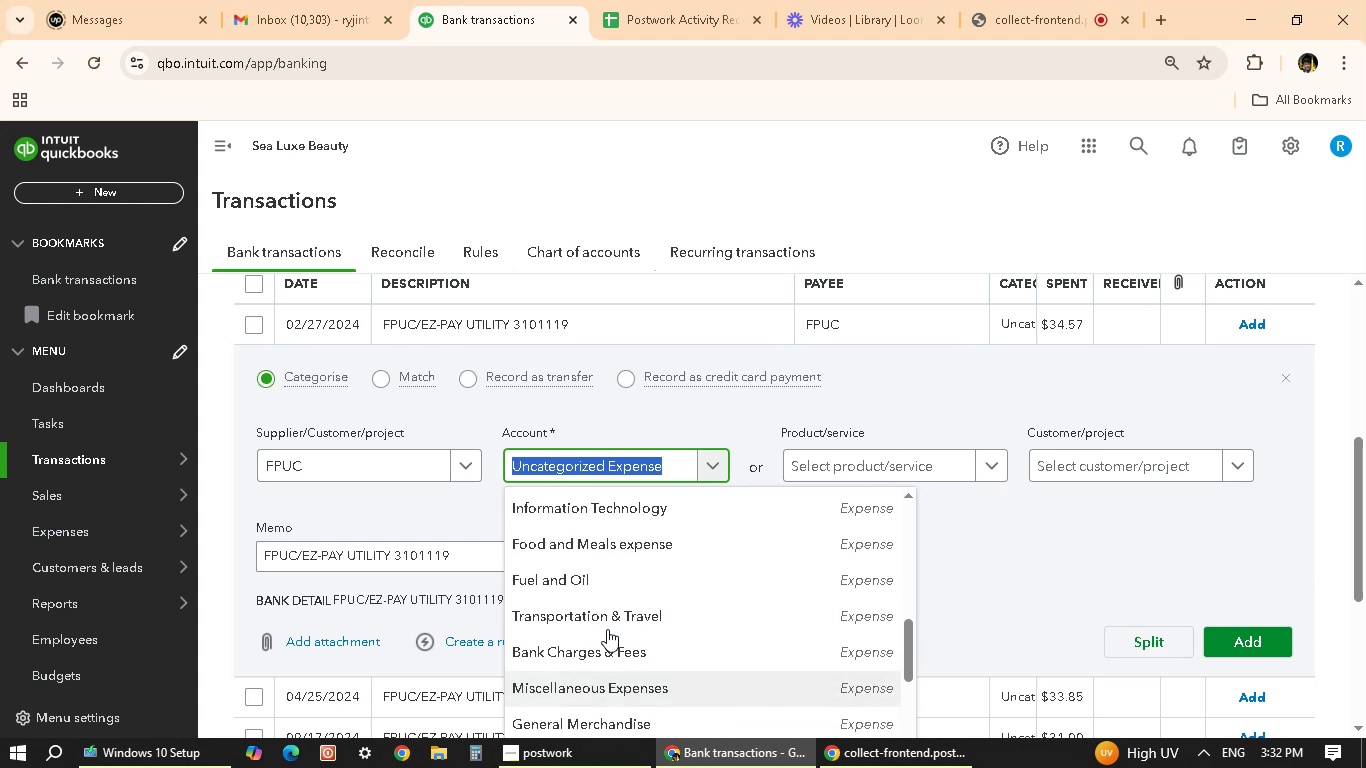 
scroll: coordinate [607, 629], scroll_direction: down, amount: 4.0
 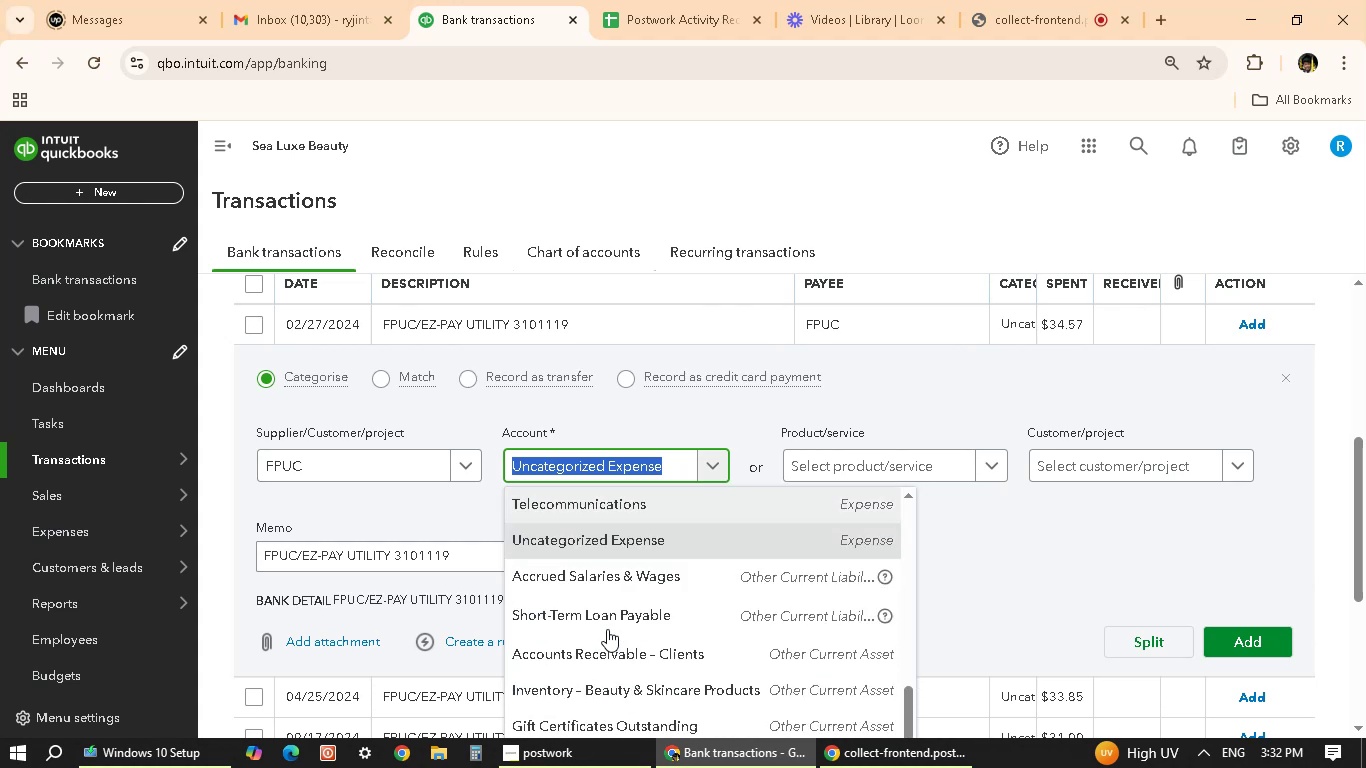 
scroll: coordinate [571, 649], scroll_direction: up, amount: 5.0
 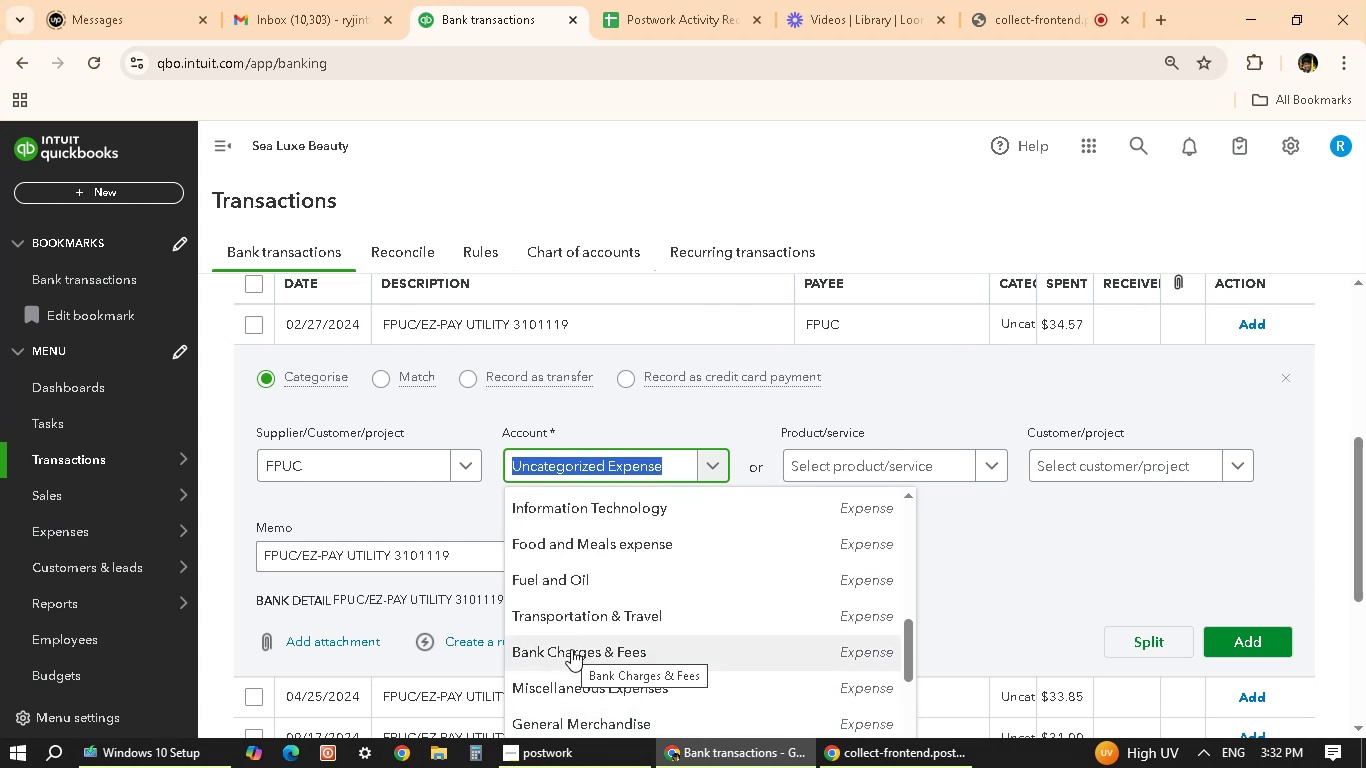 
scroll: coordinate [571, 649], scroll_direction: up, amount: 4.0
 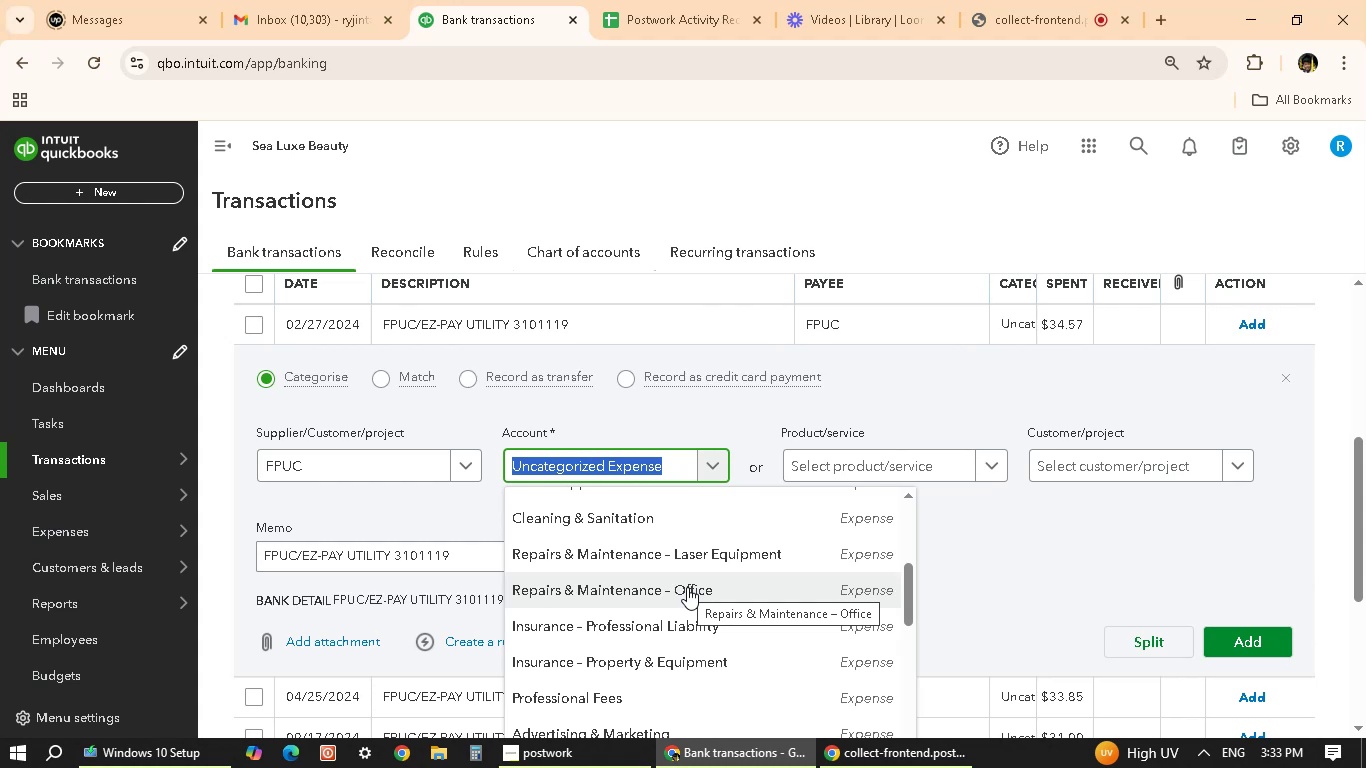 
wait(26.44)
 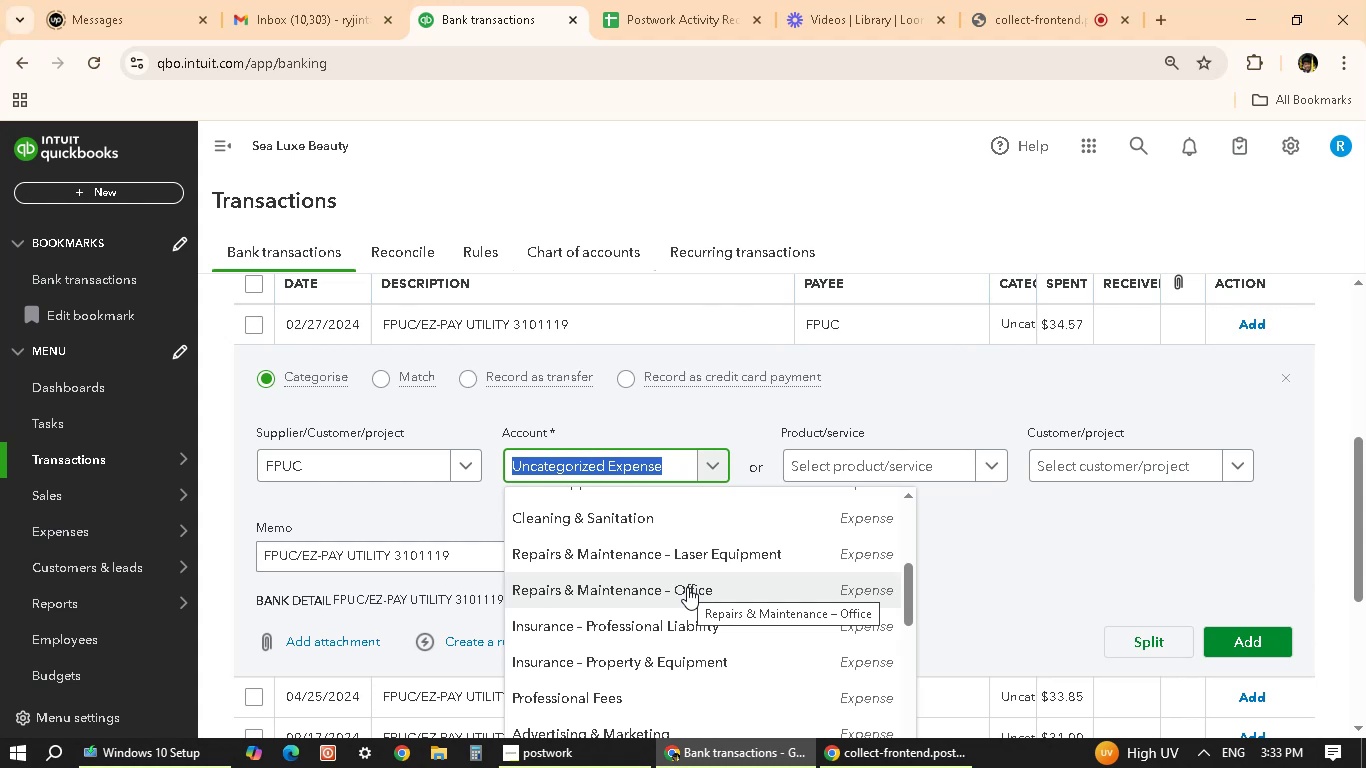 
scroll: coordinate [687, 587], scroll_direction: up, amount: 2.0
 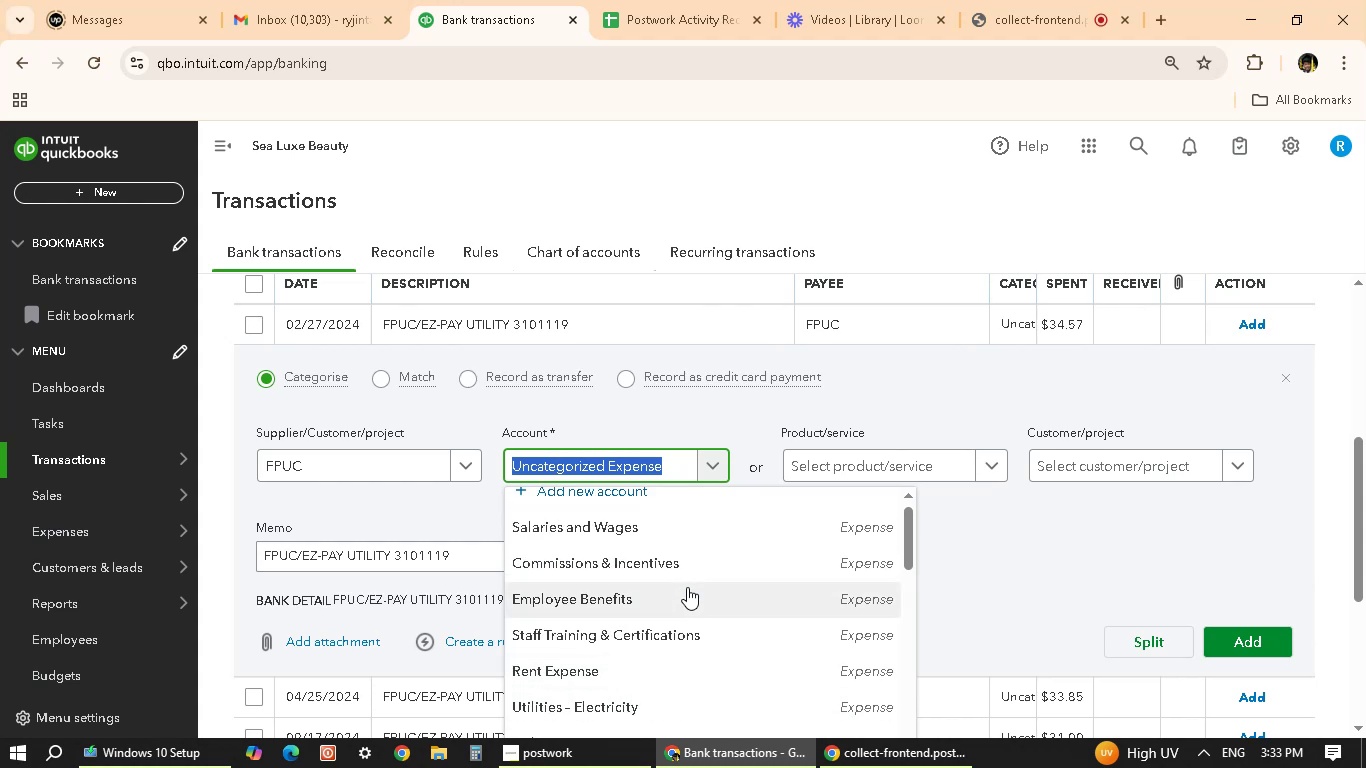 
scroll: coordinate [681, 595], scroll_direction: down, amount: 6.0
 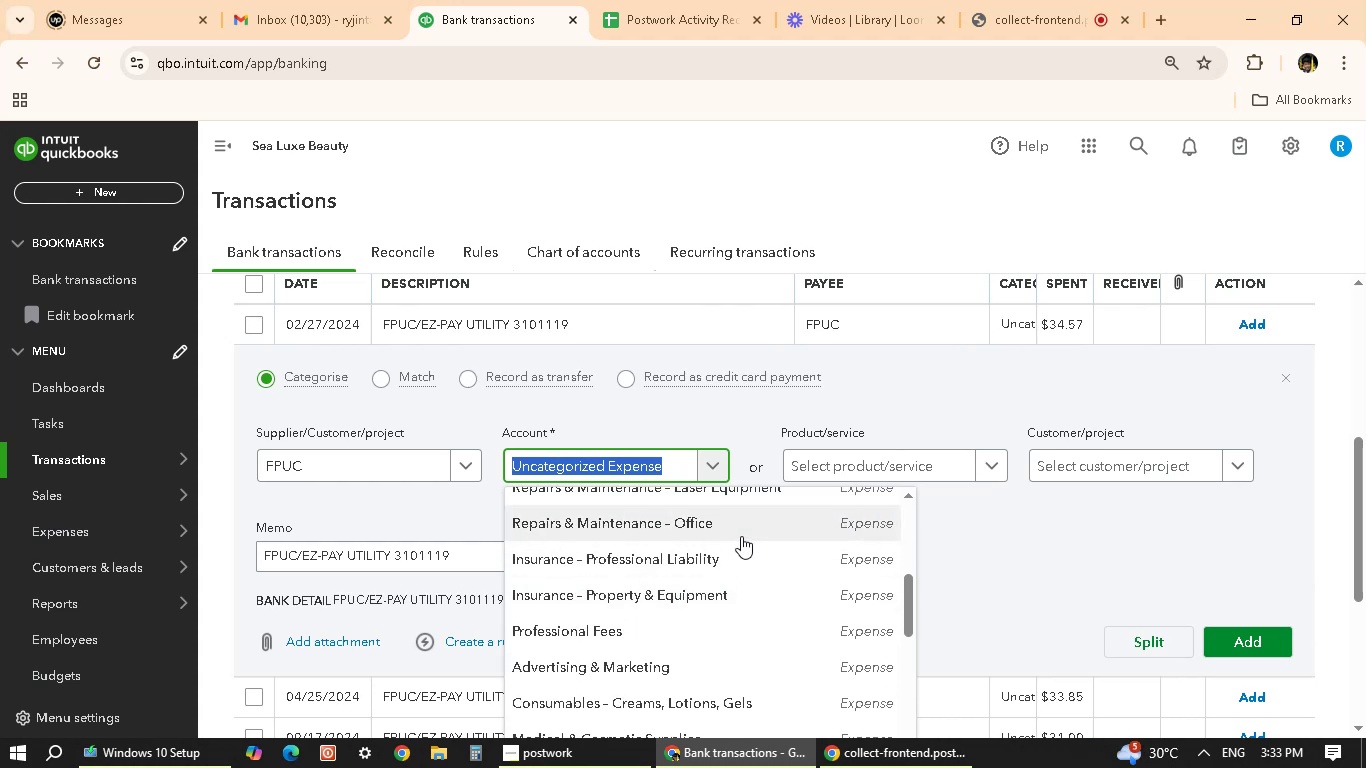 
left_click([741, 536])
 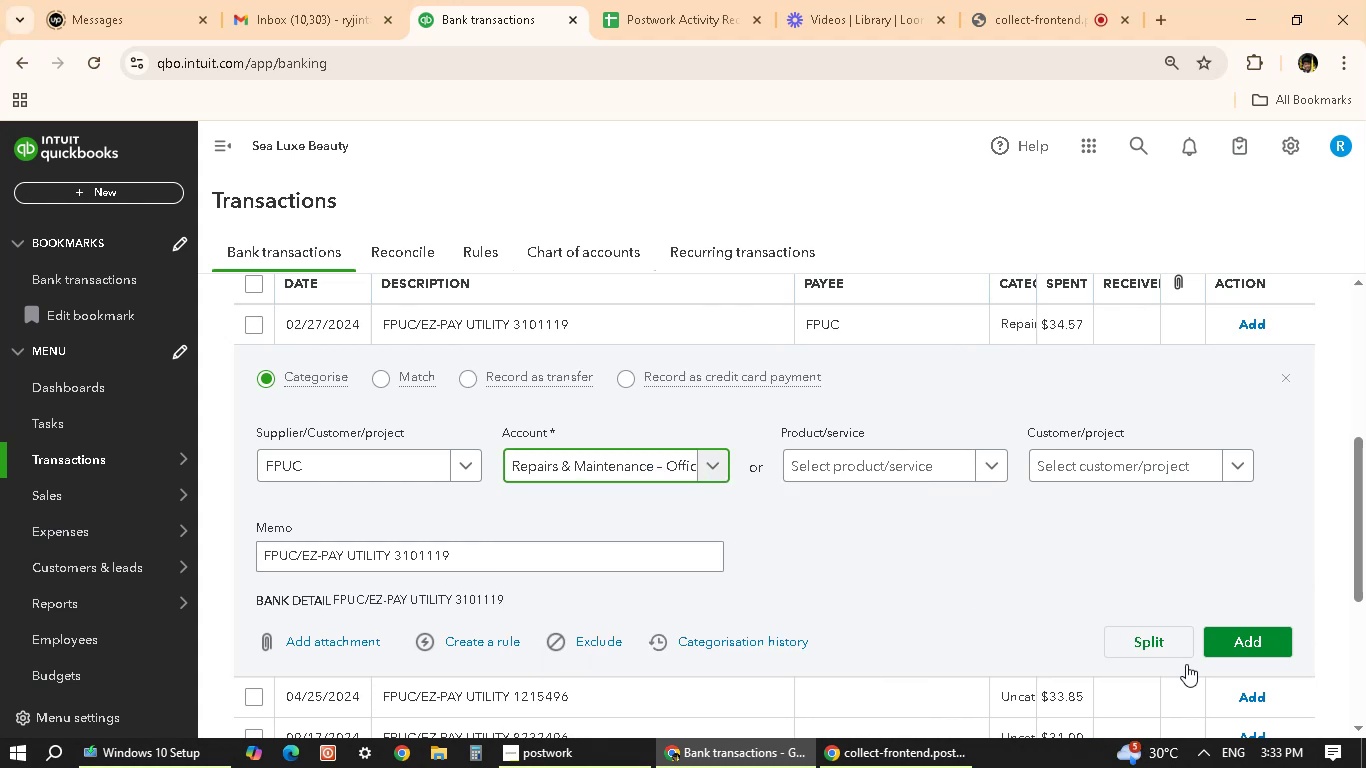 
left_click([1252, 642])
 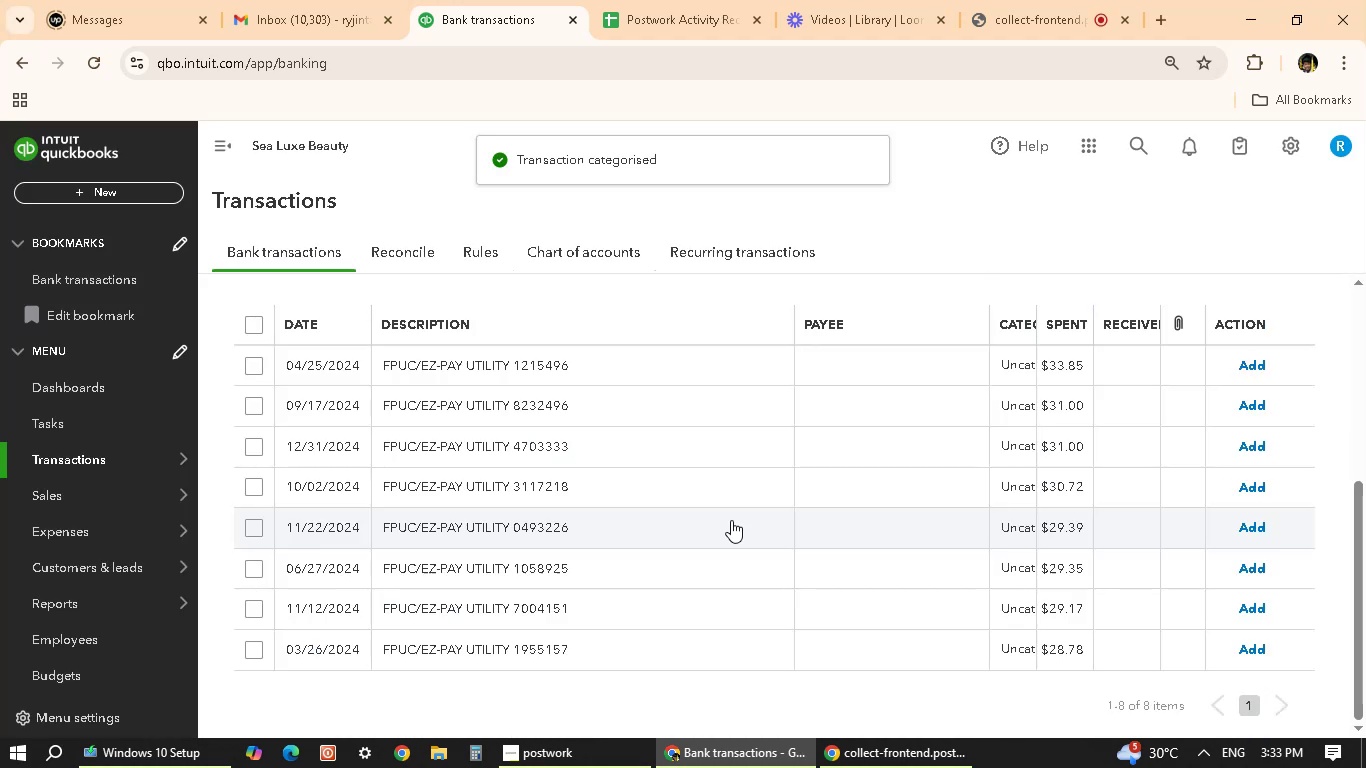 
scroll: coordinate [650, 562], scroll_direction: up, amount: 5.0
 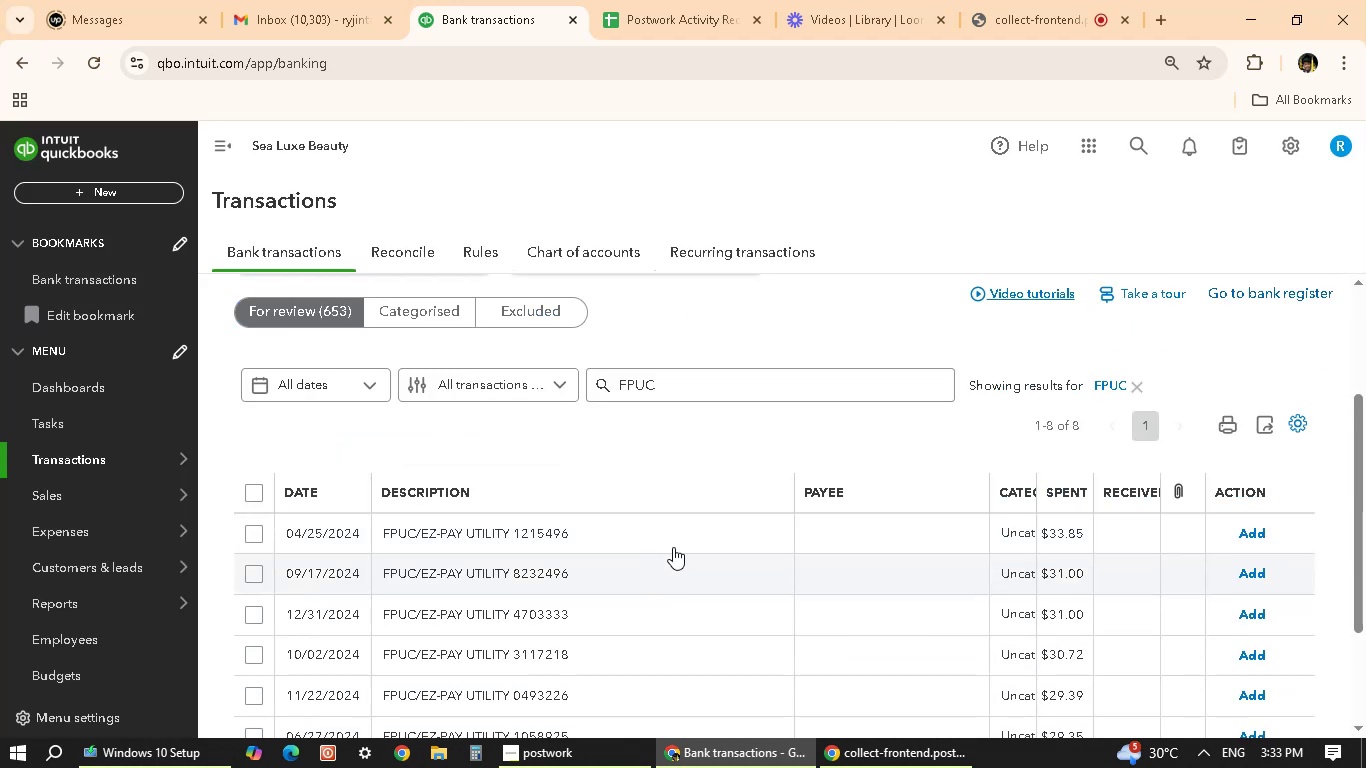 
left_click([678, 541])
 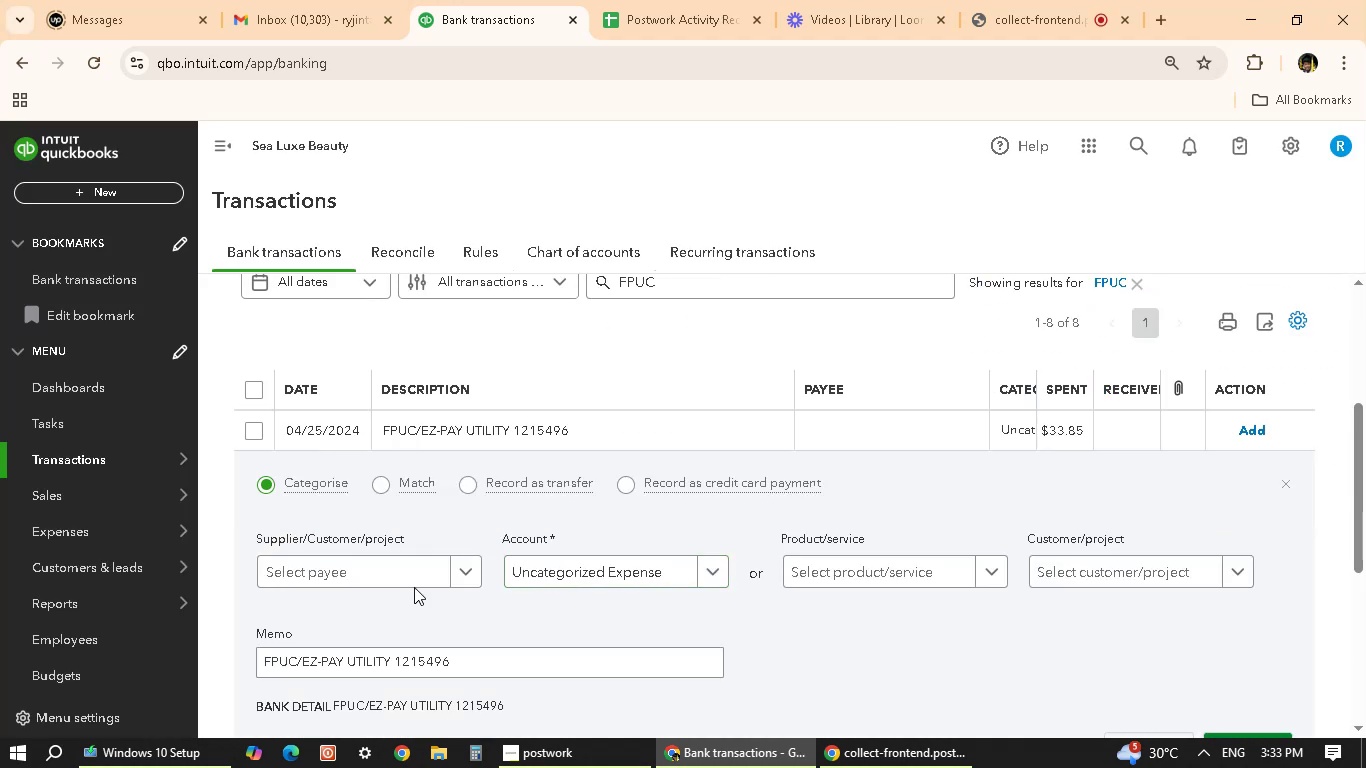 
left_click([415, 576])
 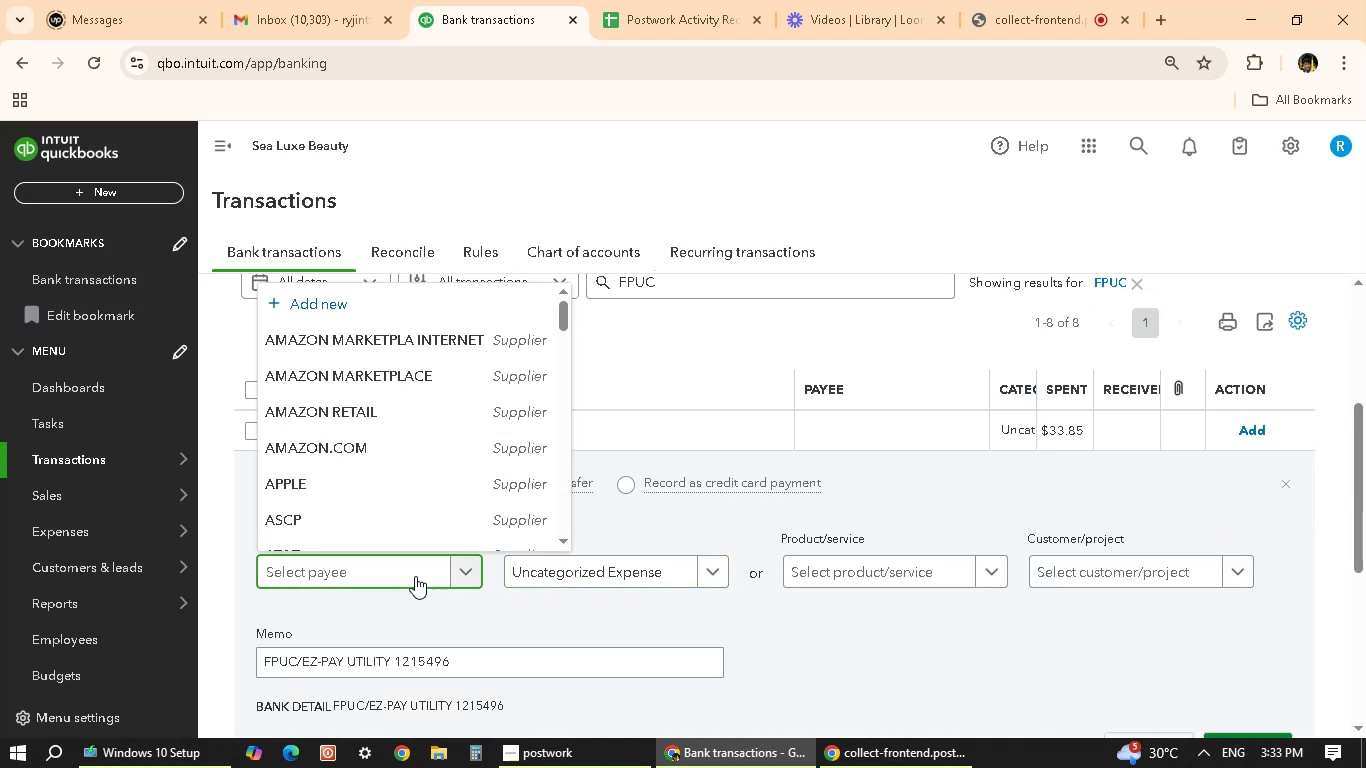 
scroll: coordinate [441, 481], scroll_direction: down, amount: 6.0
 